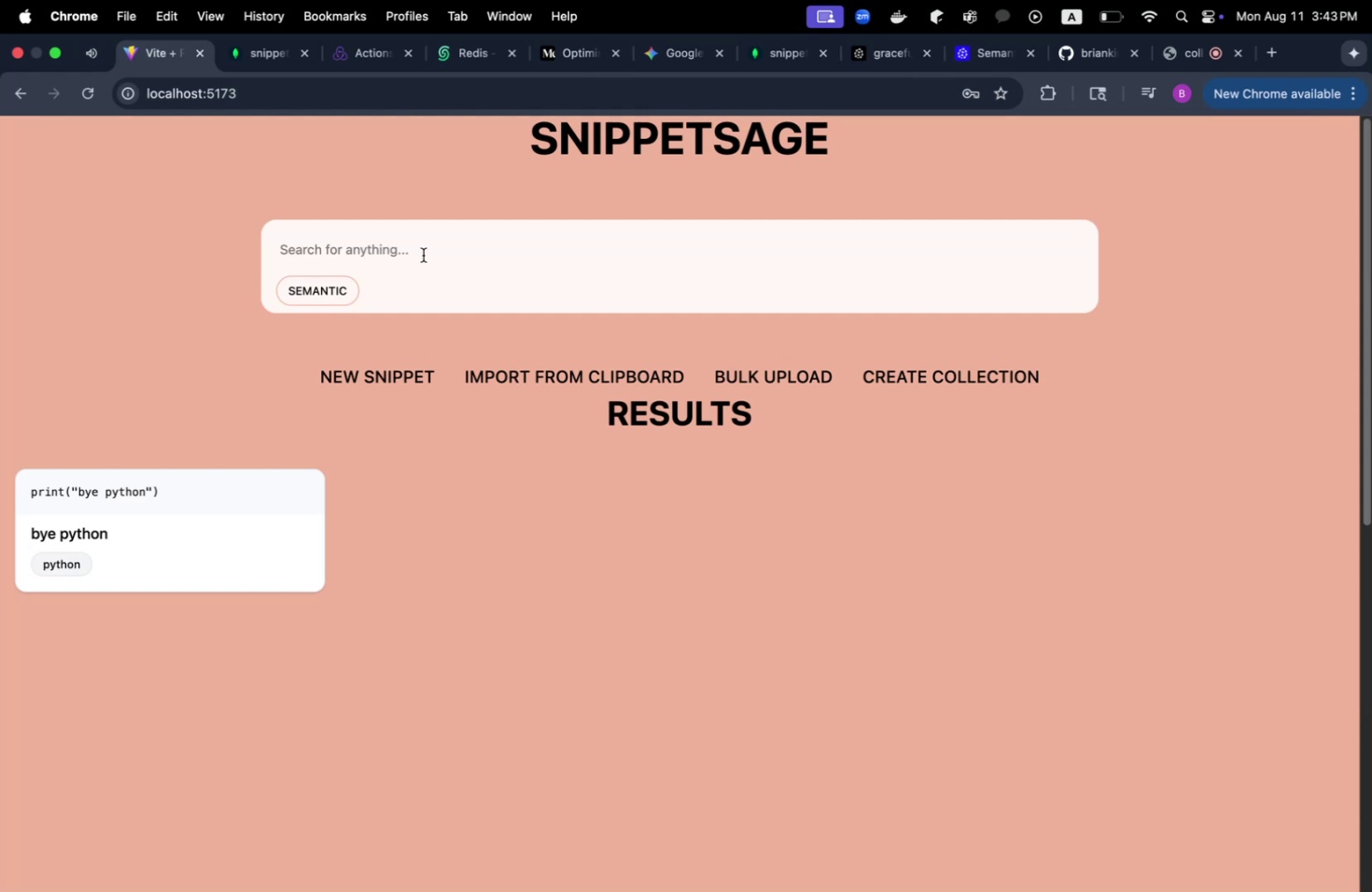 
wait(7.97)
 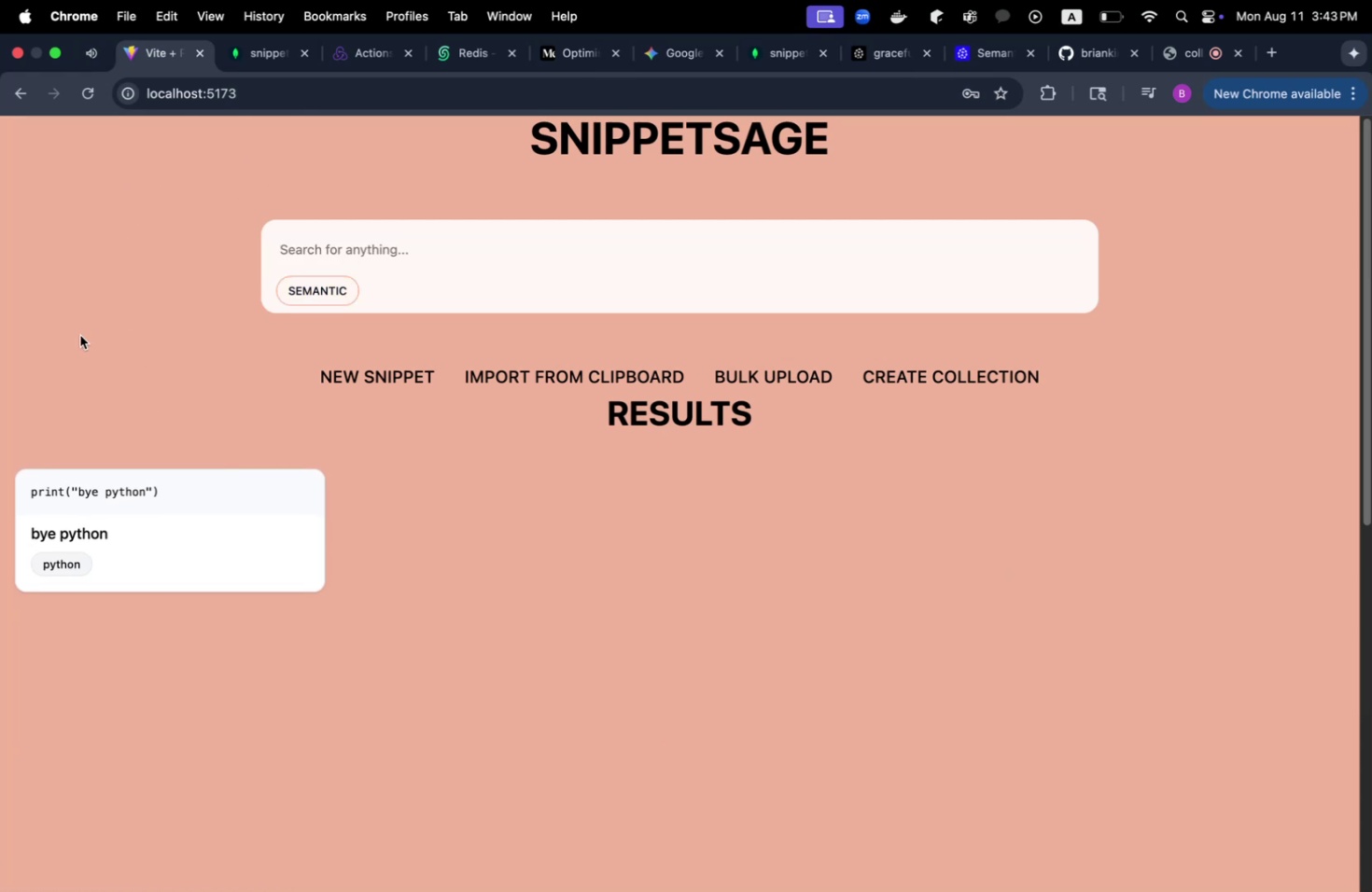 
key(Meta+CommandLeft)
 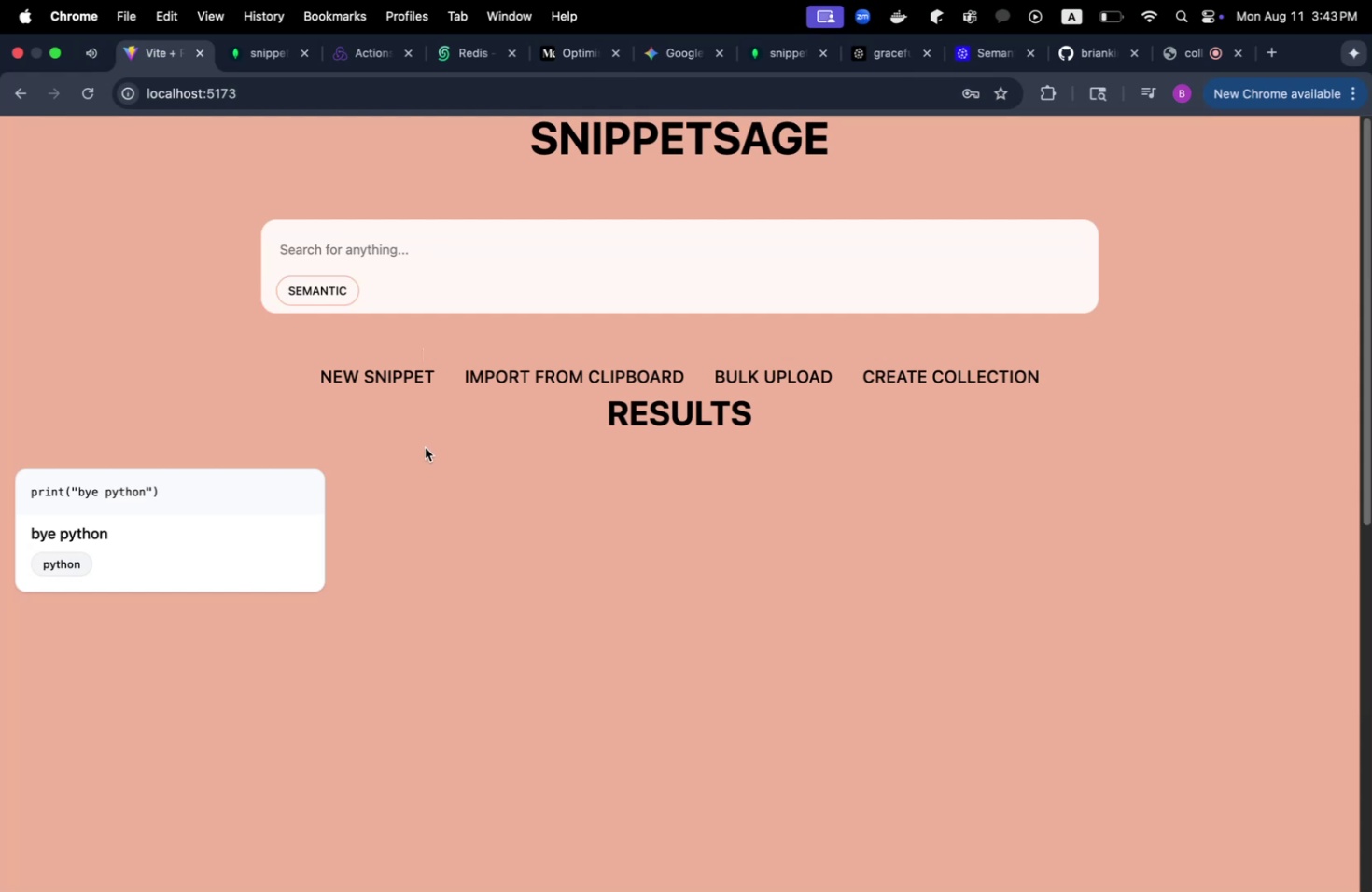 
key(Meta+Tab)
 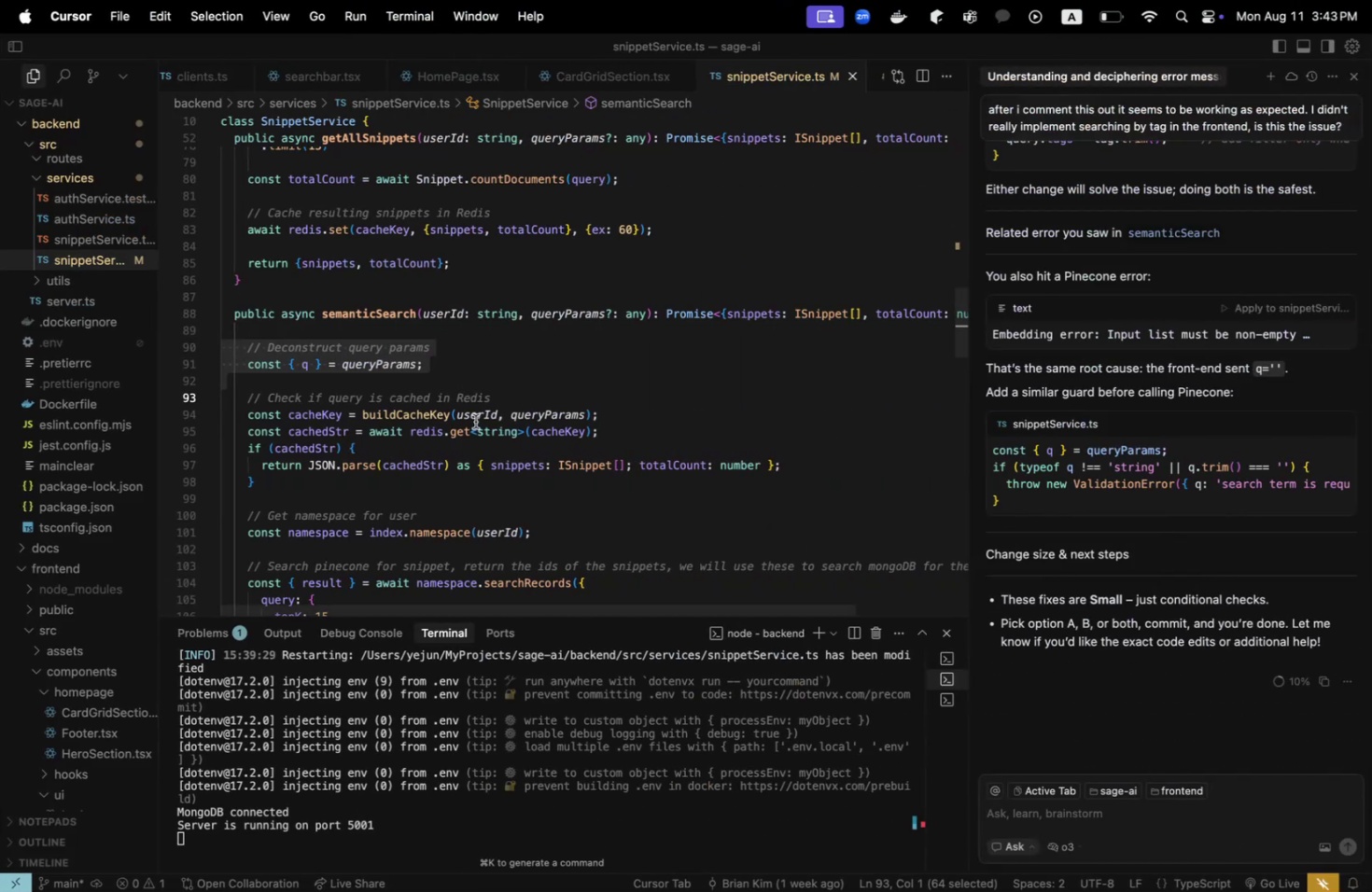 
mouse_move([547, 408])
 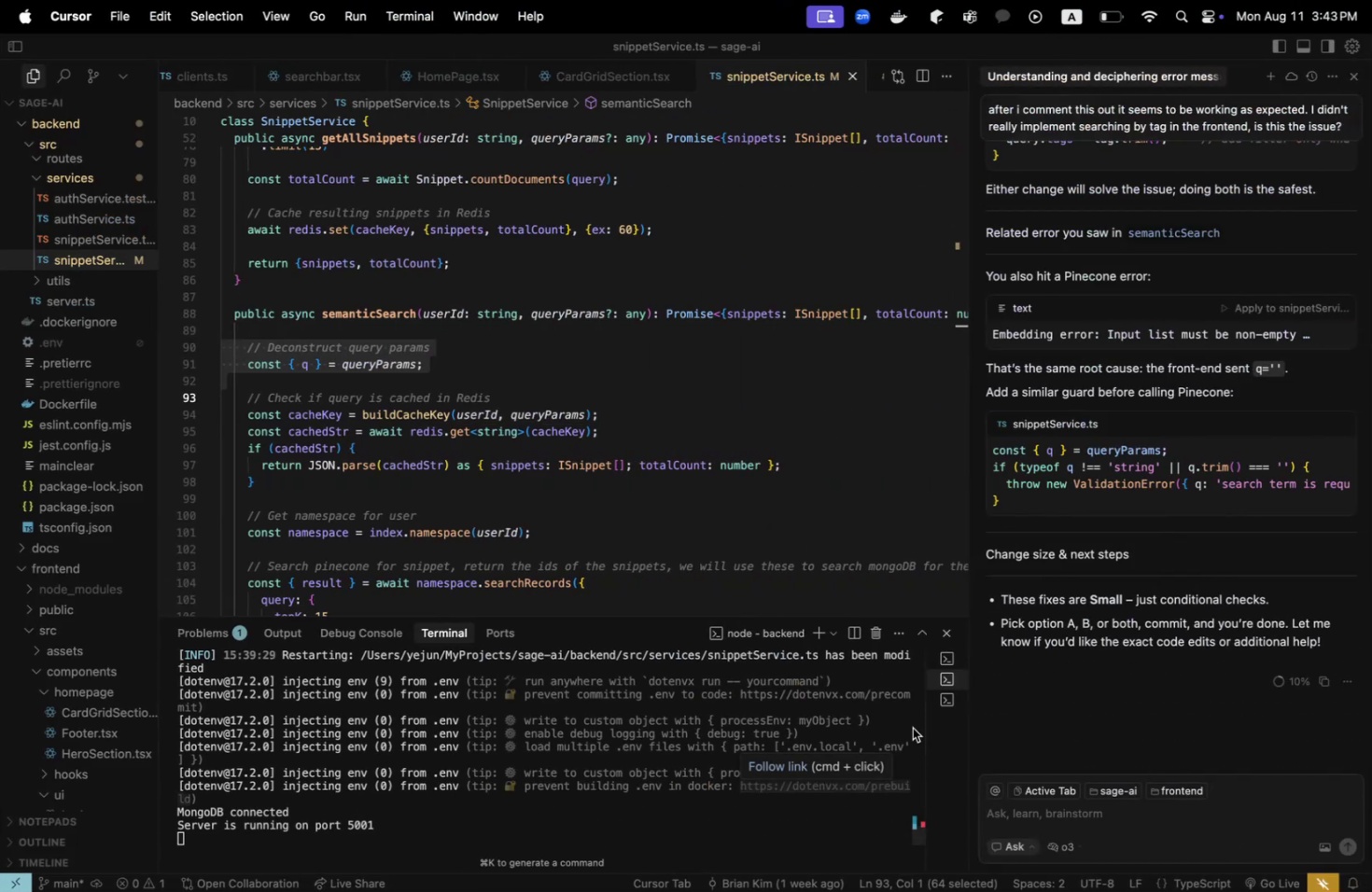 
left_click([683, 829])
 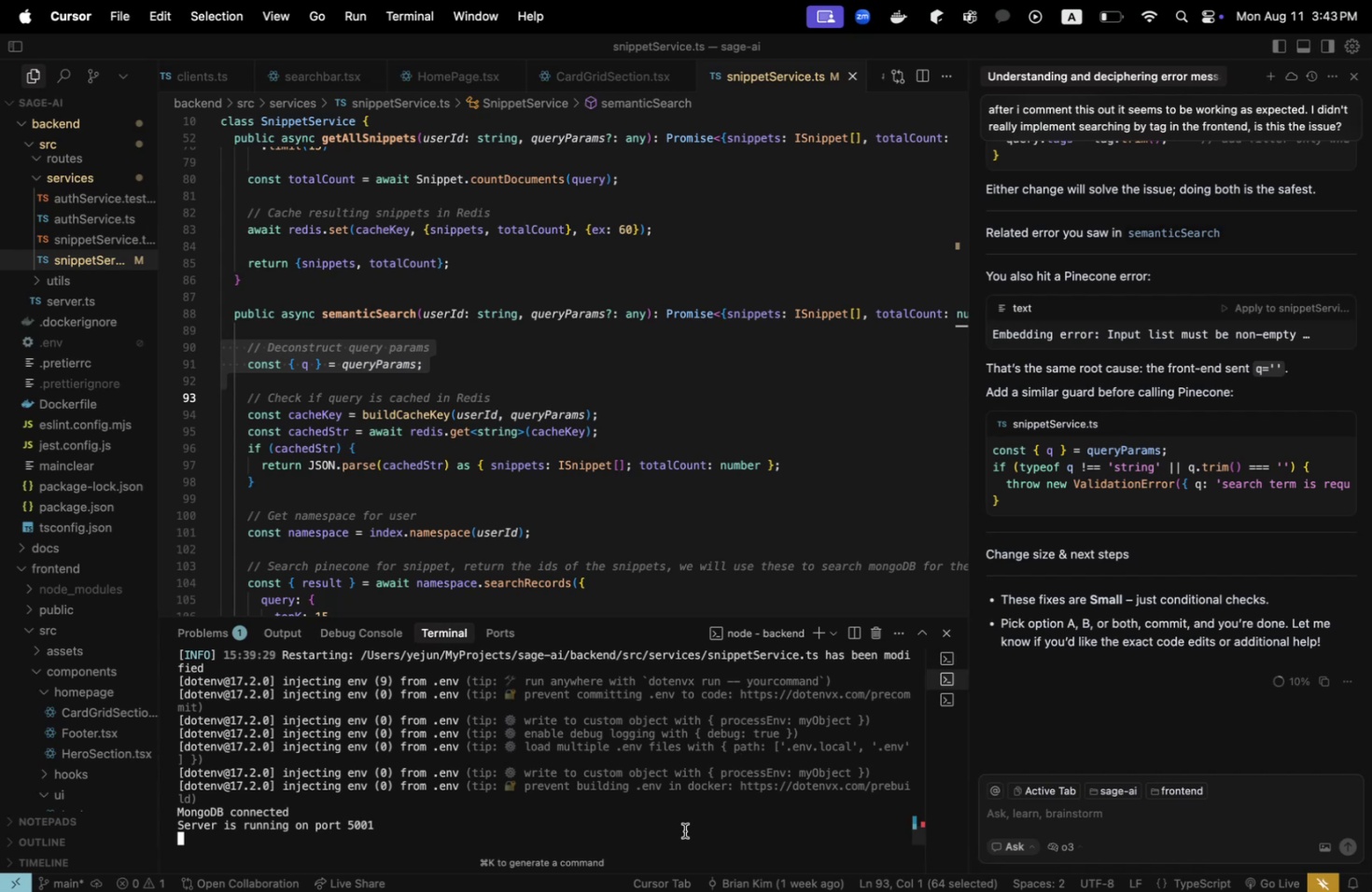 
key(Control+C)
 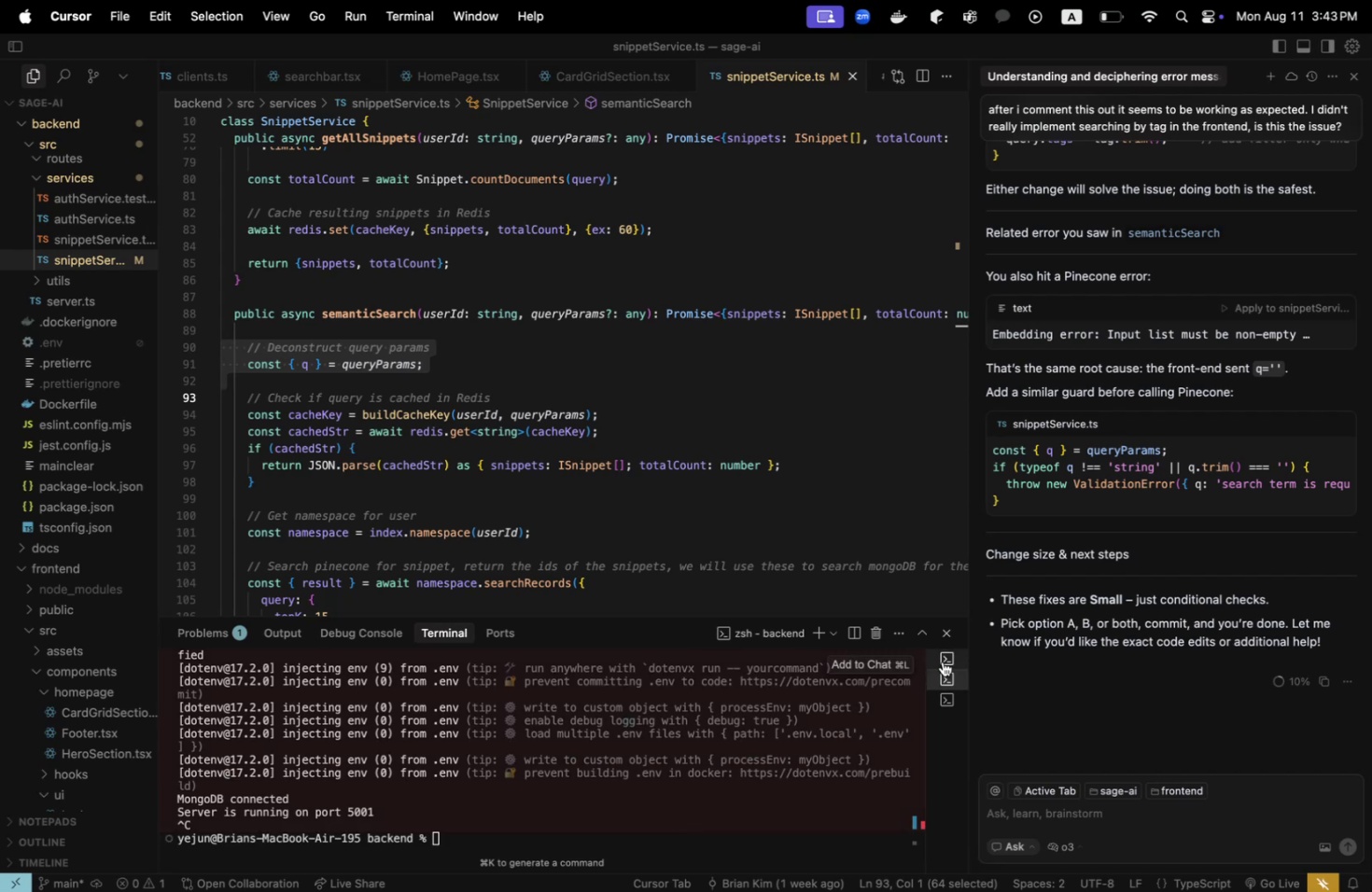 
double_click([728, 777])
 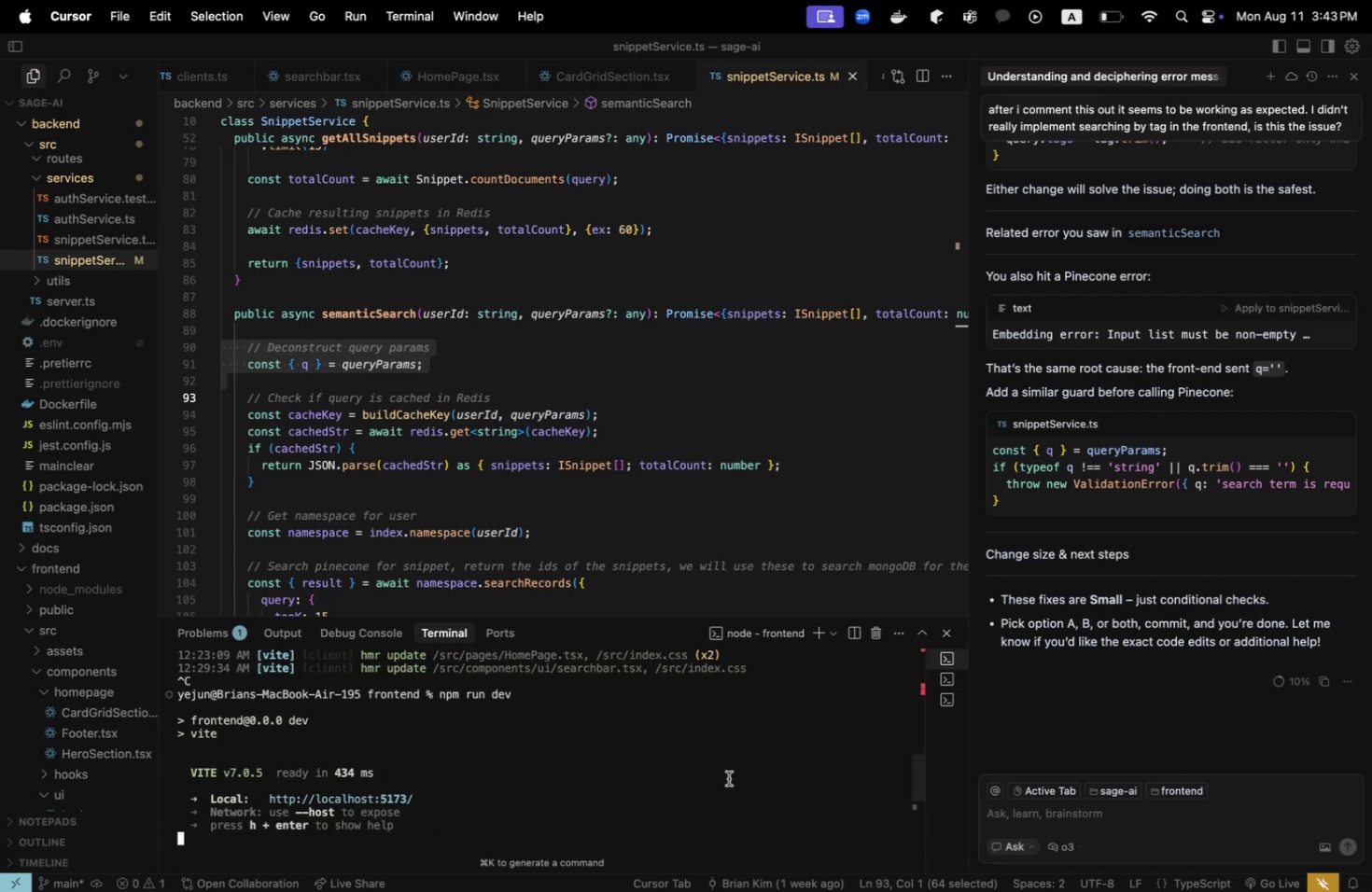 
key(Control+ControlRight)
 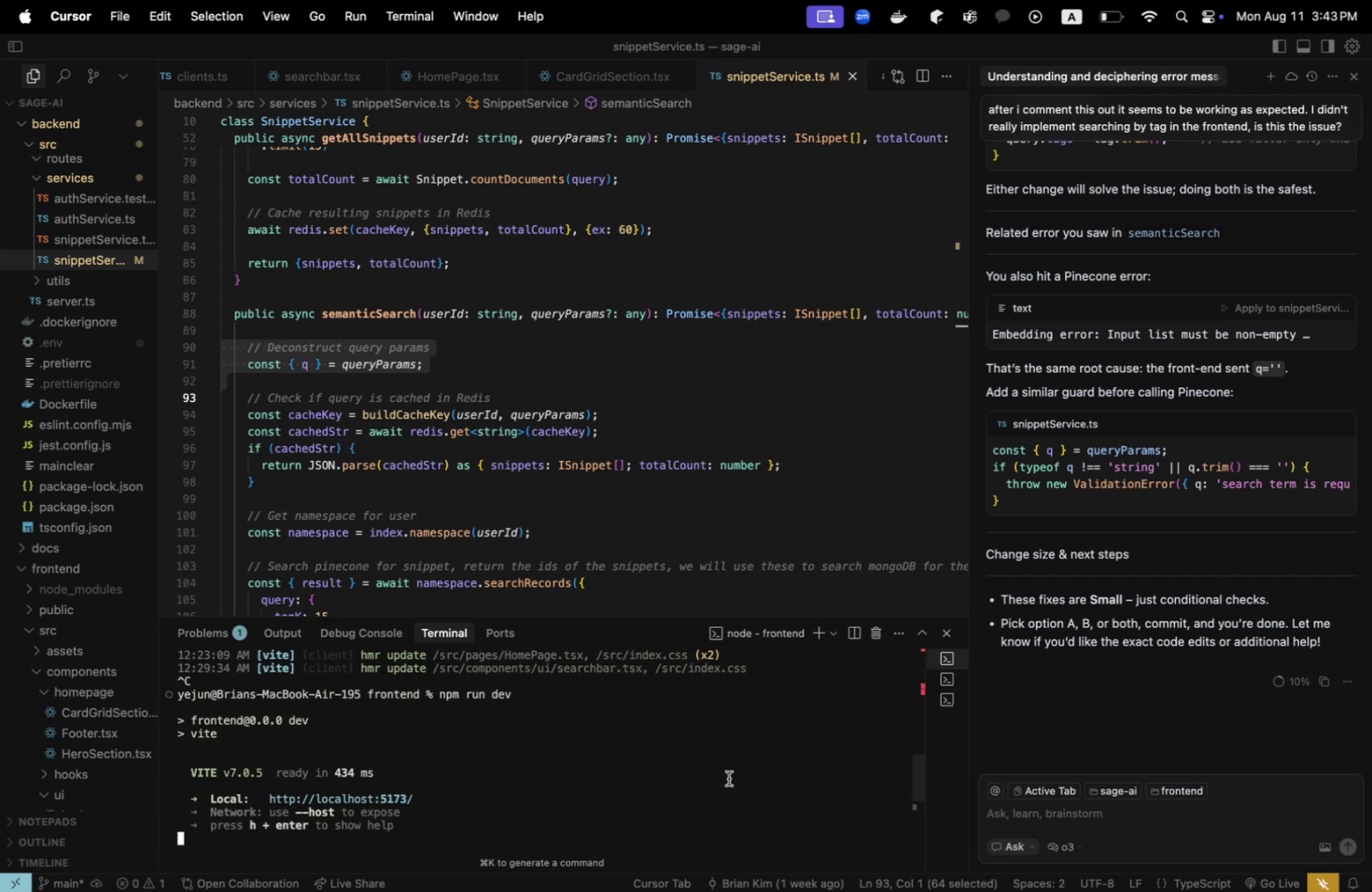 
key(C)
 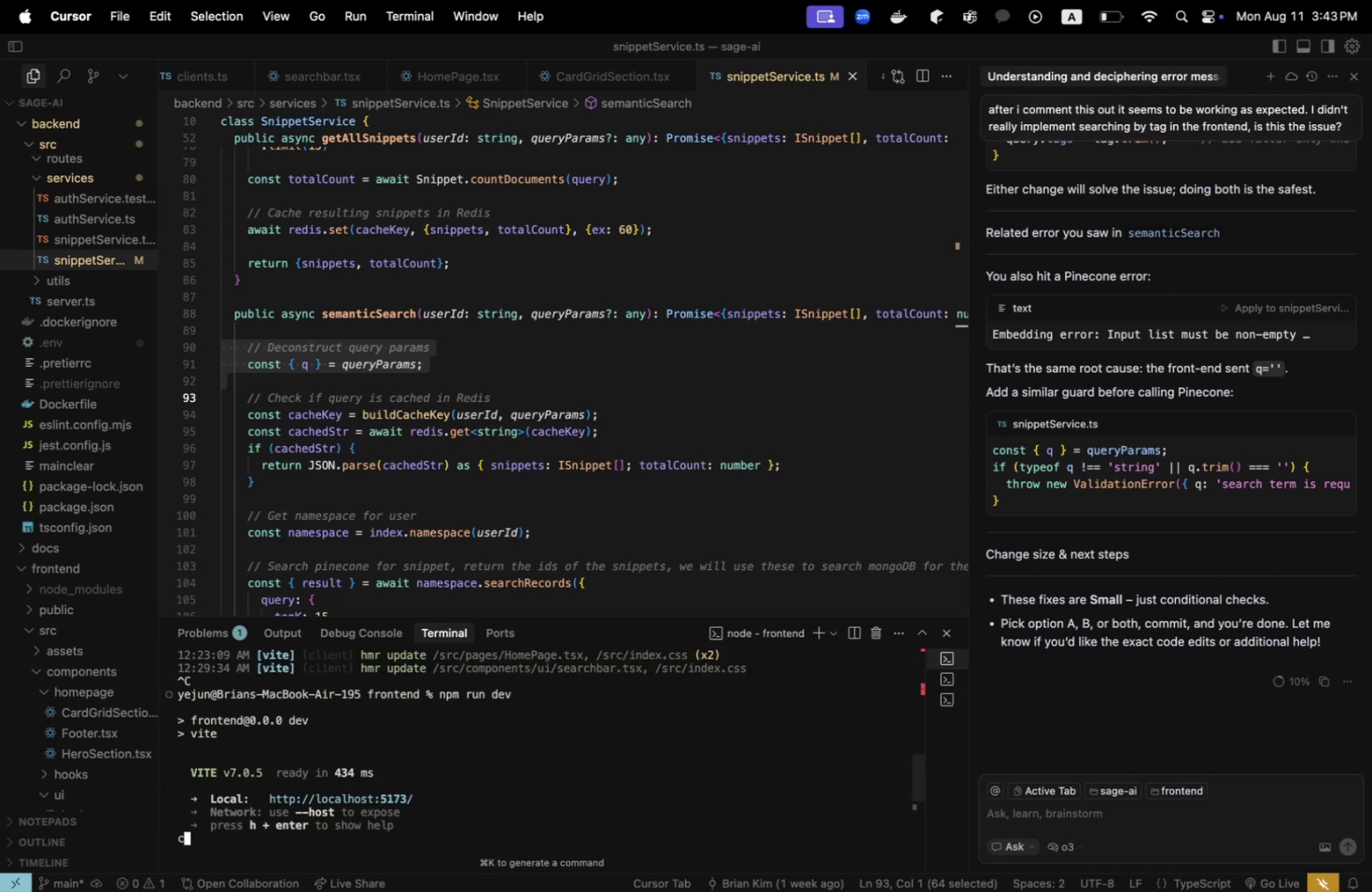 
key(Backspace)
 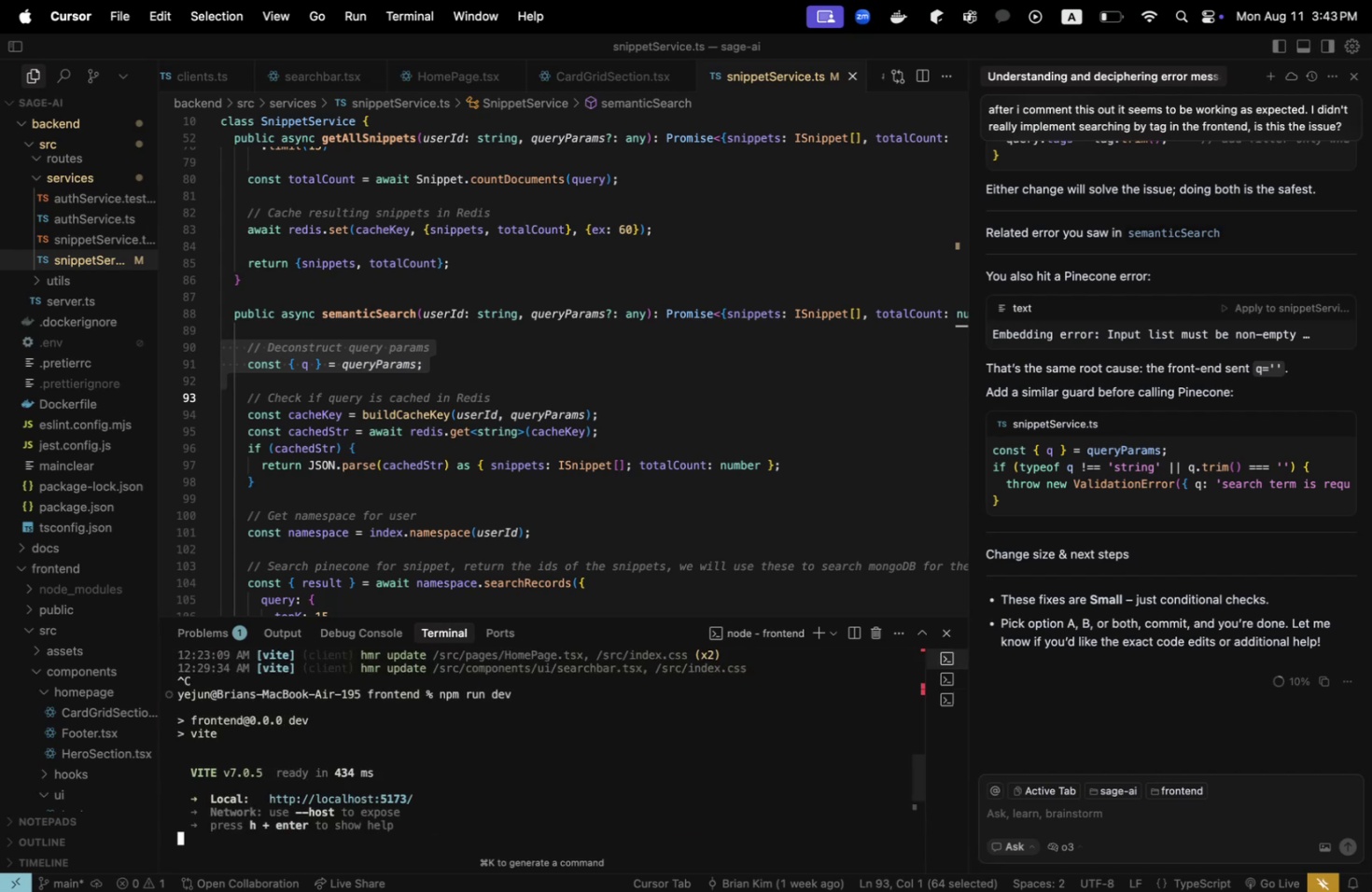 
key(Control+ControlRight)
 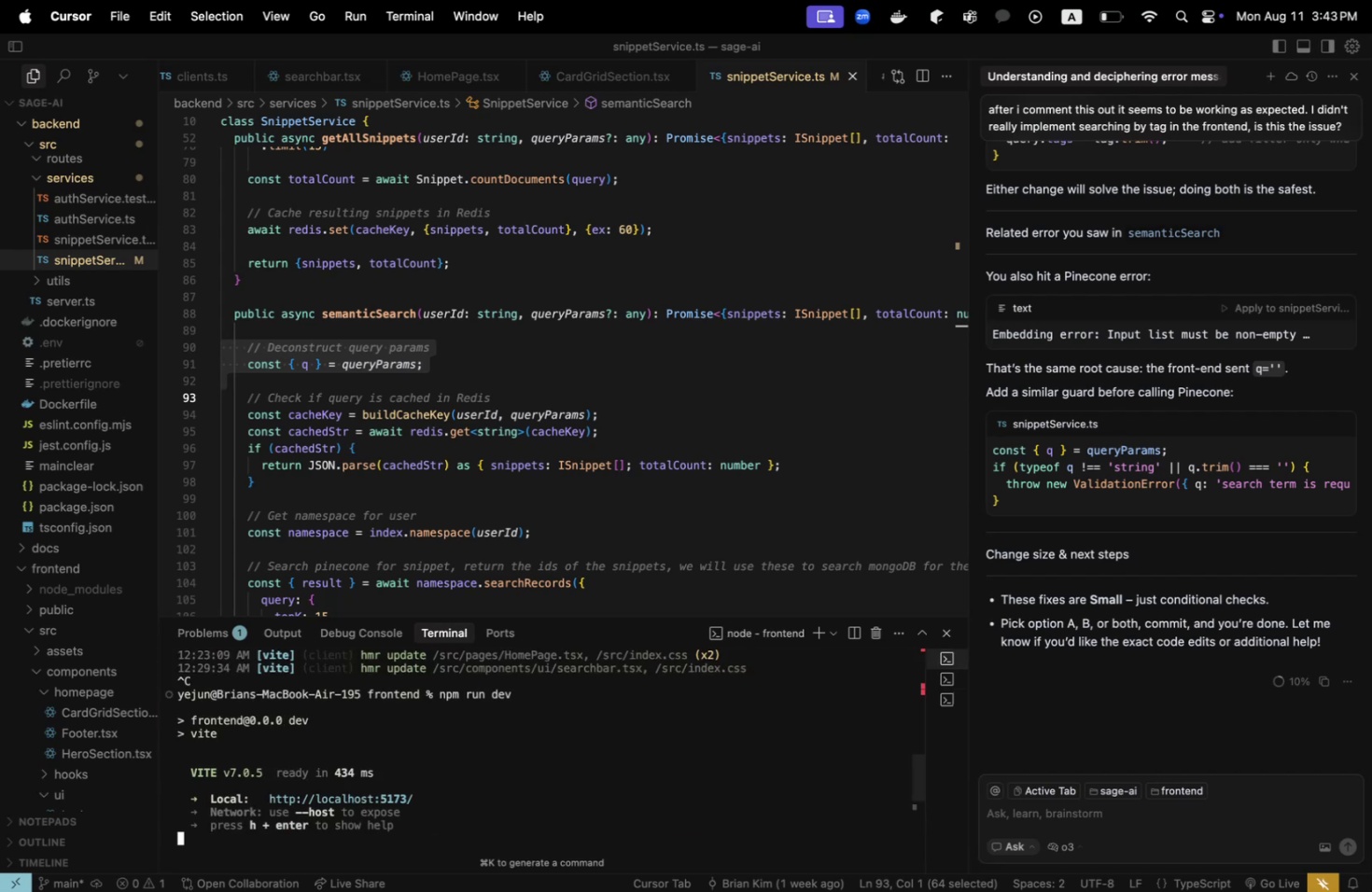 
key(Control+C)
 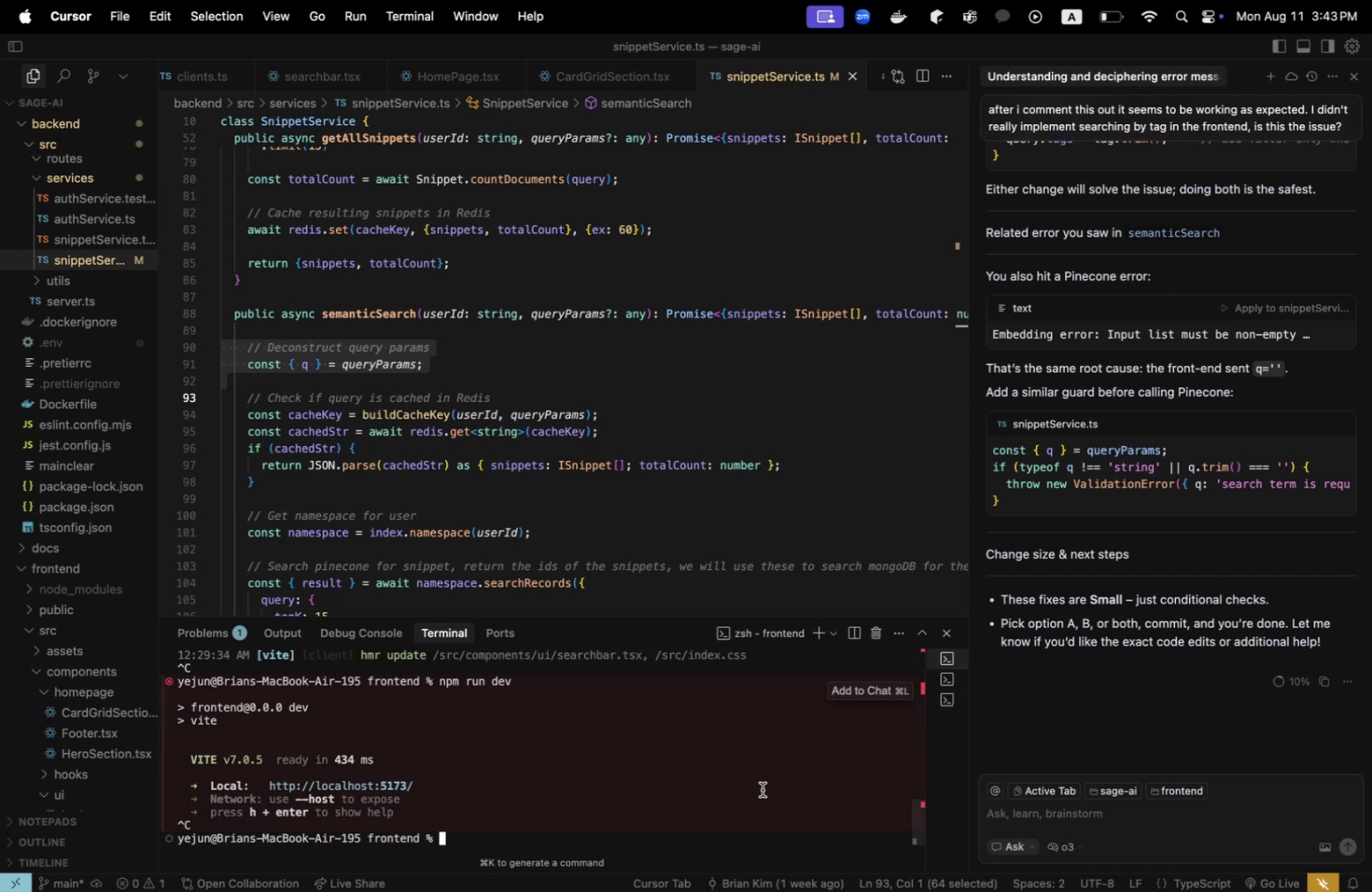 
left_click([755, 835])
 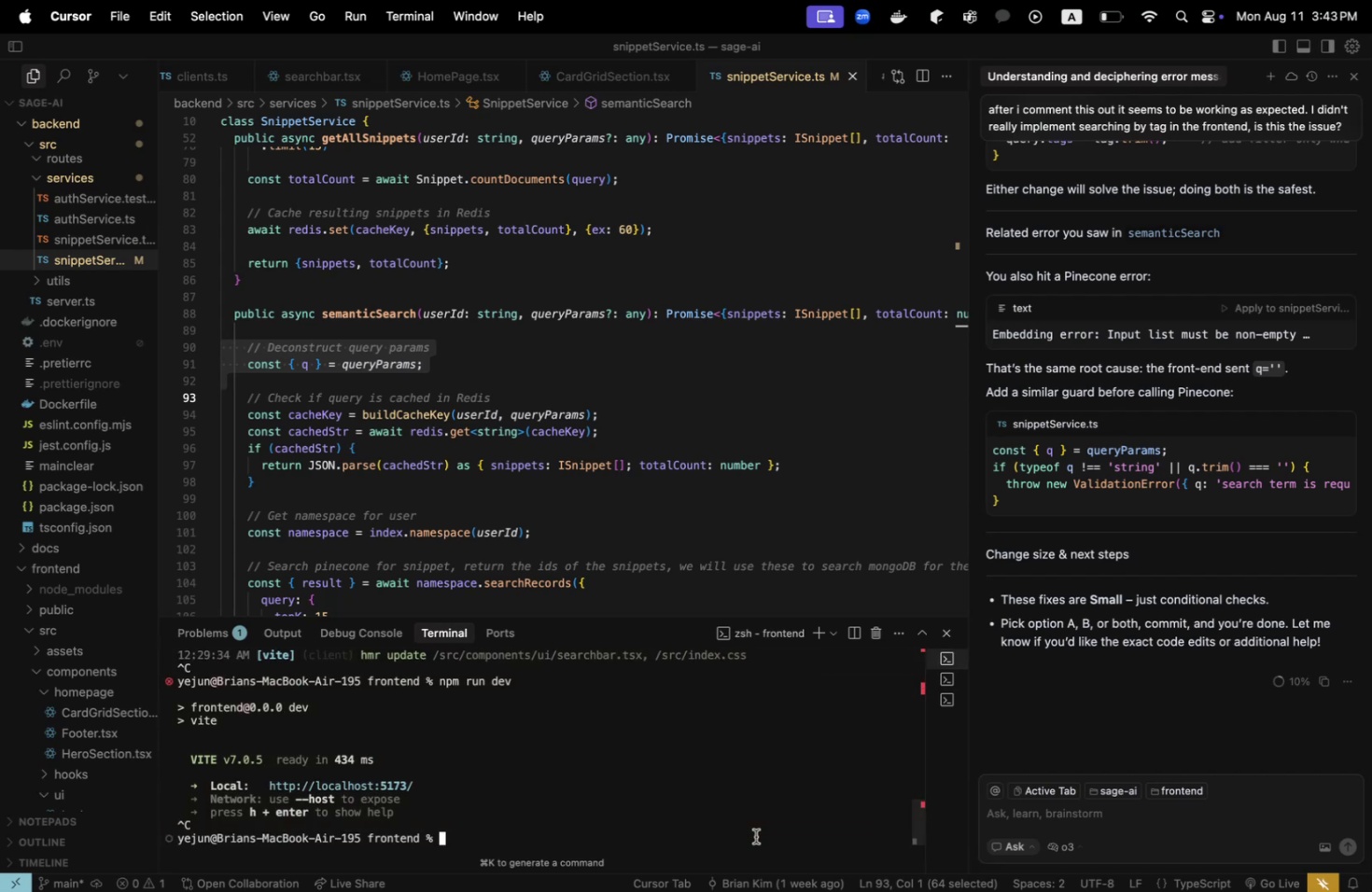 
type(cd ..)
 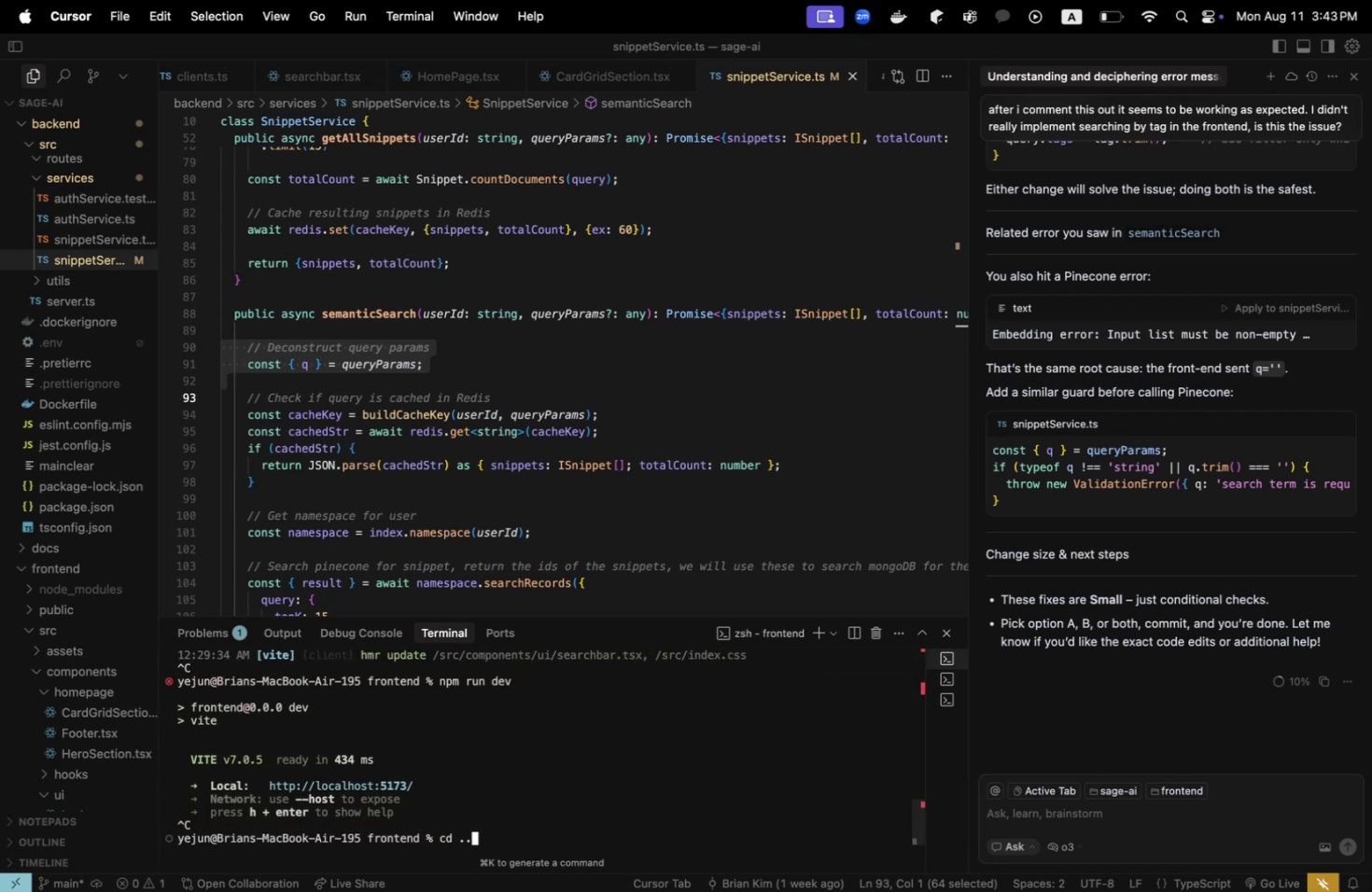 
key(Enter)
 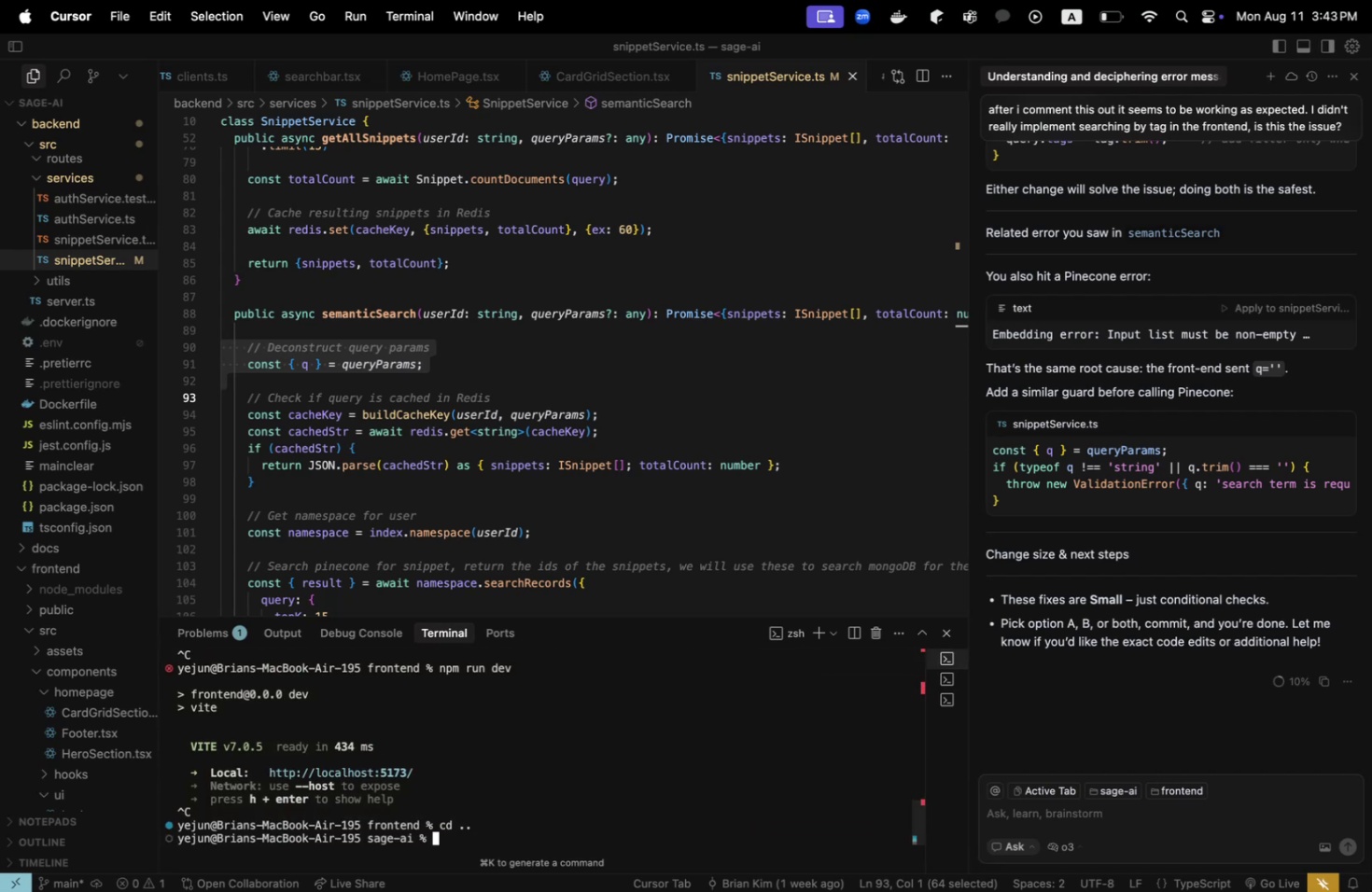 
type(git add .)
 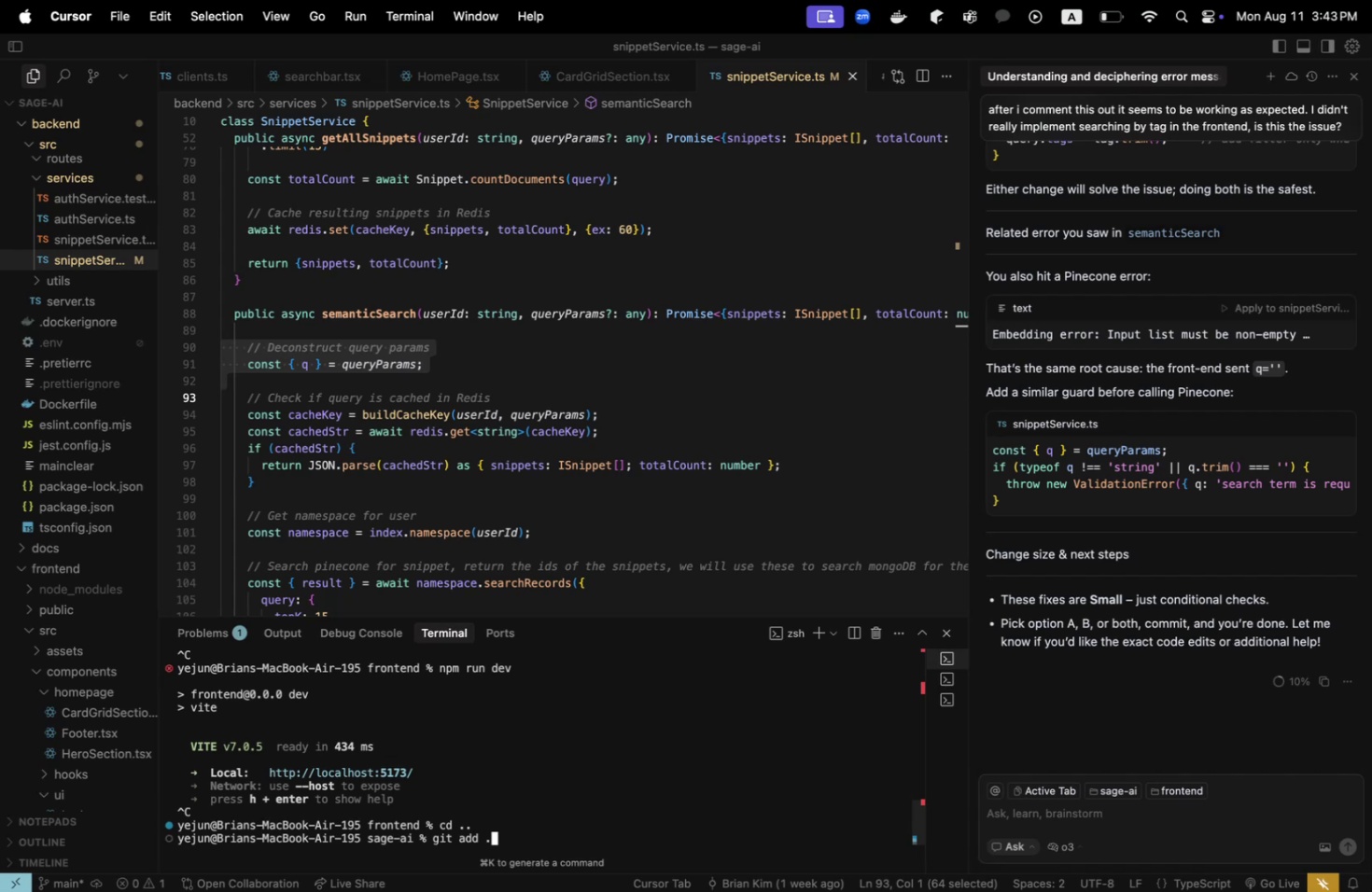 
key(Enter)
 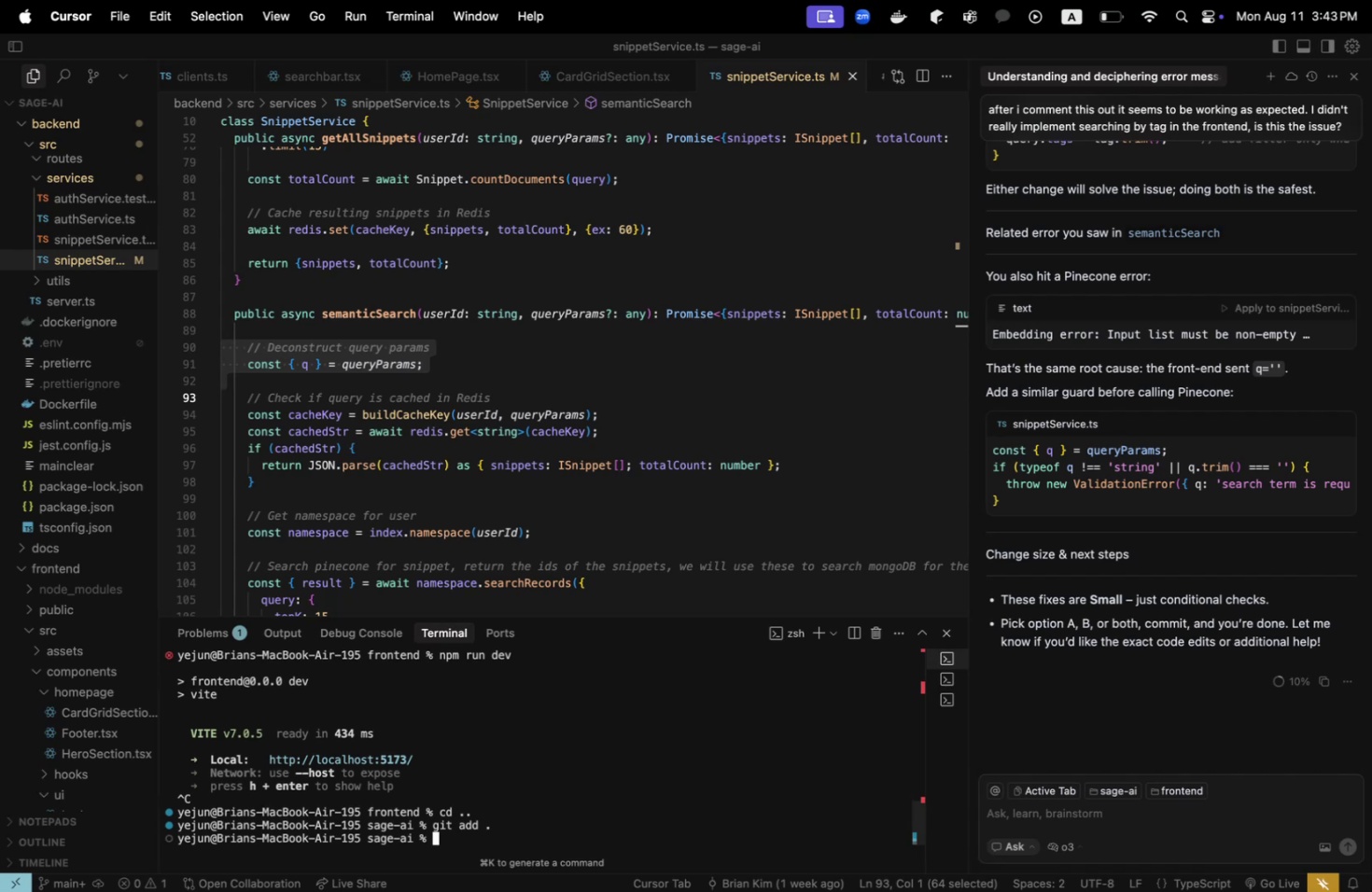 
type(git commit -m " )
key(Backspace)
type(added )
 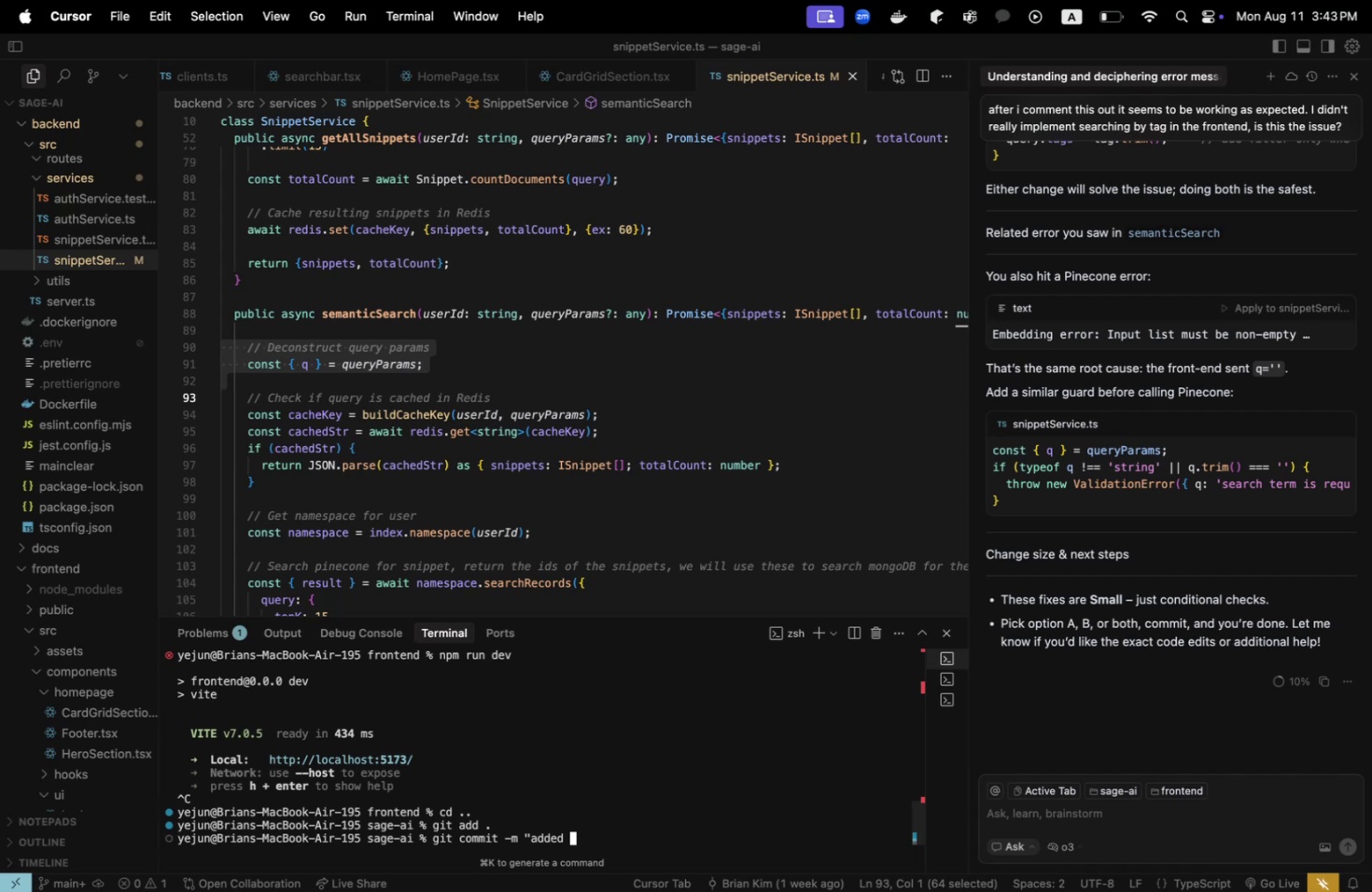 
wait(5.71)
 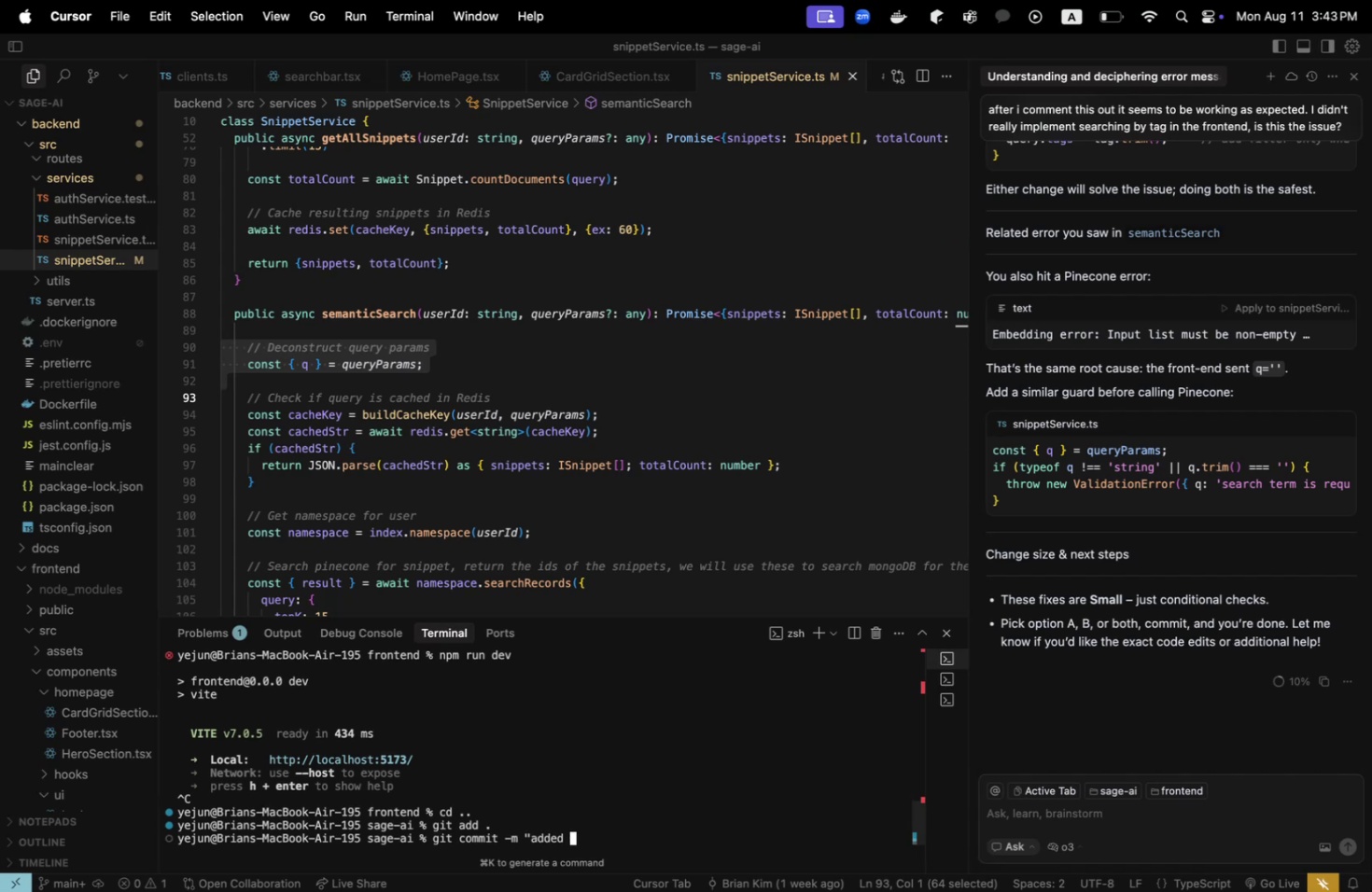 
double_click([77, 323])
 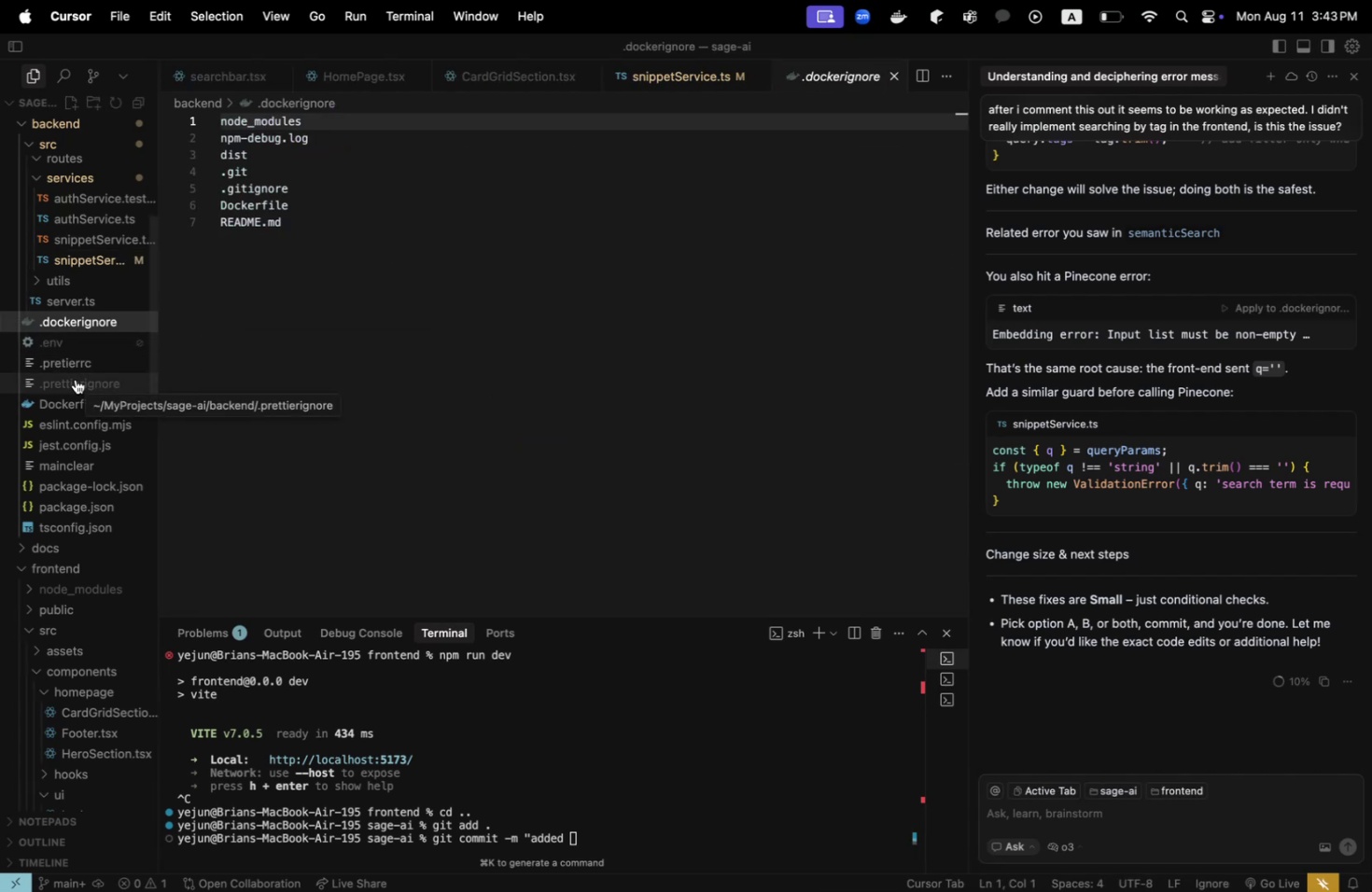 
left_click([83, 412])
 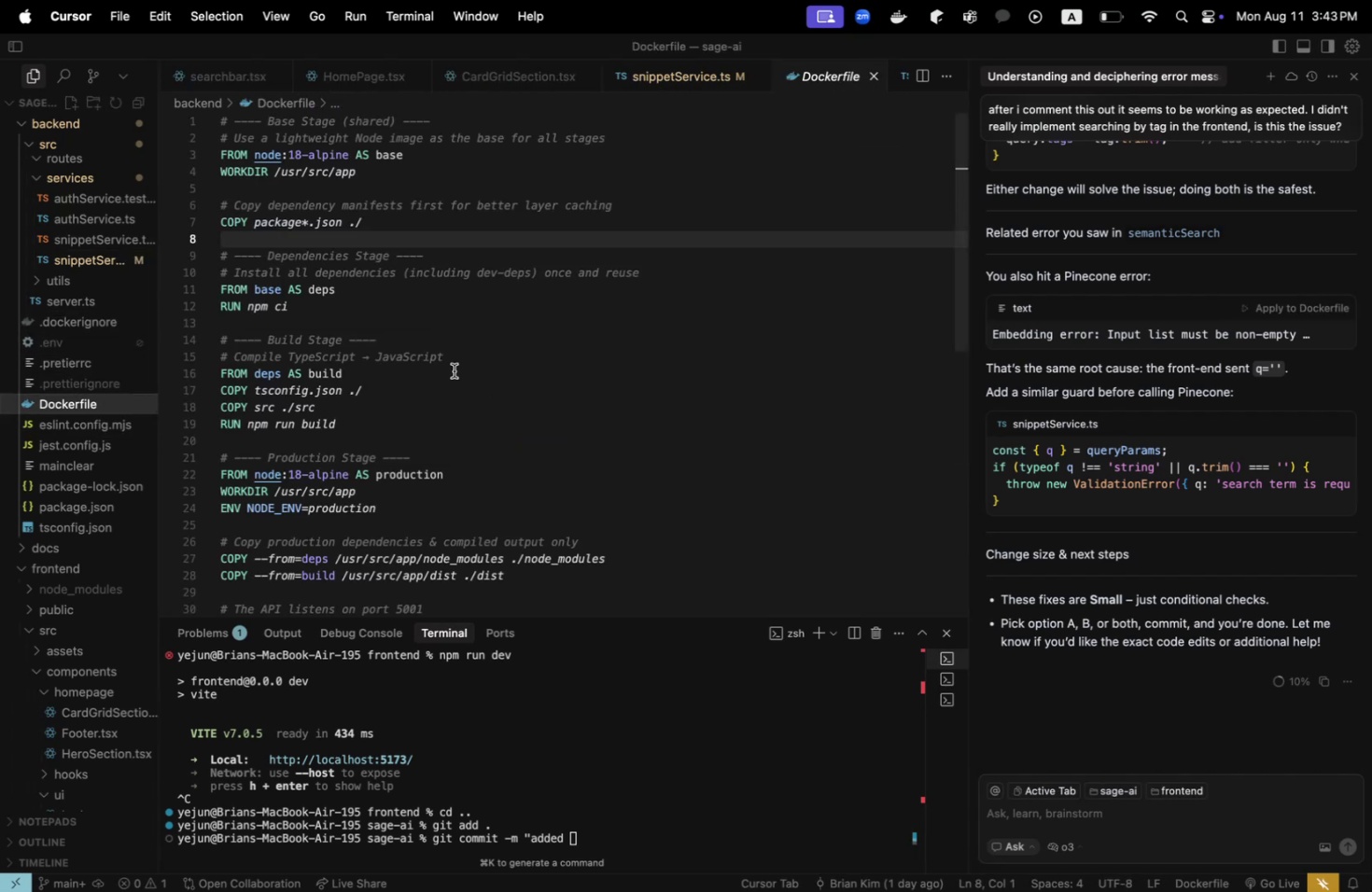 
scroll: coordinate [455, 370], scroll_direction: down, amount: 5.0
 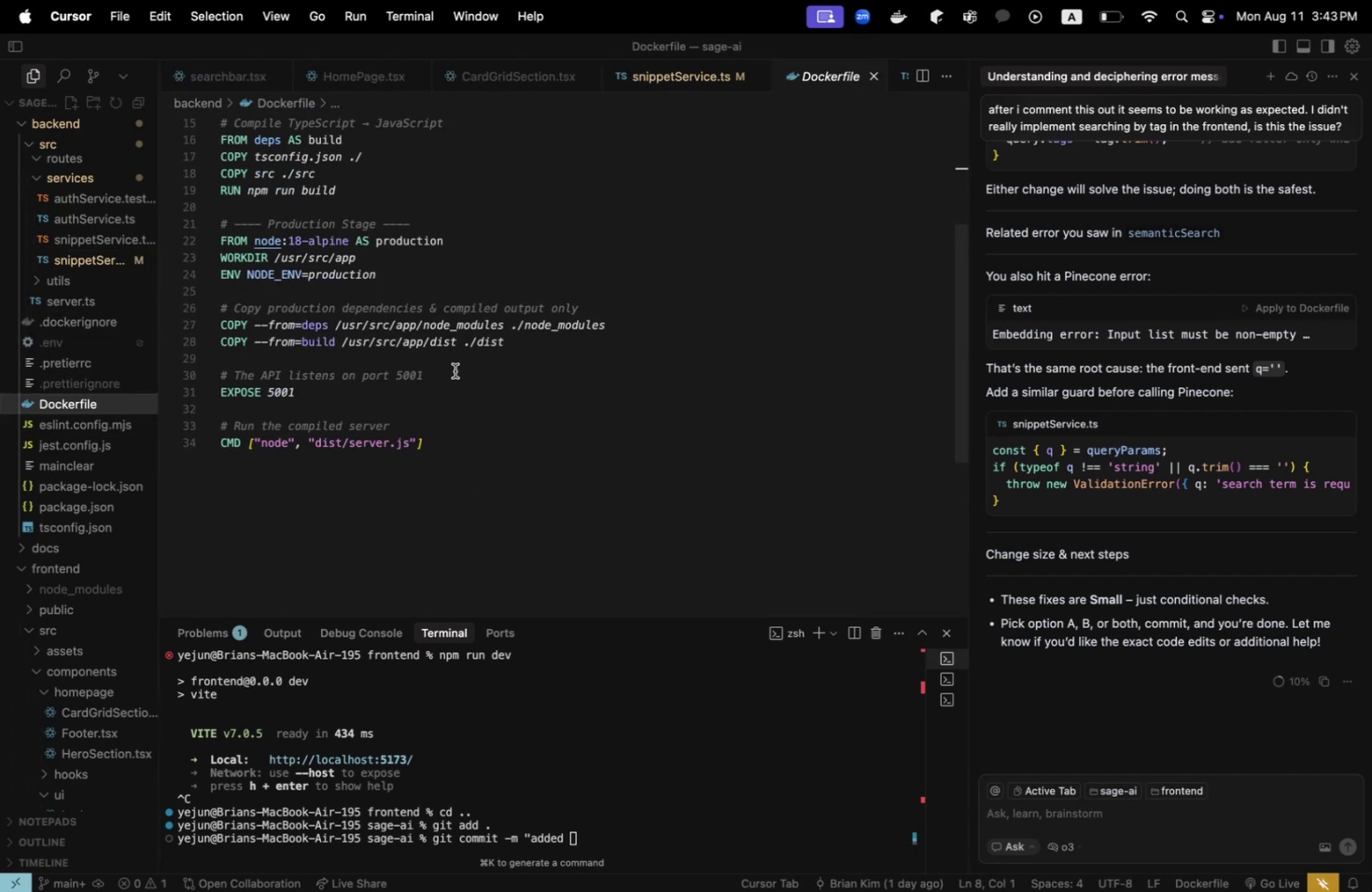 
scroll: coordinate [455, 370], scroll_direction: up, amount: 21.0
 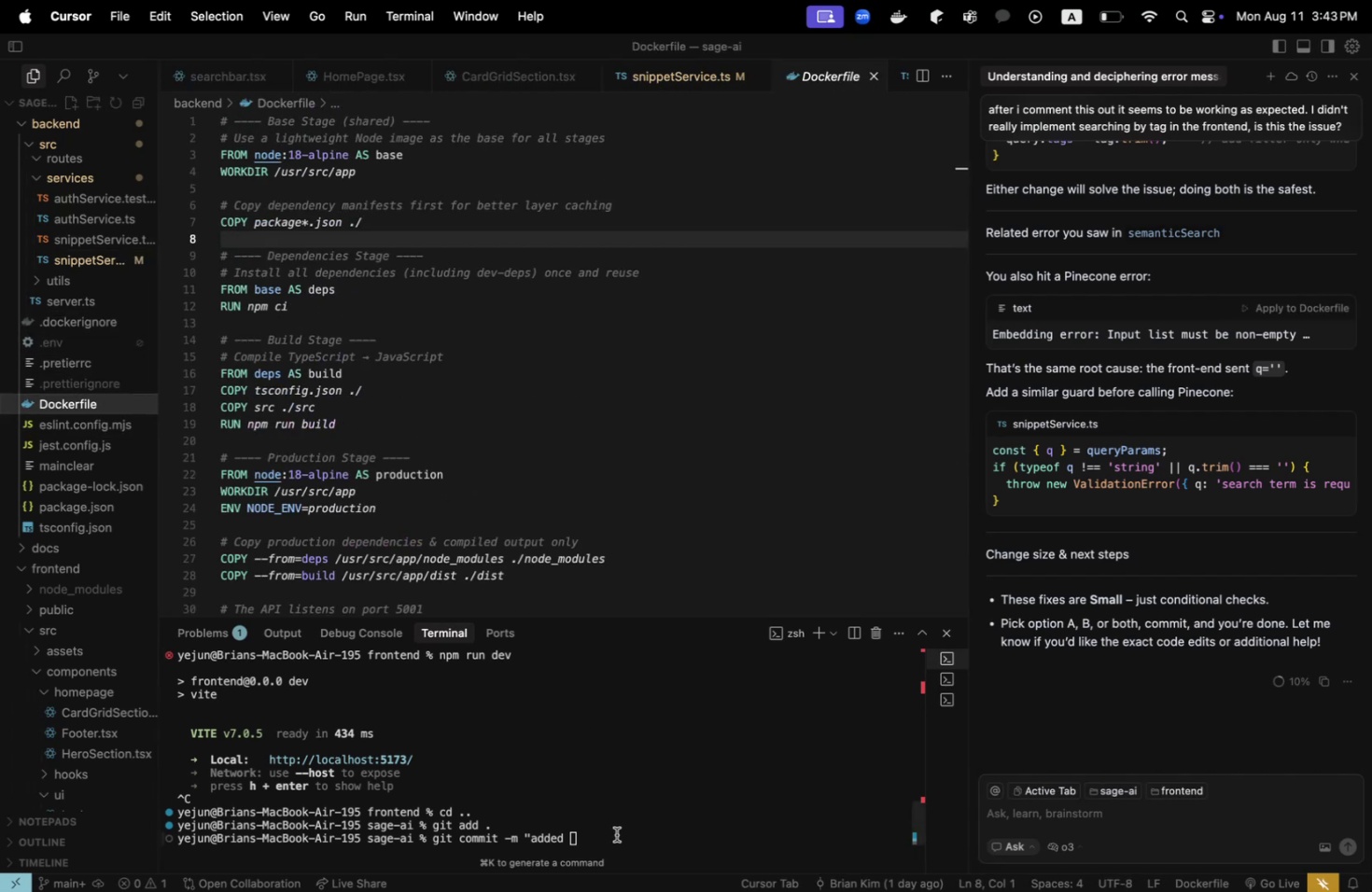 
left_click([617, 835])
 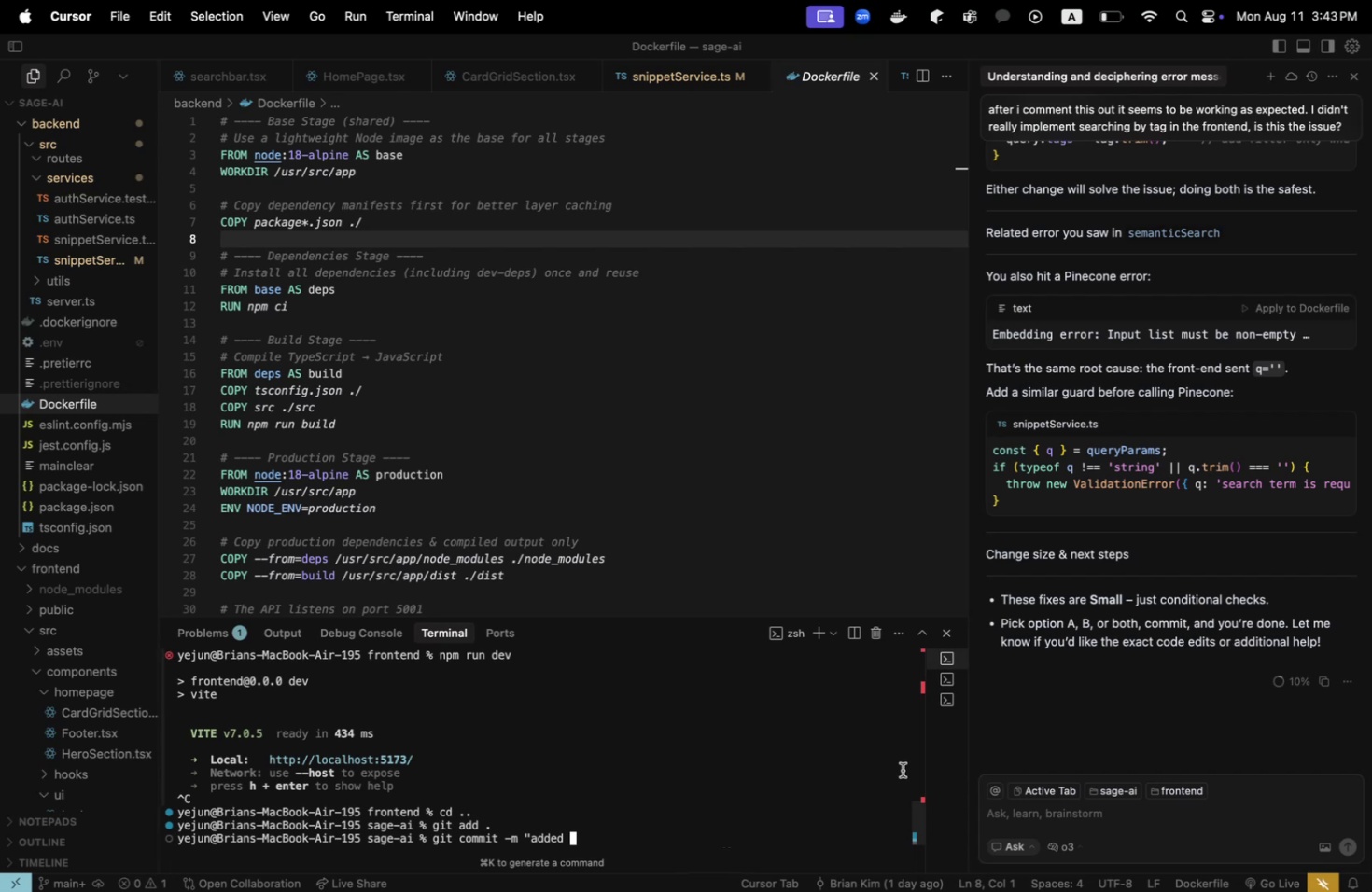 
key(Backspace)
key(Backspace)
key(Backspace)
key(Backspace)
key(Backspace)
key(Backspace)
type(fixed s)
key(Backspace)
type(keyword/semantic serca)
key(Backspace)
key(Backspace)
key(Backspace)
type(atch ca)
key(Backspace)
key(Backspace)
key(Backspace)
key(Backspace)
key(Backspace)
key(Backspace)
type(rch capability")
 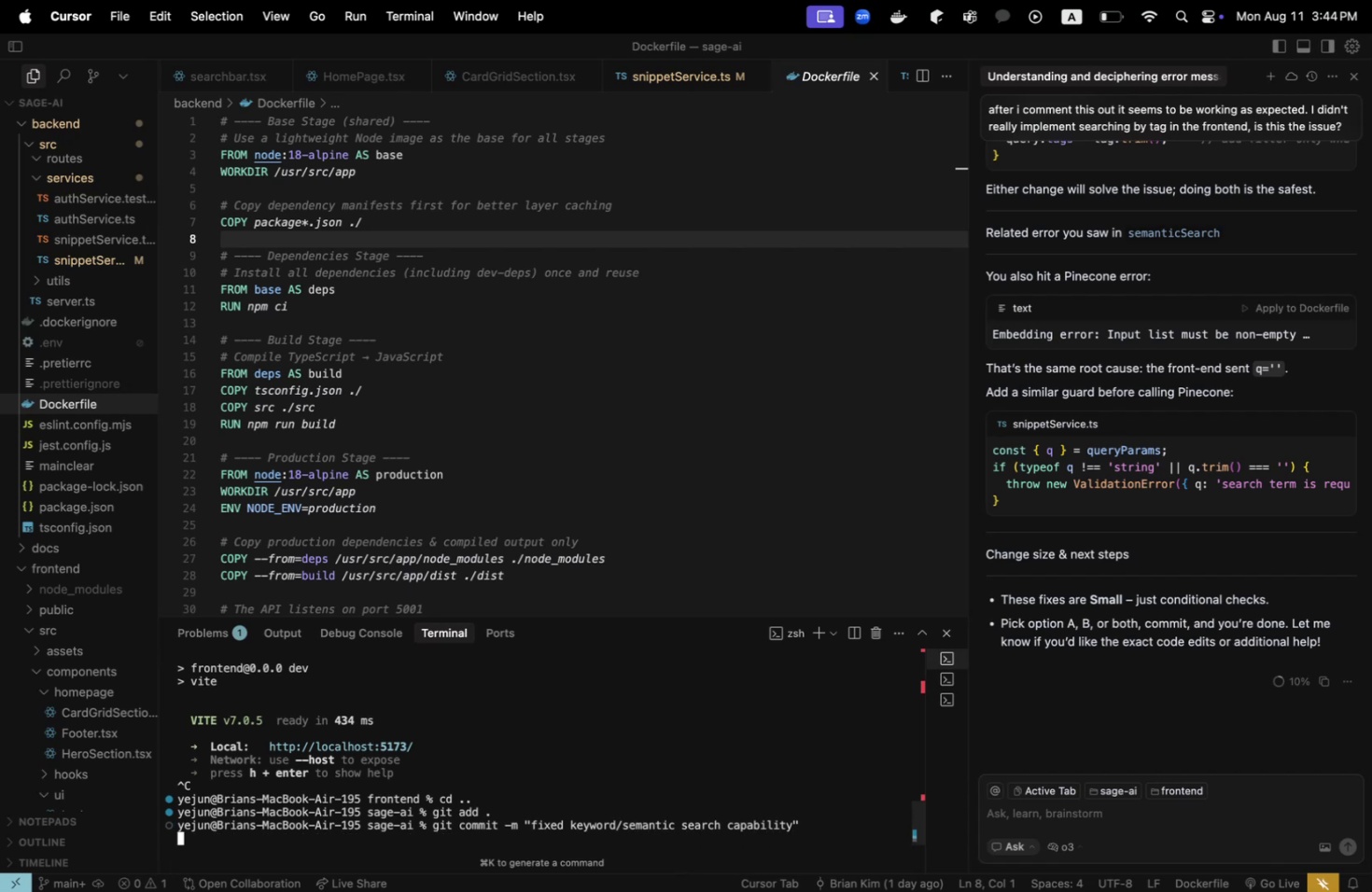 
 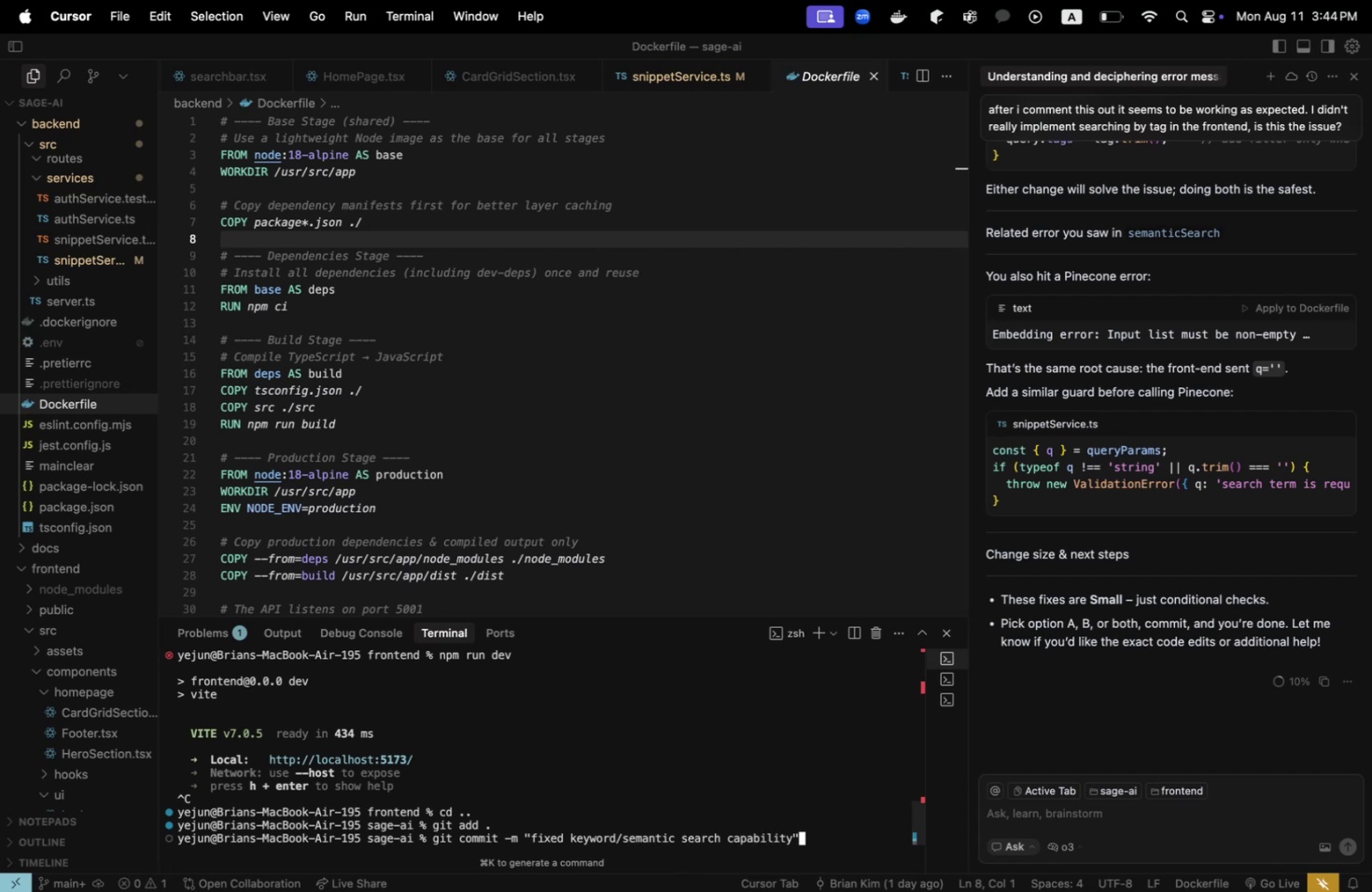 
key(Enter)
 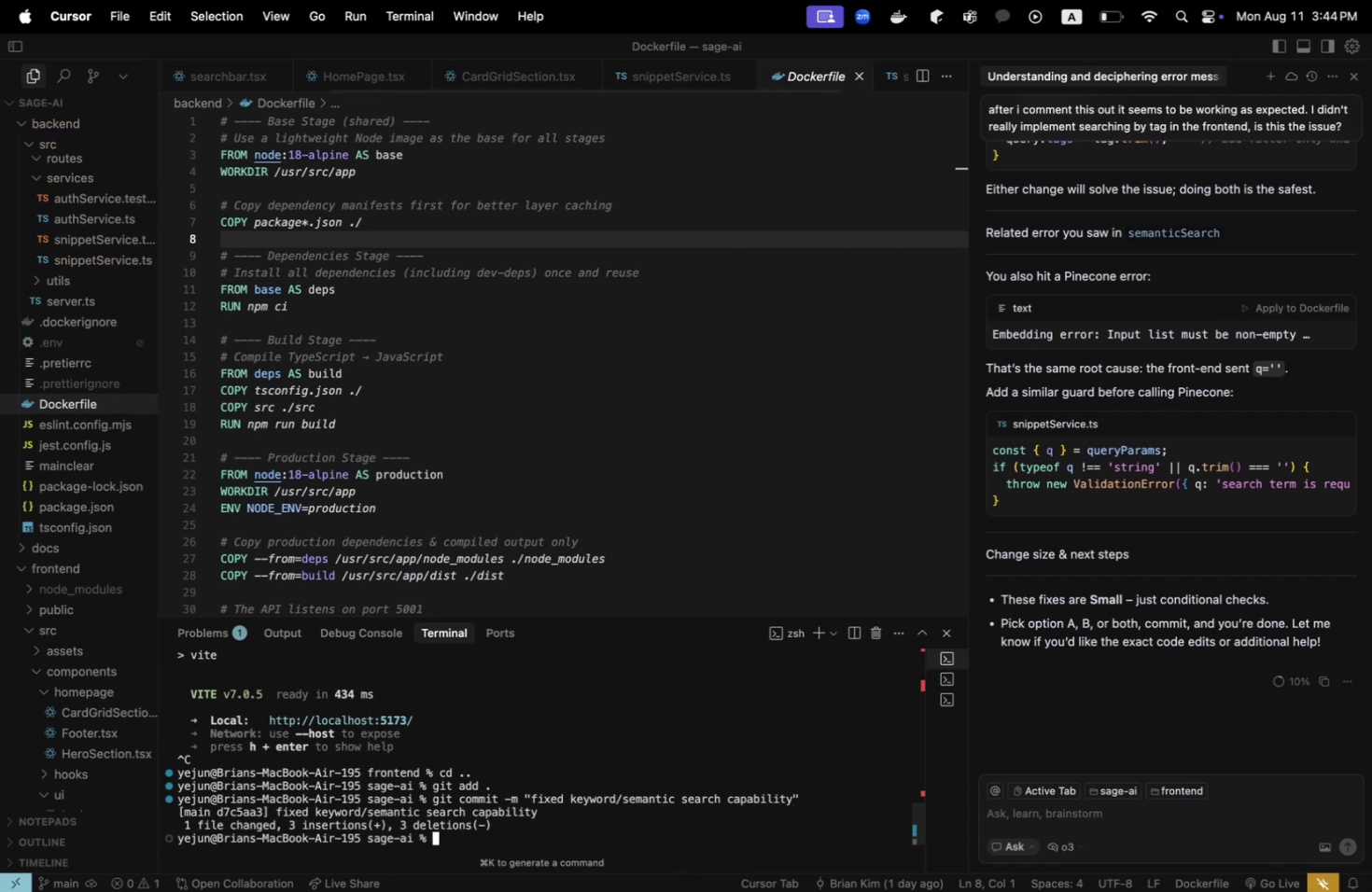 
type(git commit -m ")
key(Backspace)
type(push origin main)
 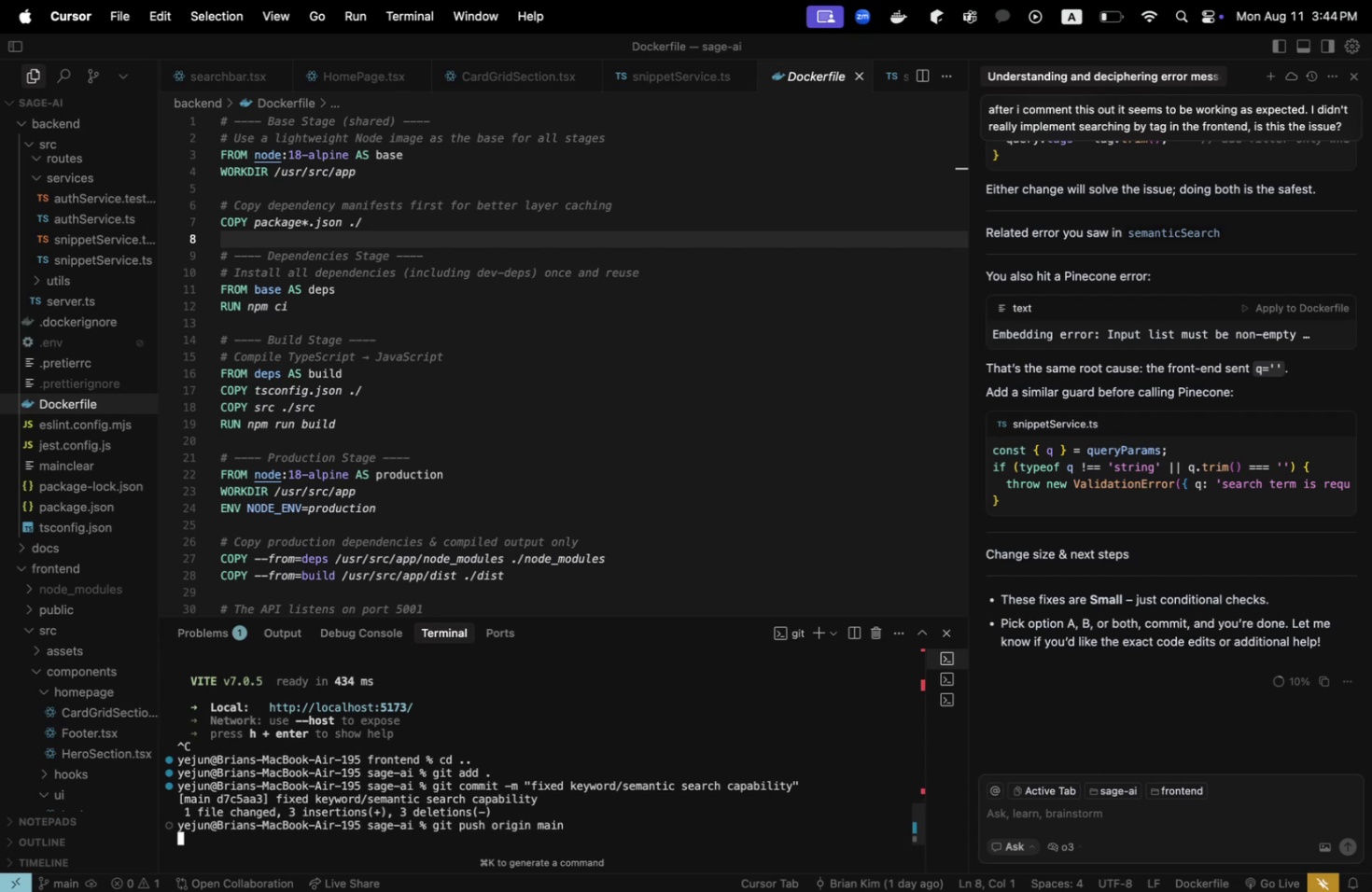 
key(Enter)
 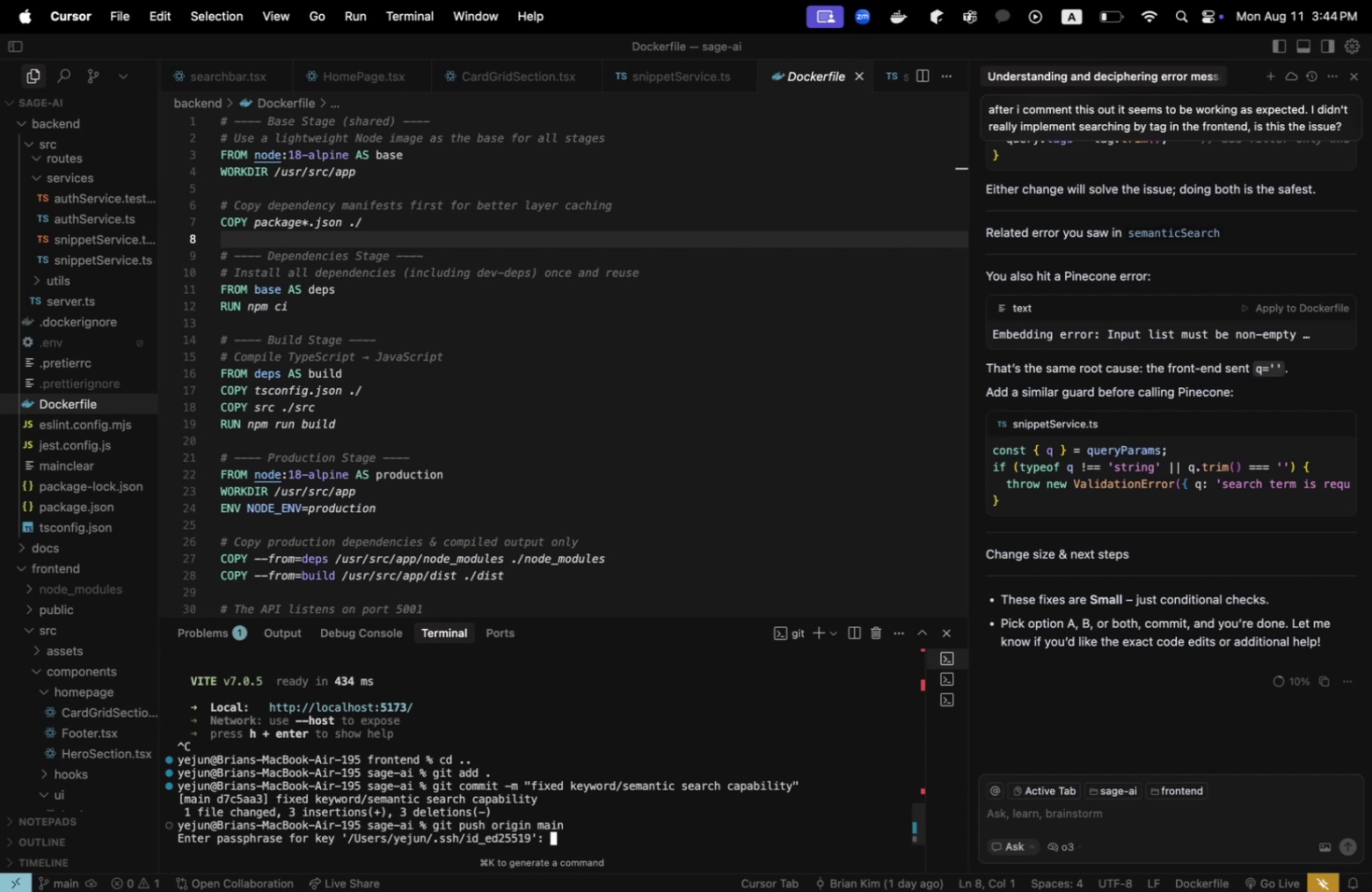 
type(Blue31415#)
 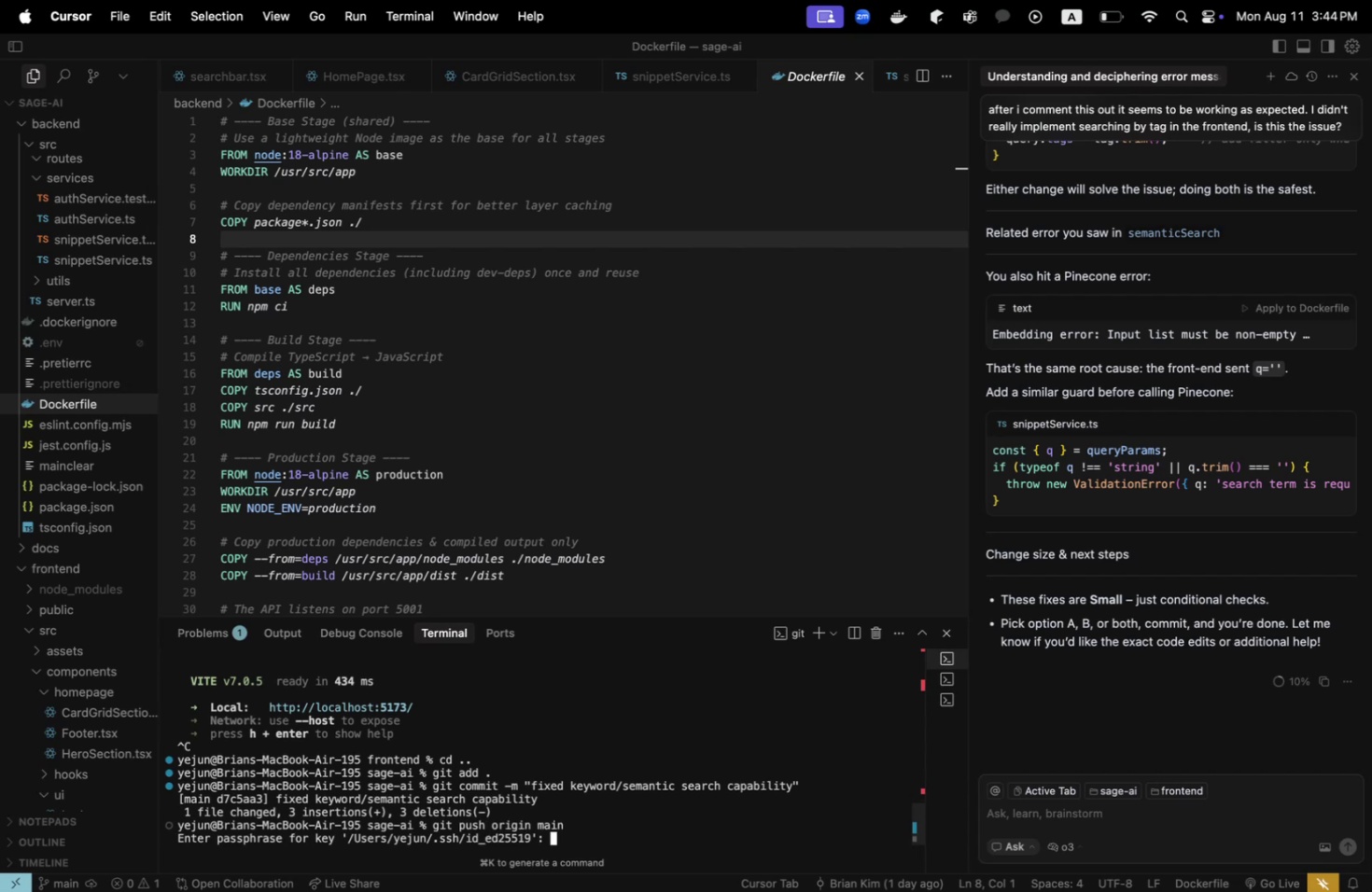 
key(Enter)
 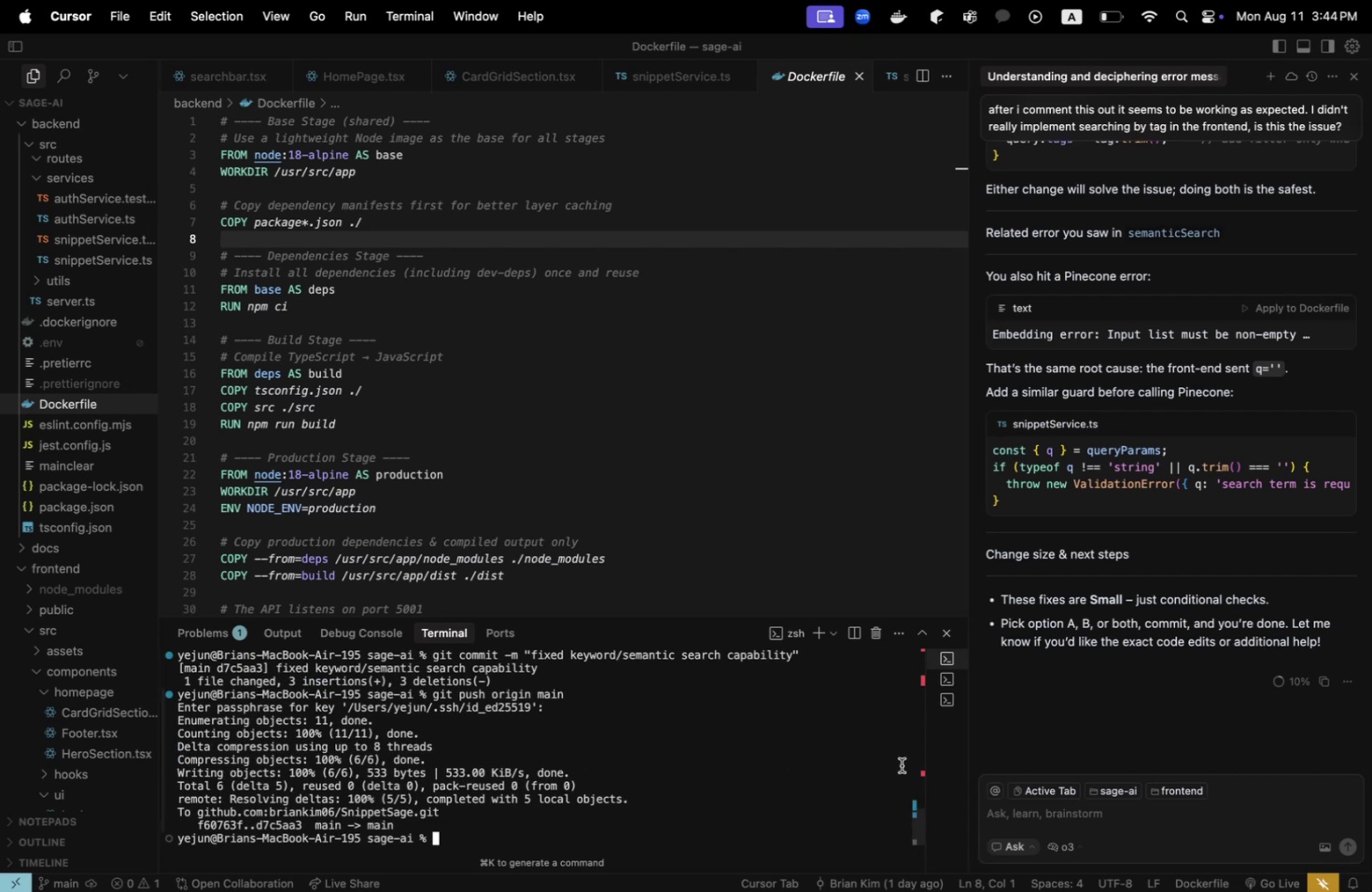 
key(Meta+CommandLeft)
 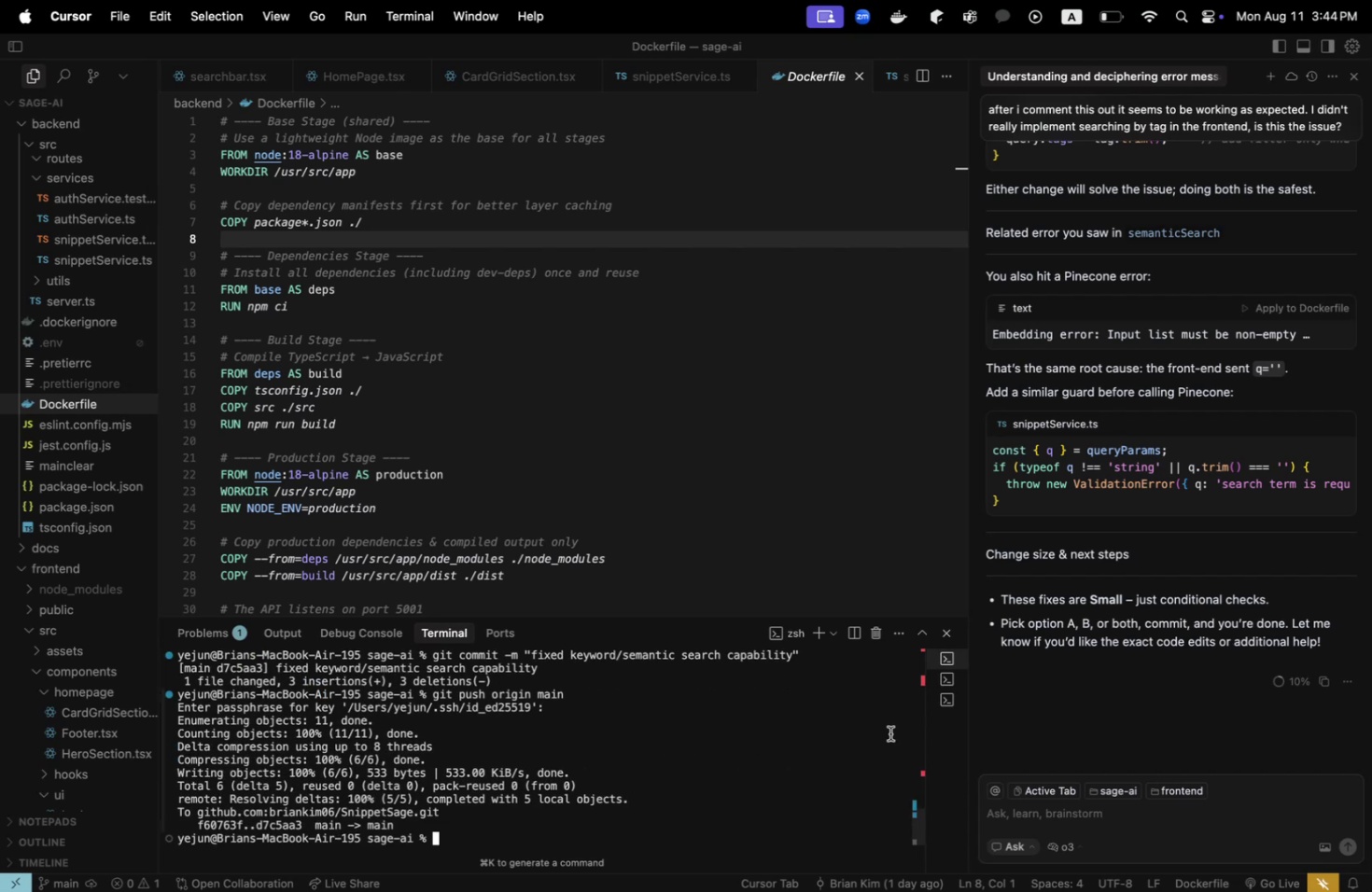 
key(Meta+Tab)
 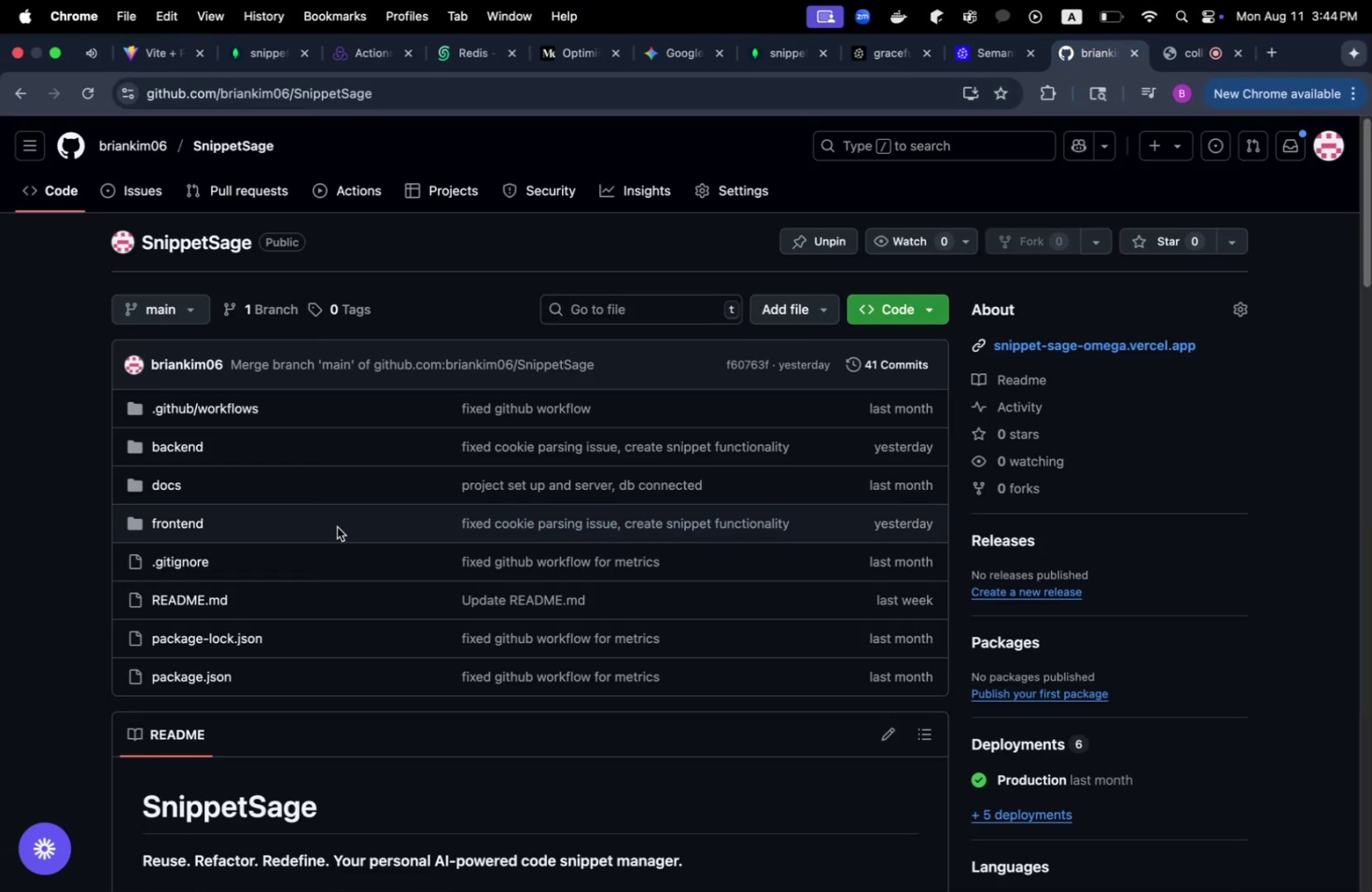 
left_click([90, 97])
 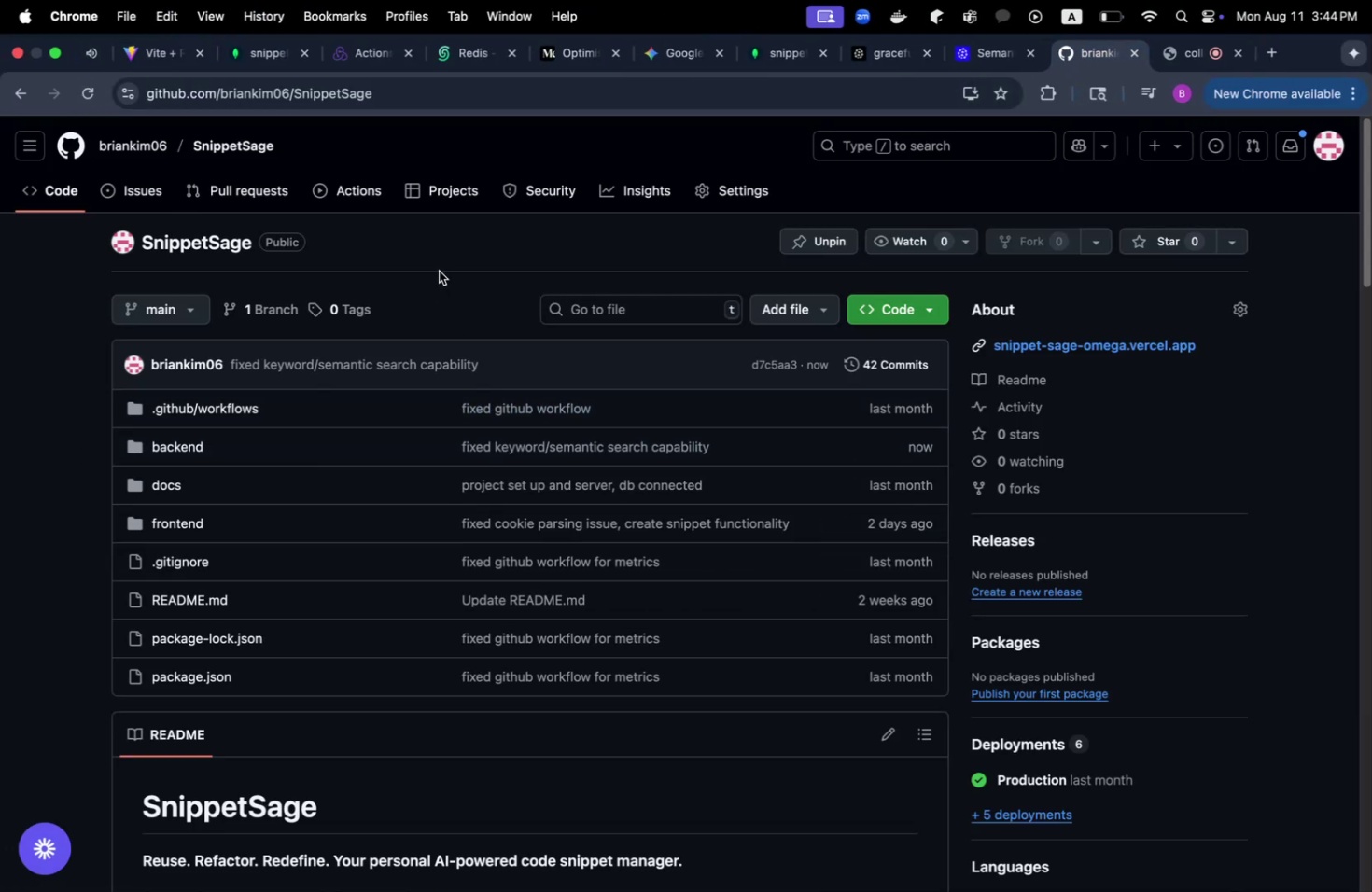 
left_click([169, 51])
 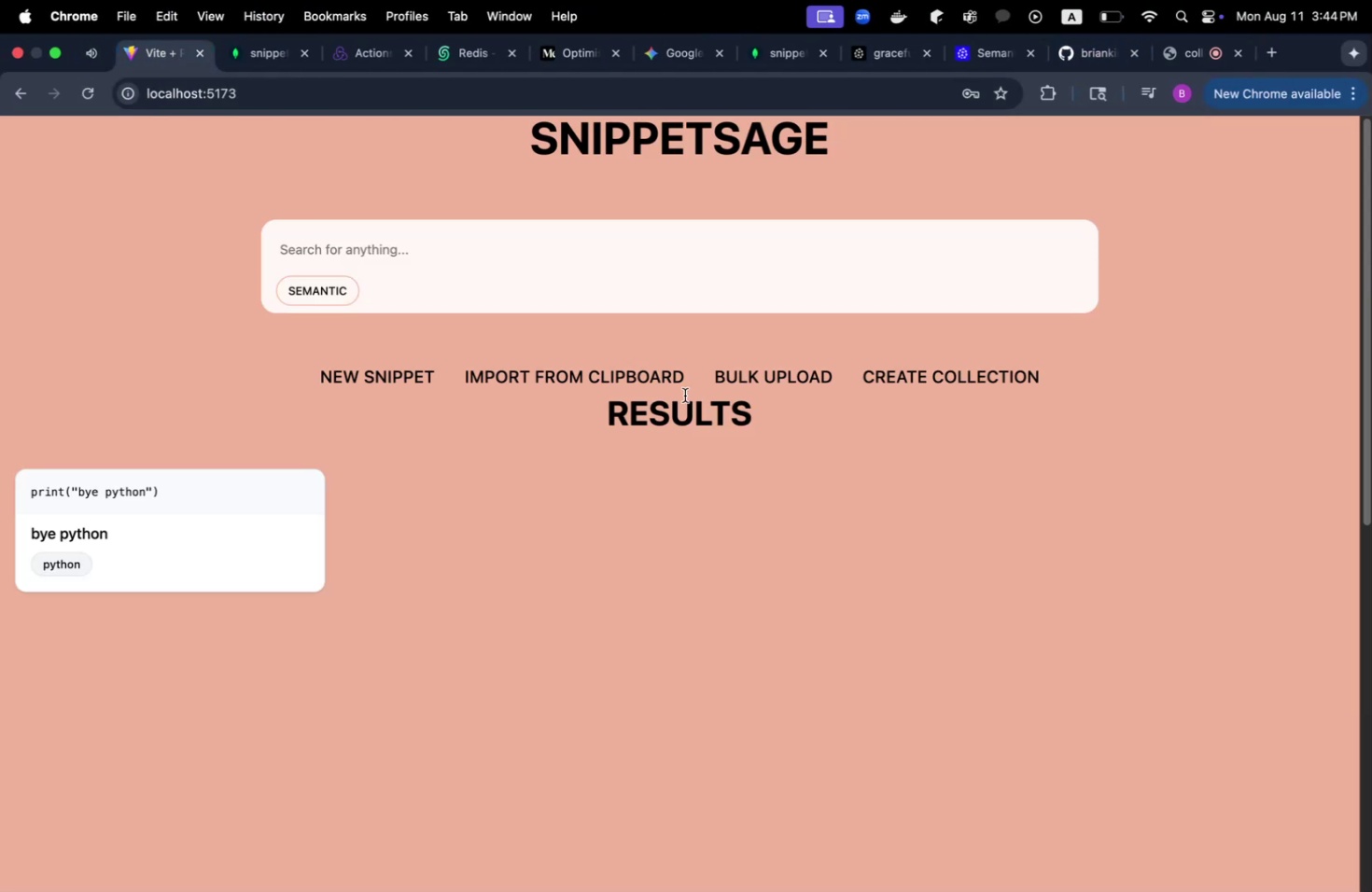 
key(Meta+CommandLeft)
 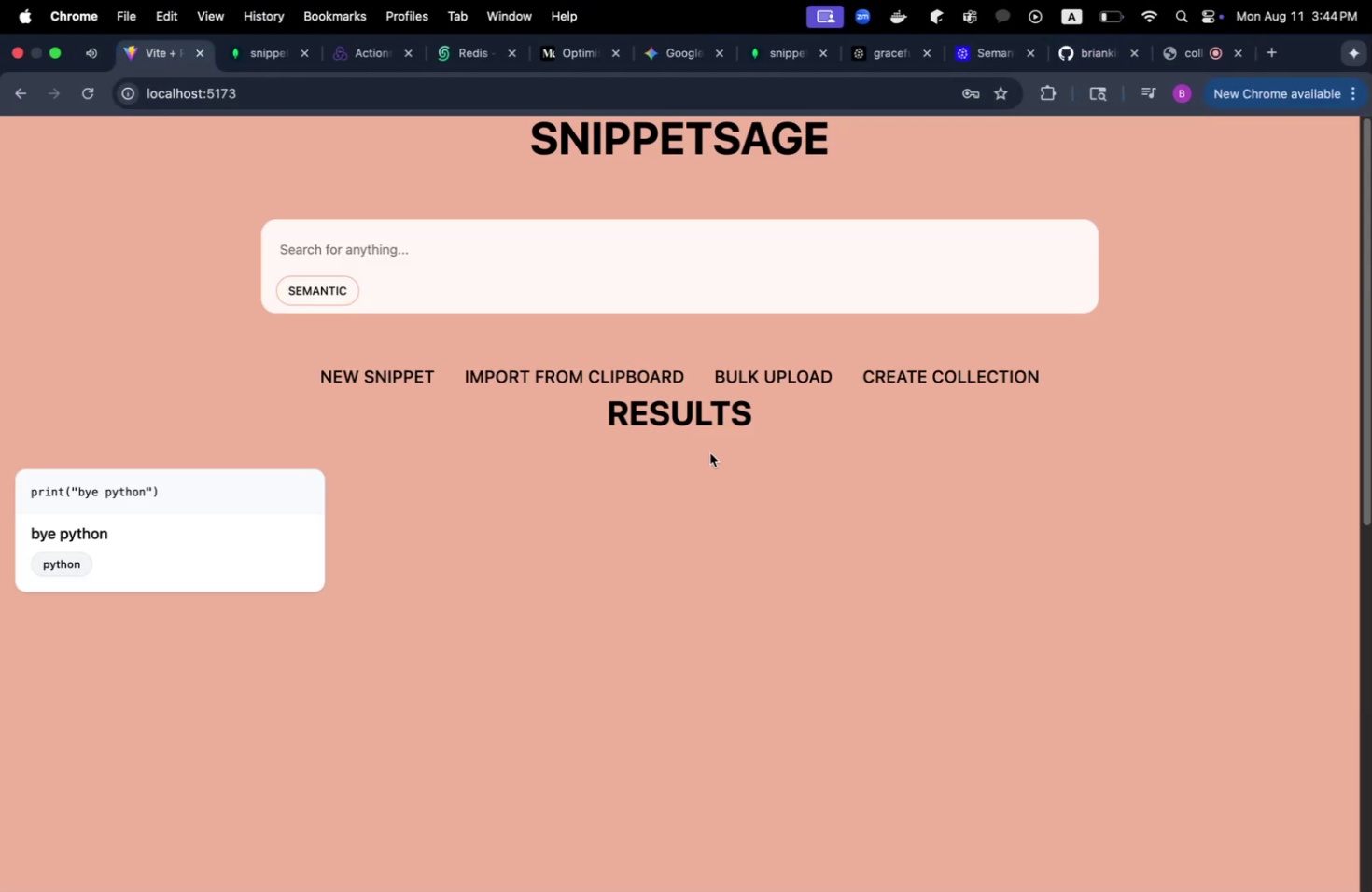 
key(Meta+Tab)
 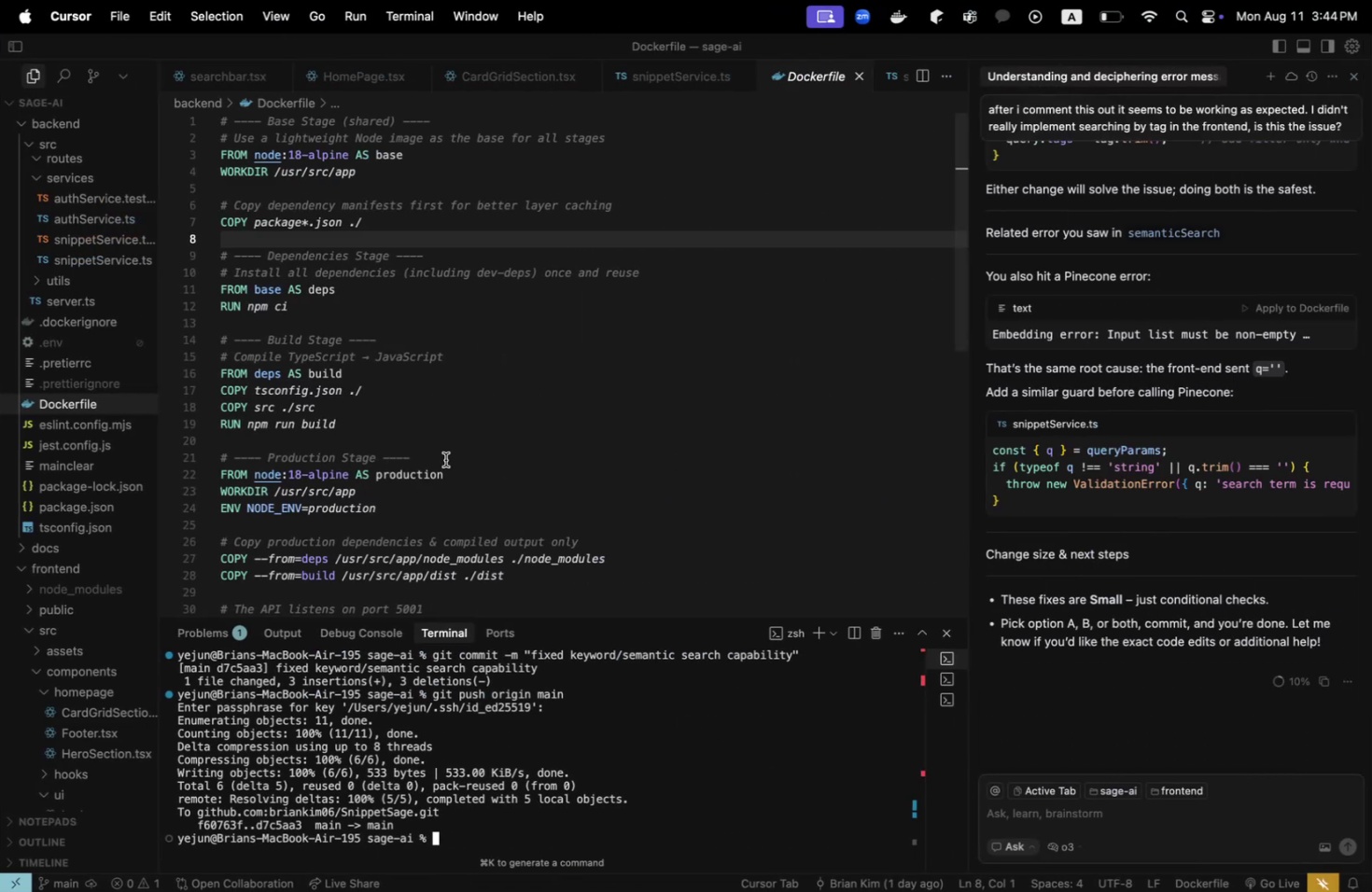 
scroll: coordinate [445, 459], scroll_direction: up, amount: 13.0
 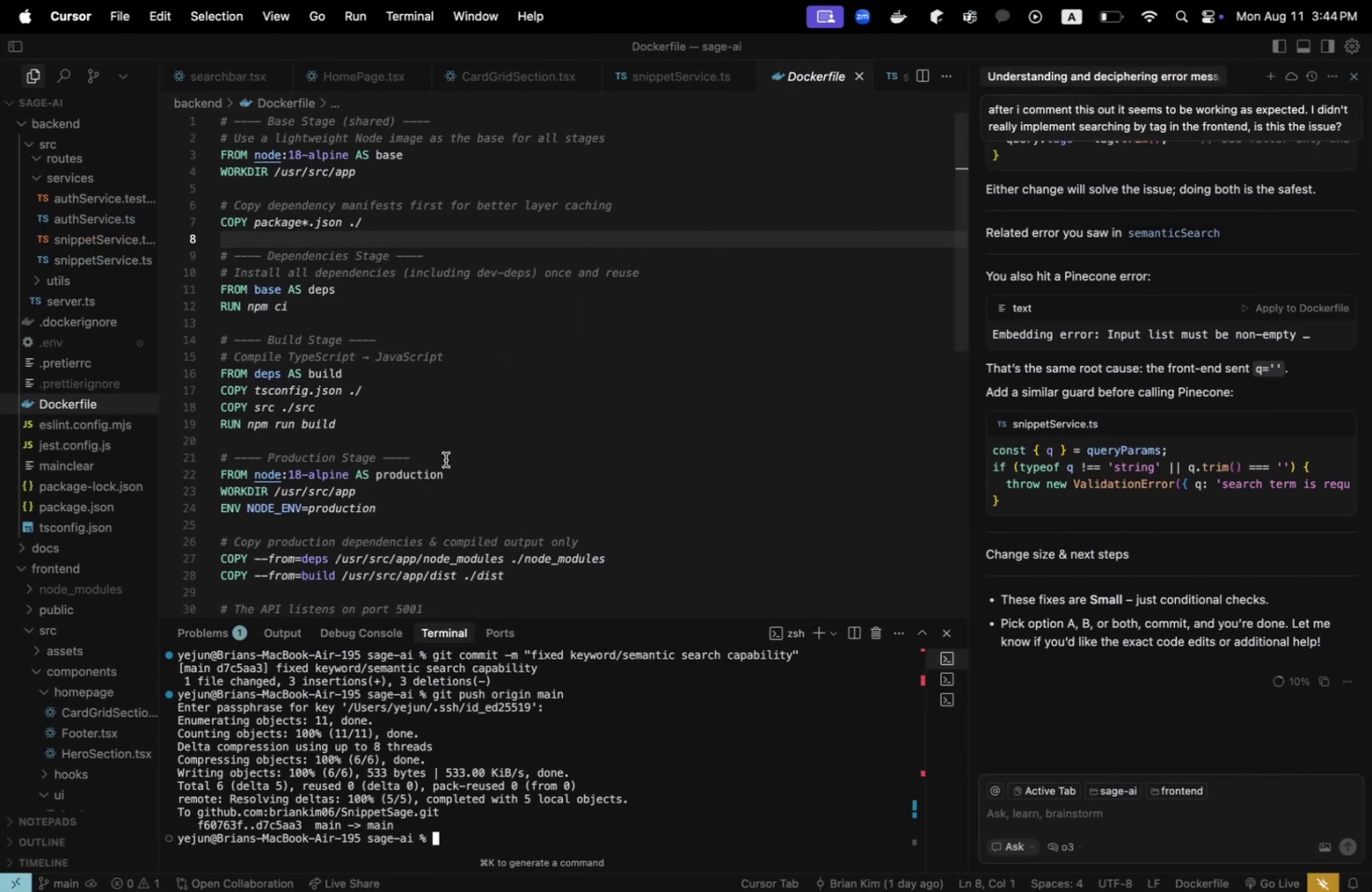 
key(Meta+CommandLeft)
 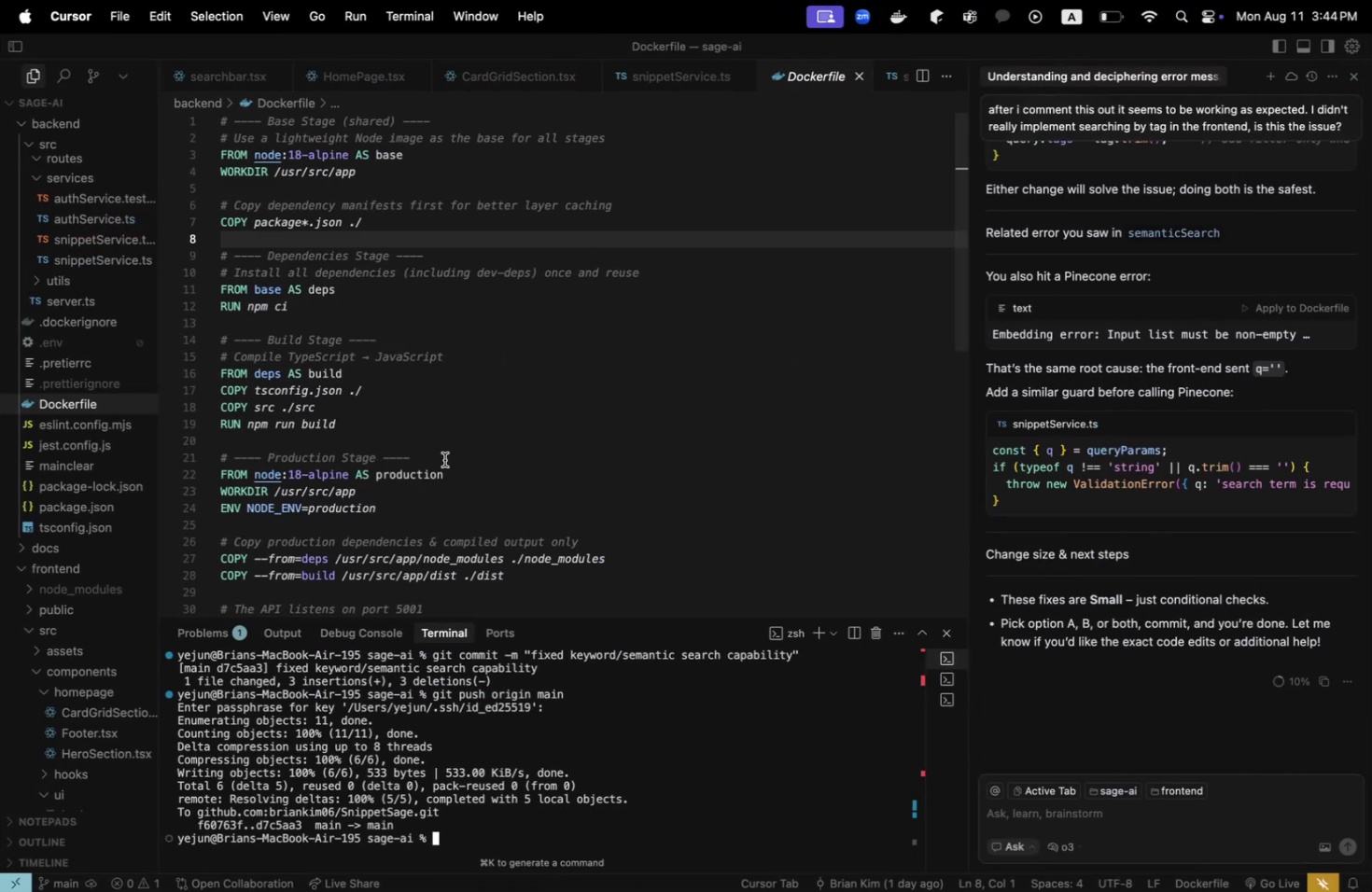 
key(Meta+Tab)
 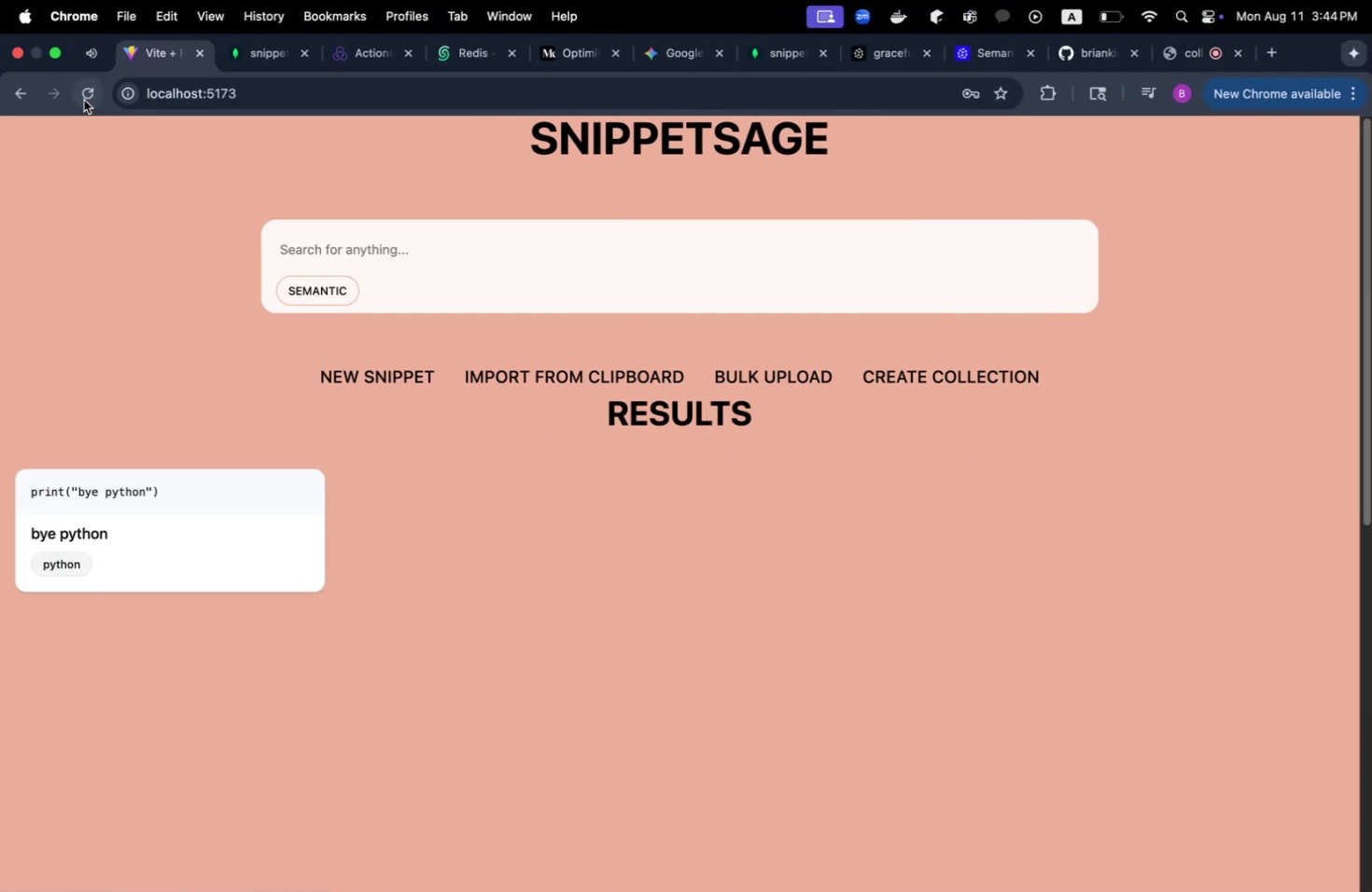 
left_click([79, 91])
 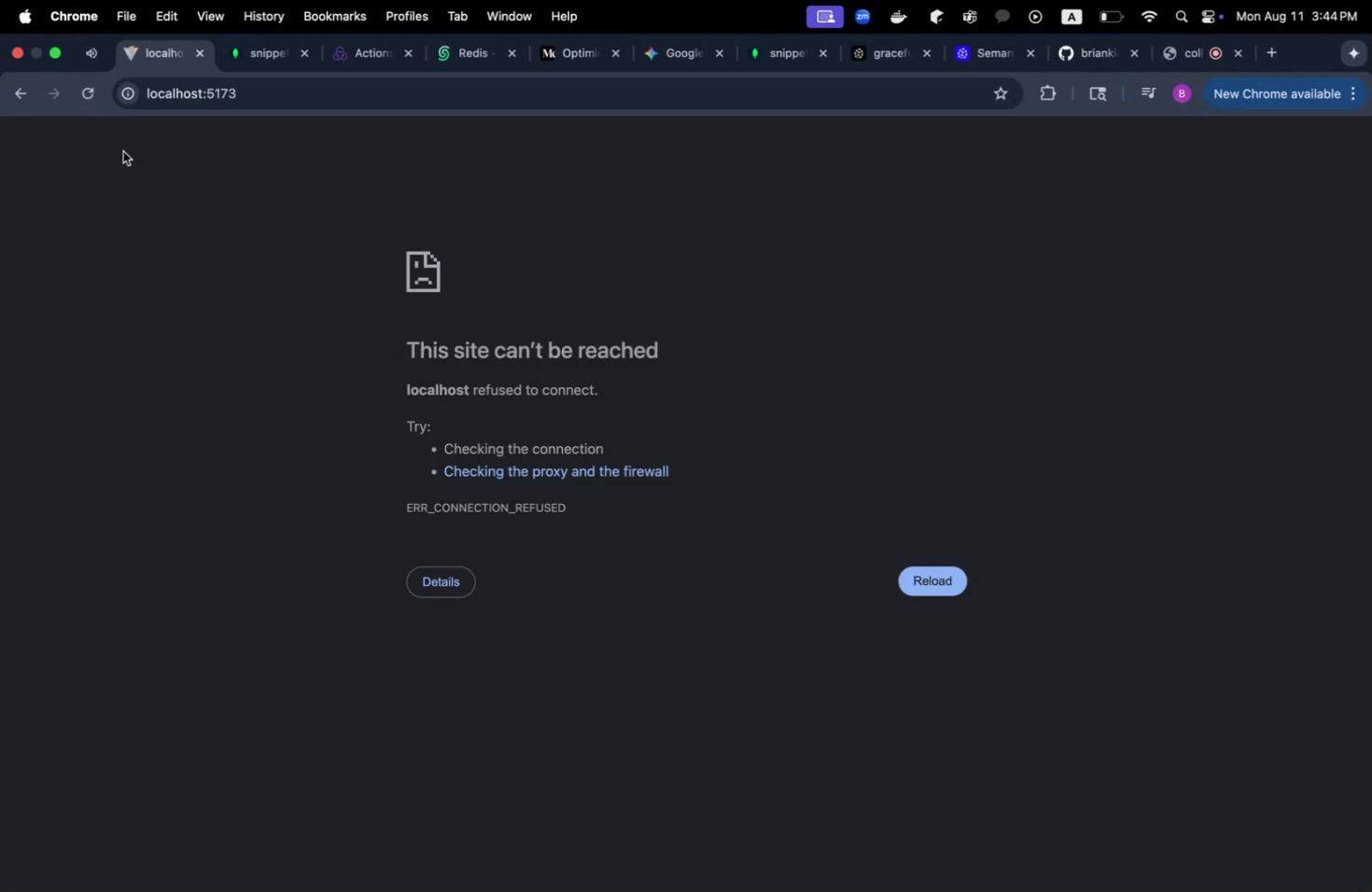 
key(Meta+CommandLeft)
 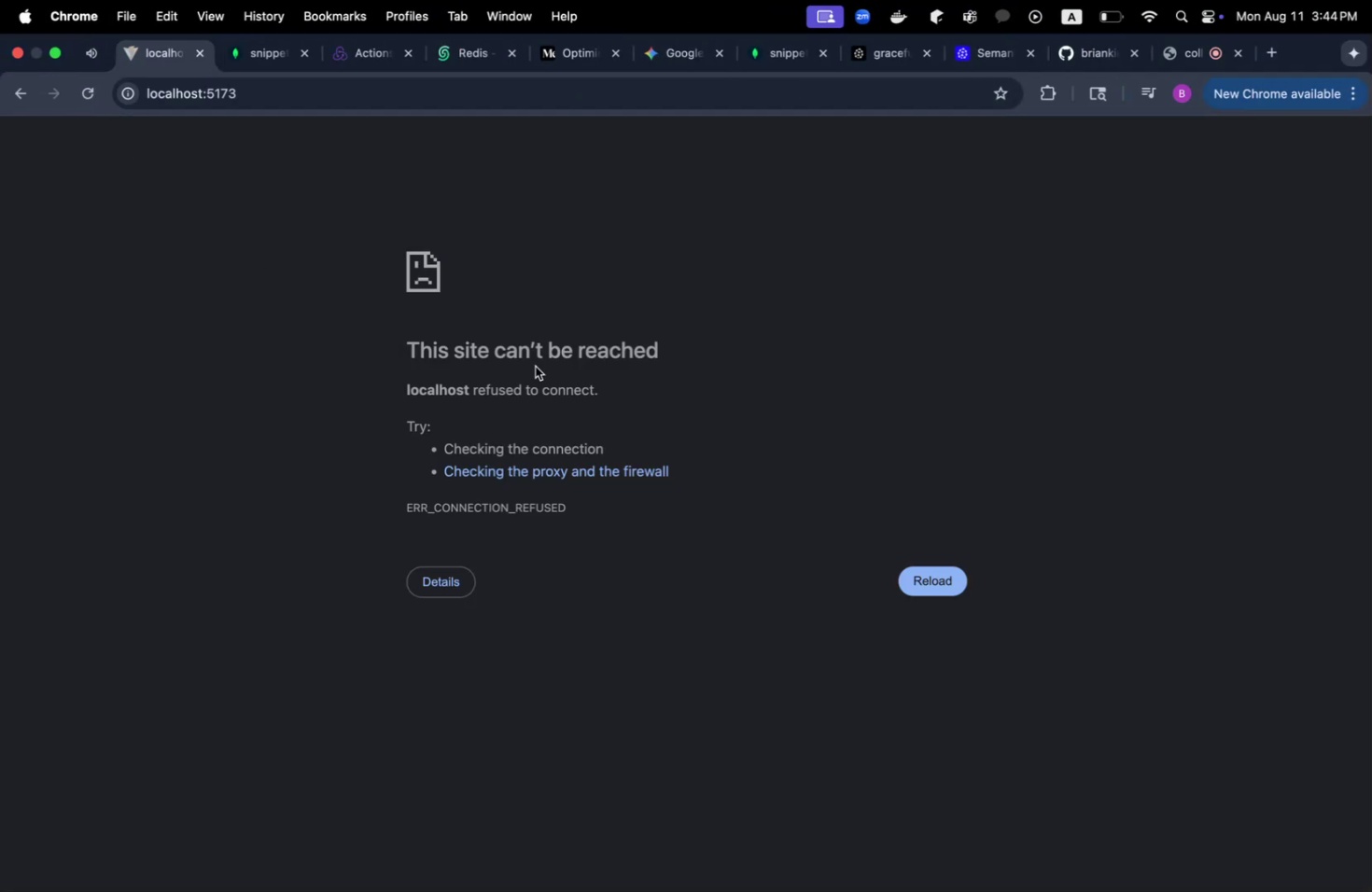 
key(Meta+Tab)
 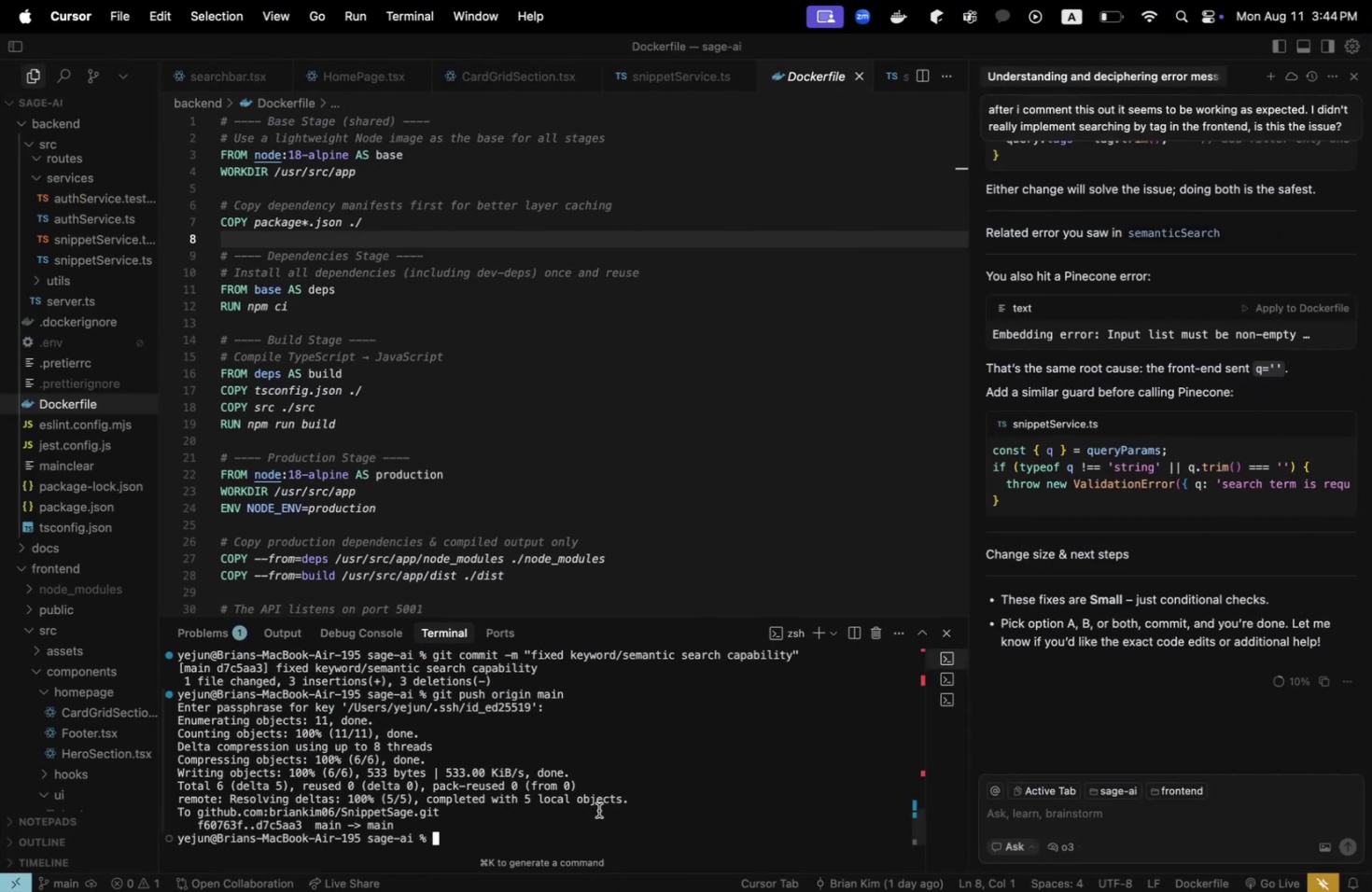 
left_click([607, 829])
 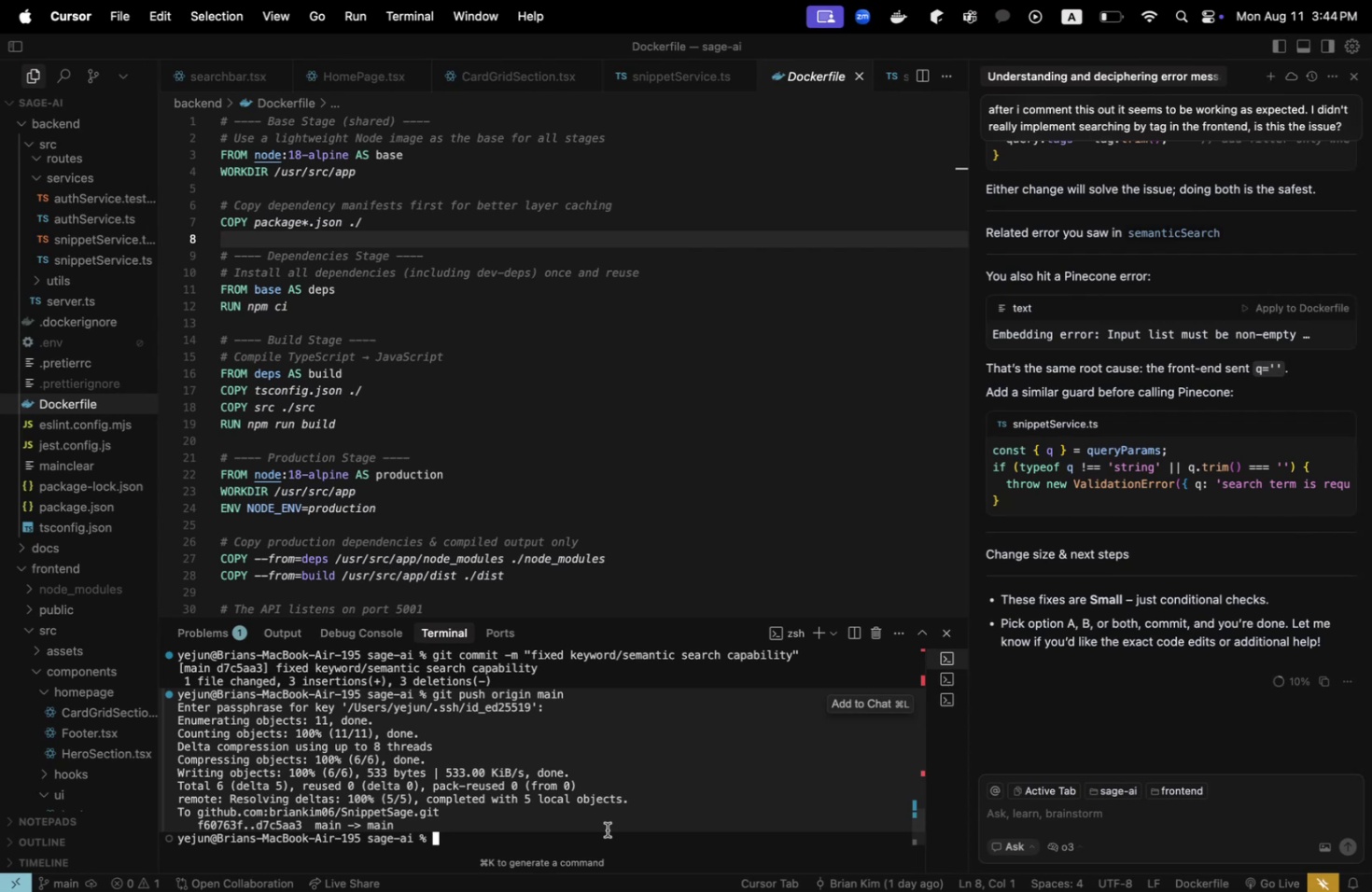 
type(cd frontend && npm run dev)
 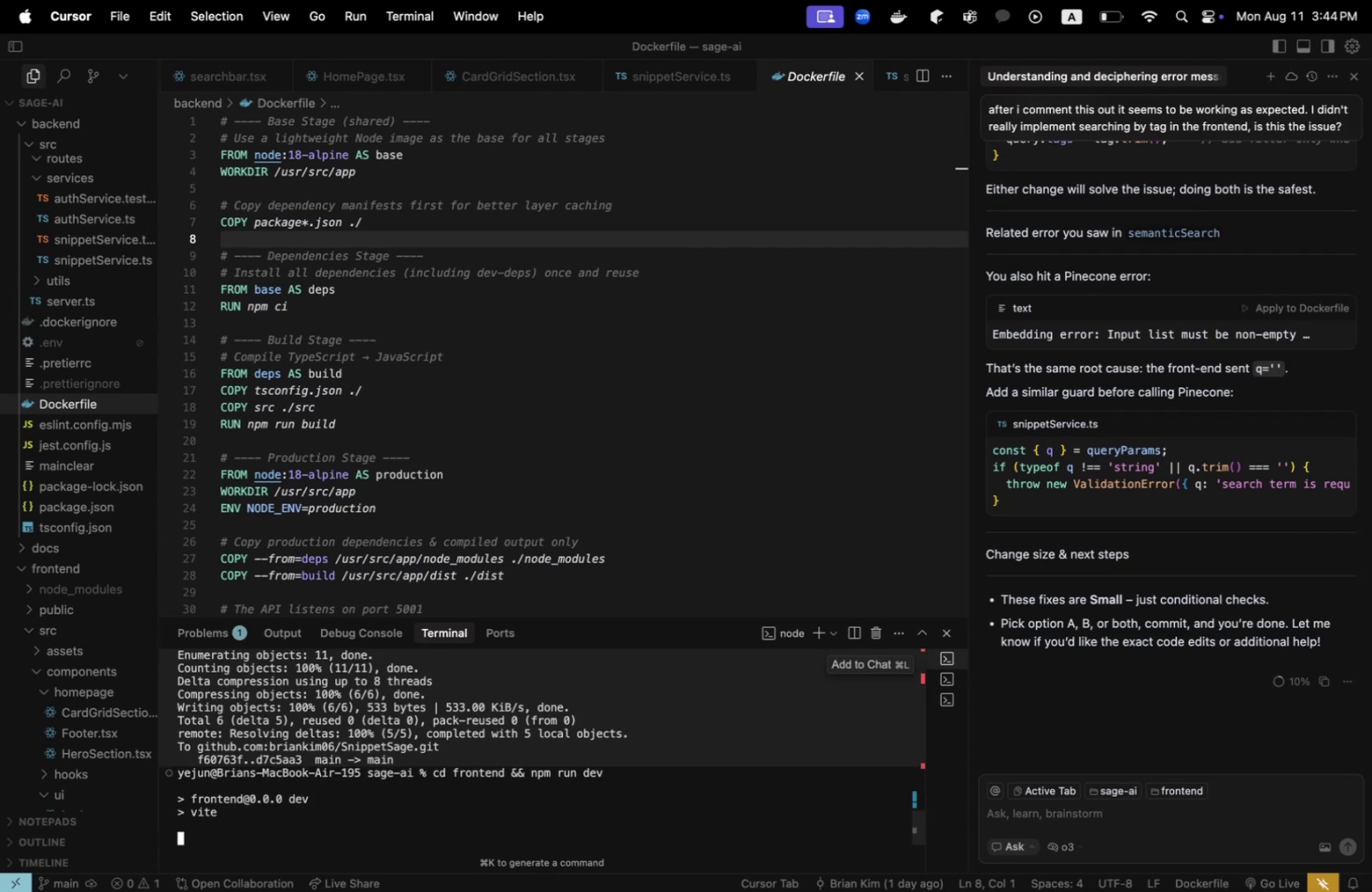 
 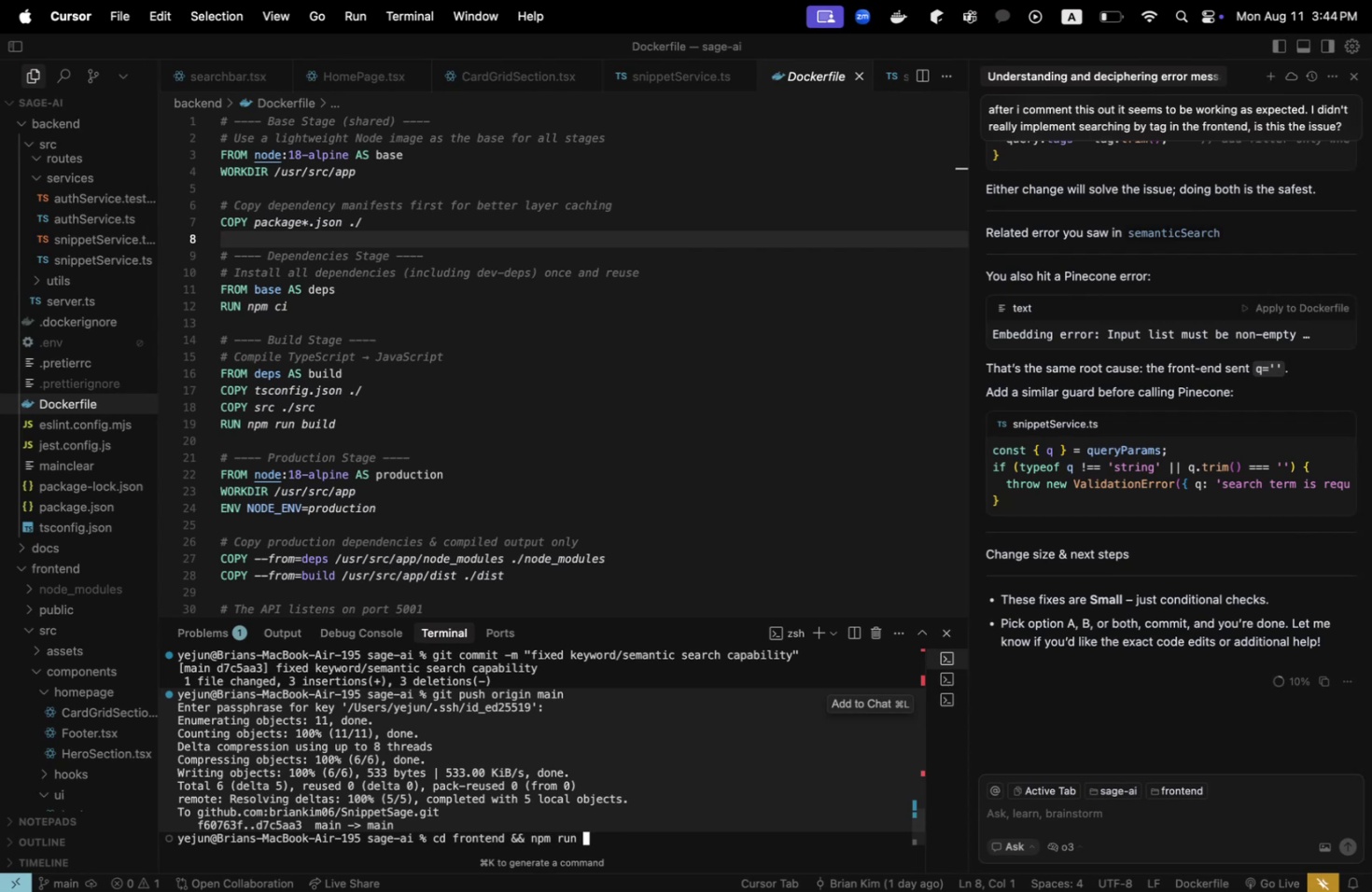 
key(Enter)
 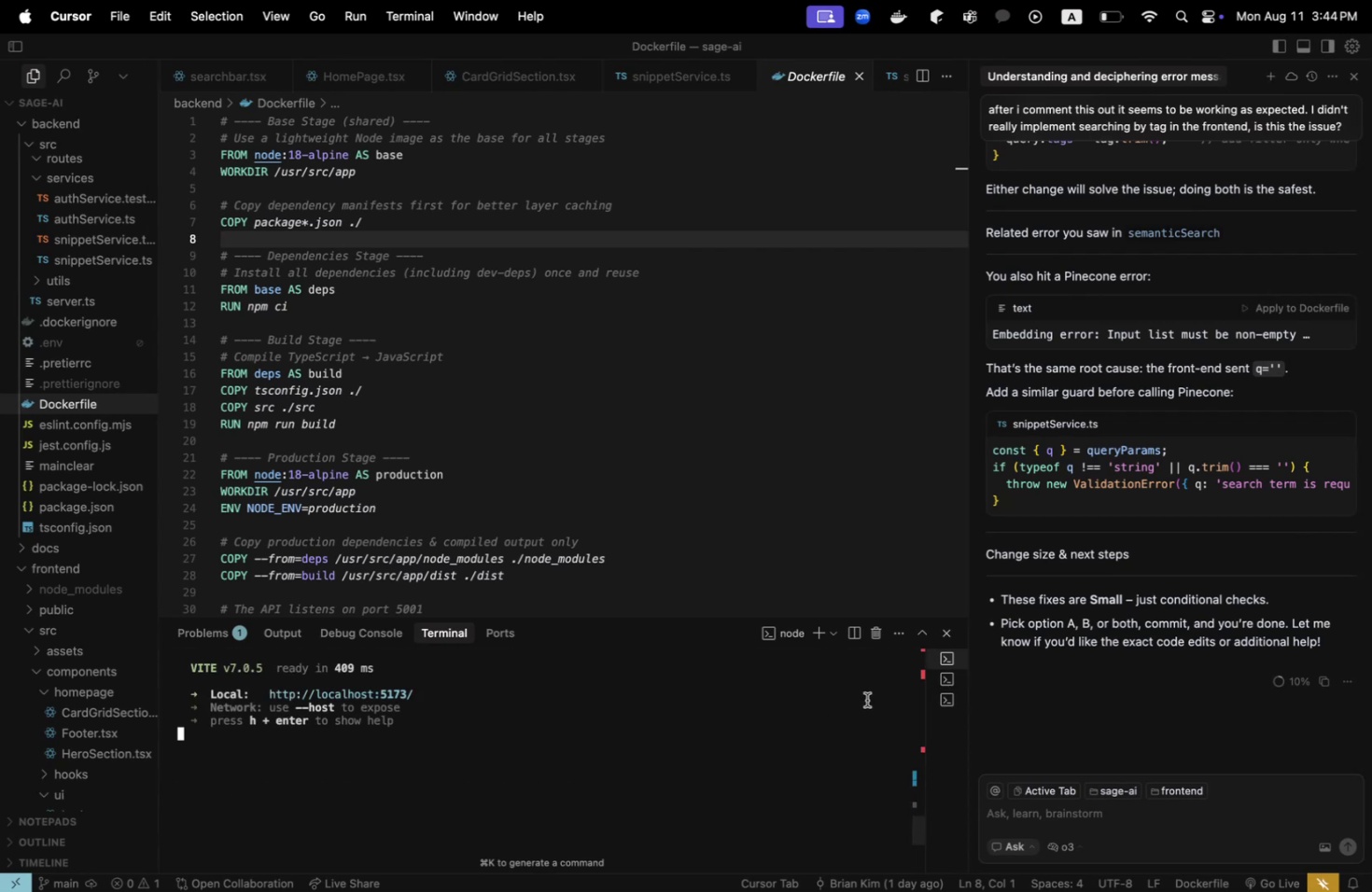 
left_click([937, 680])
 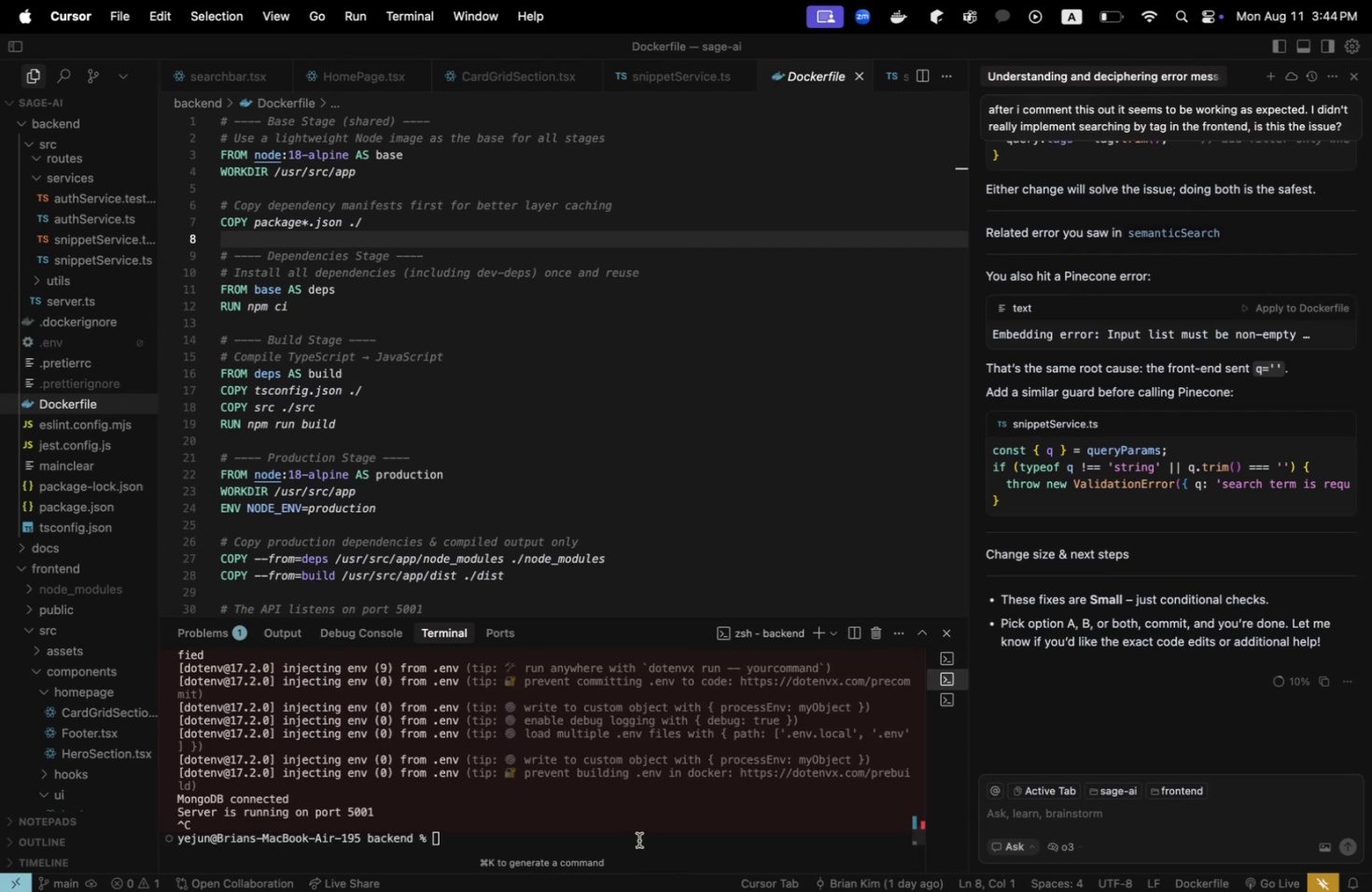 
left_click([631, 818])
 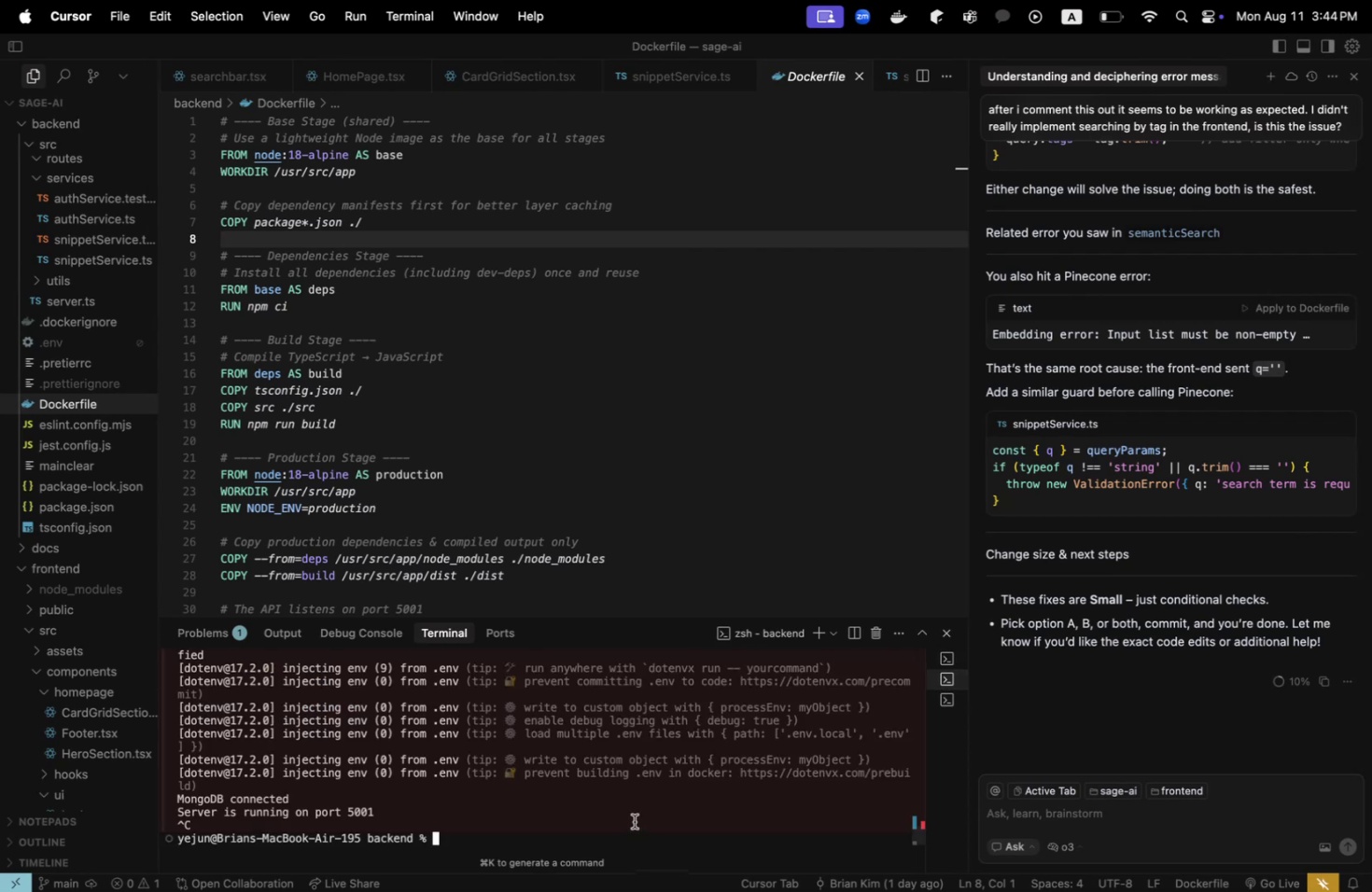 
type(cd backend)
 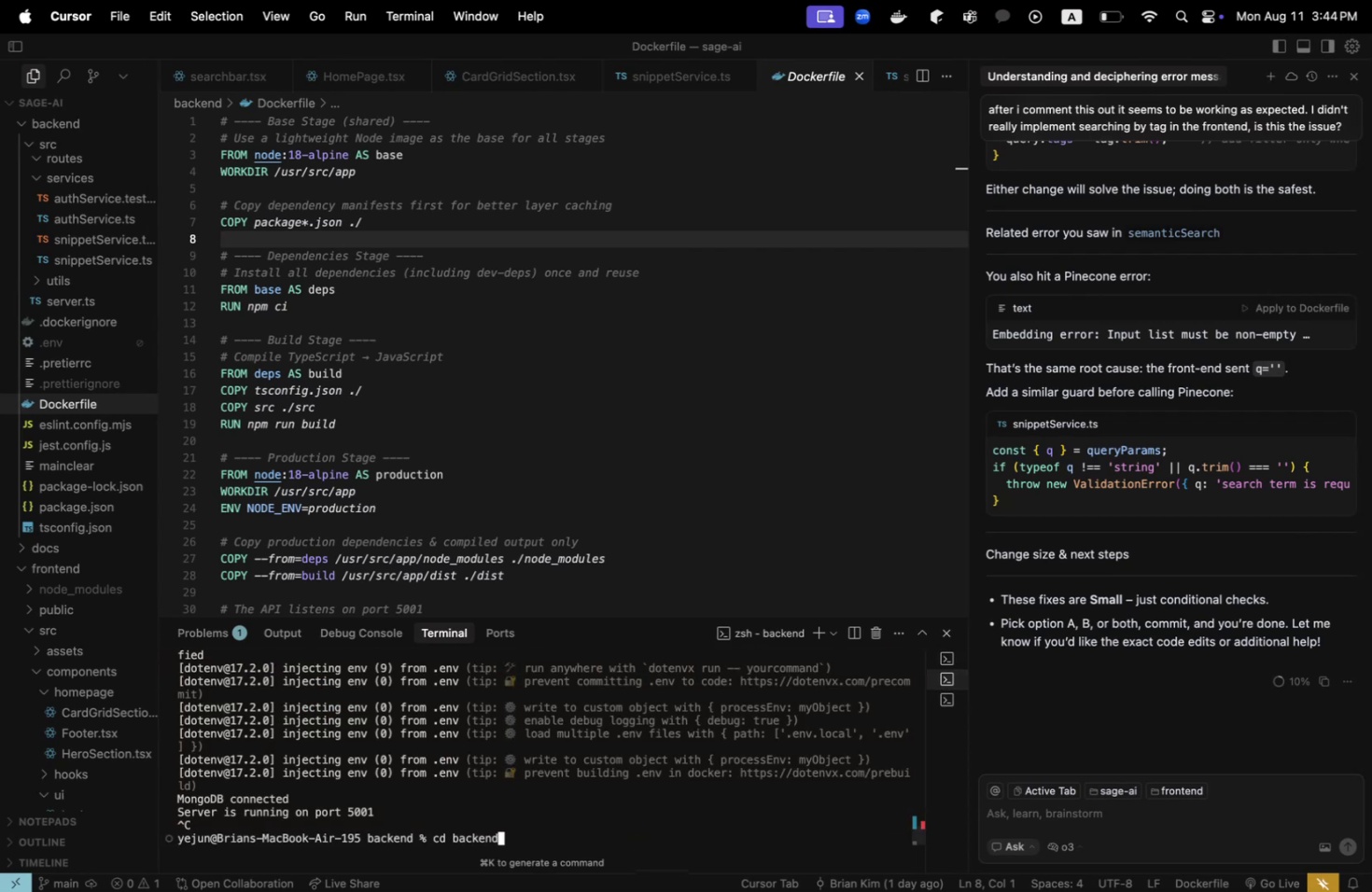 
key(Enter)
 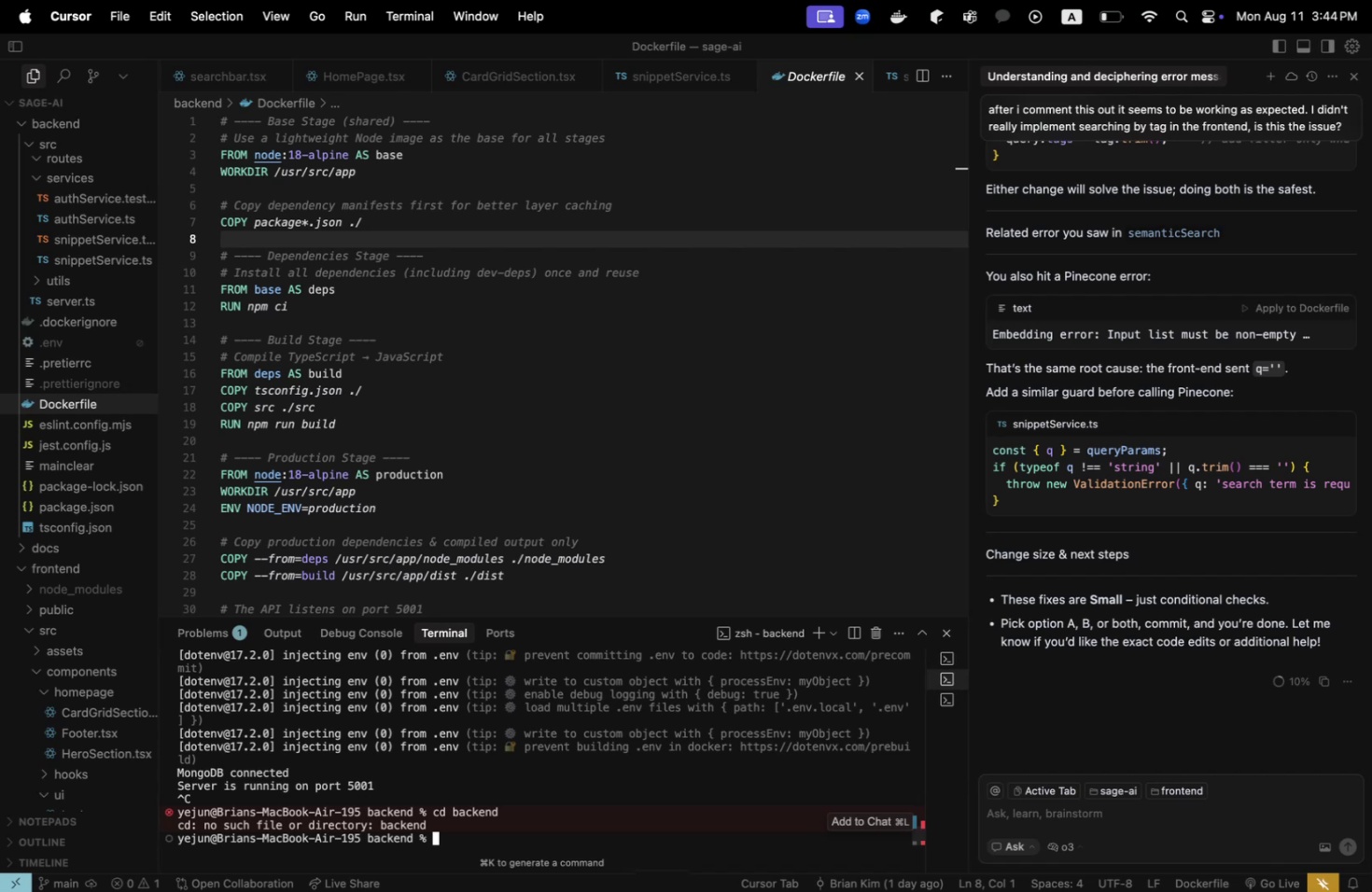 
type(npm run dev)
 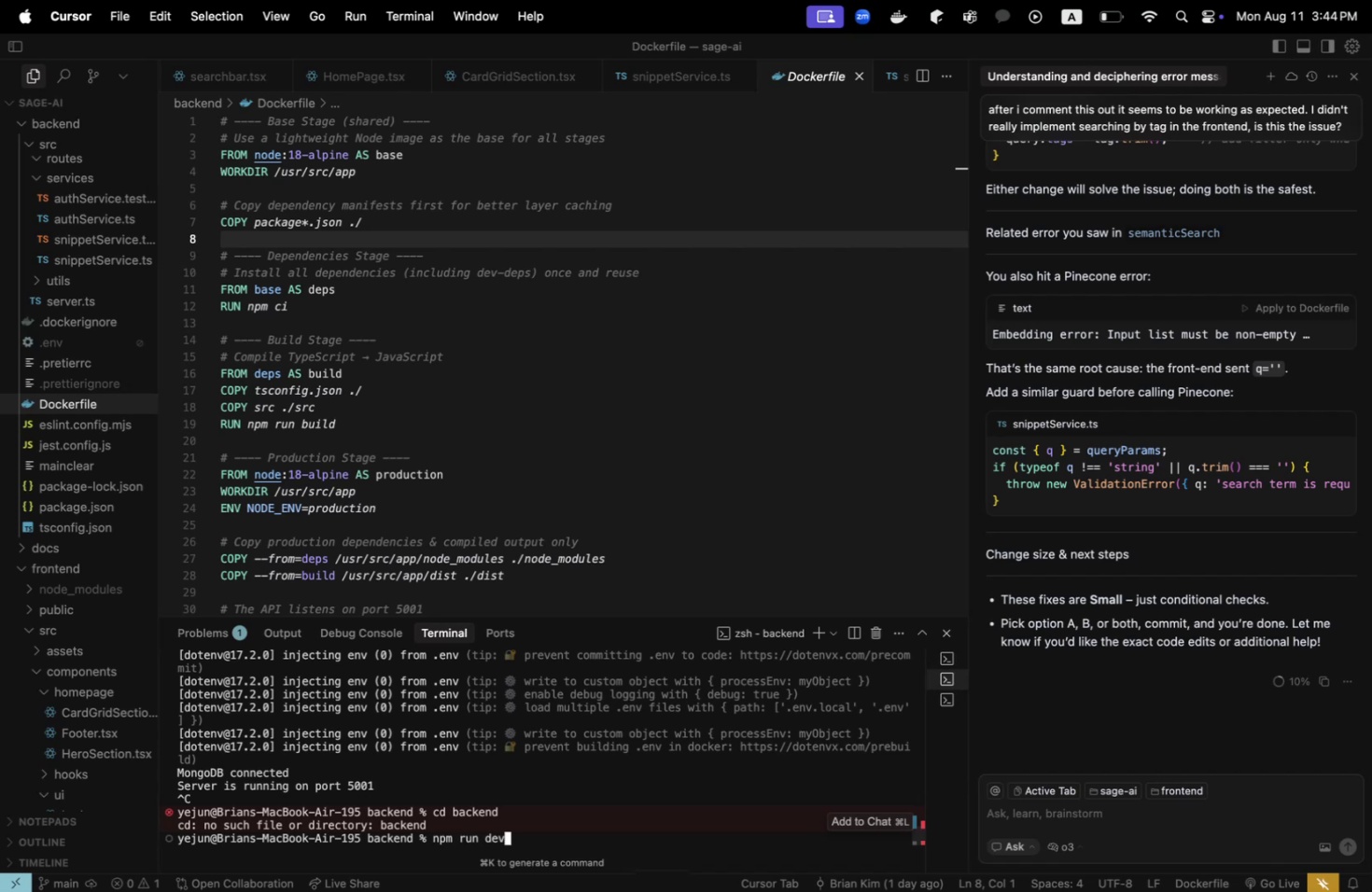 
key(Enter)
 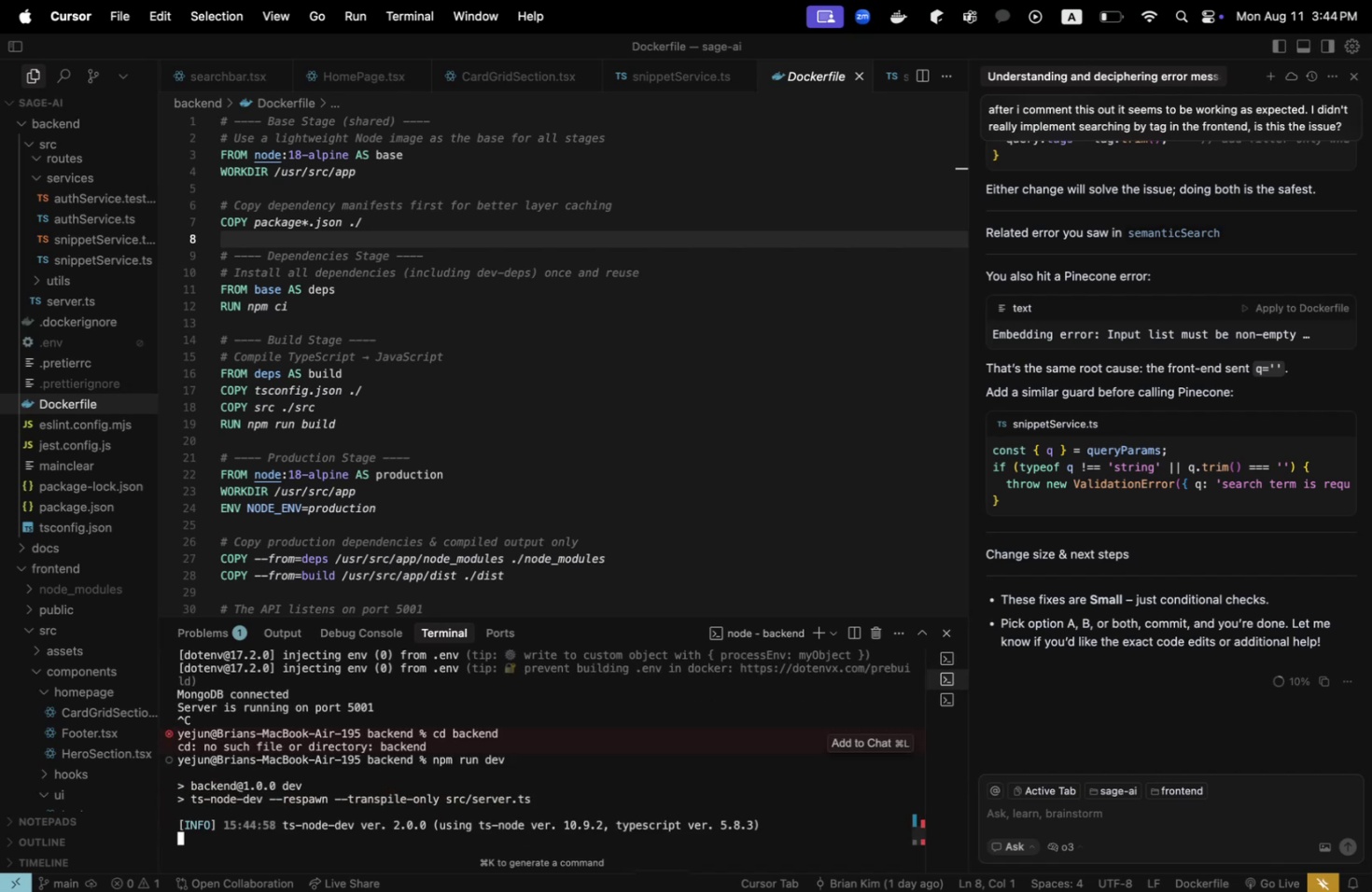 
key(Meta+CommandLeft)
 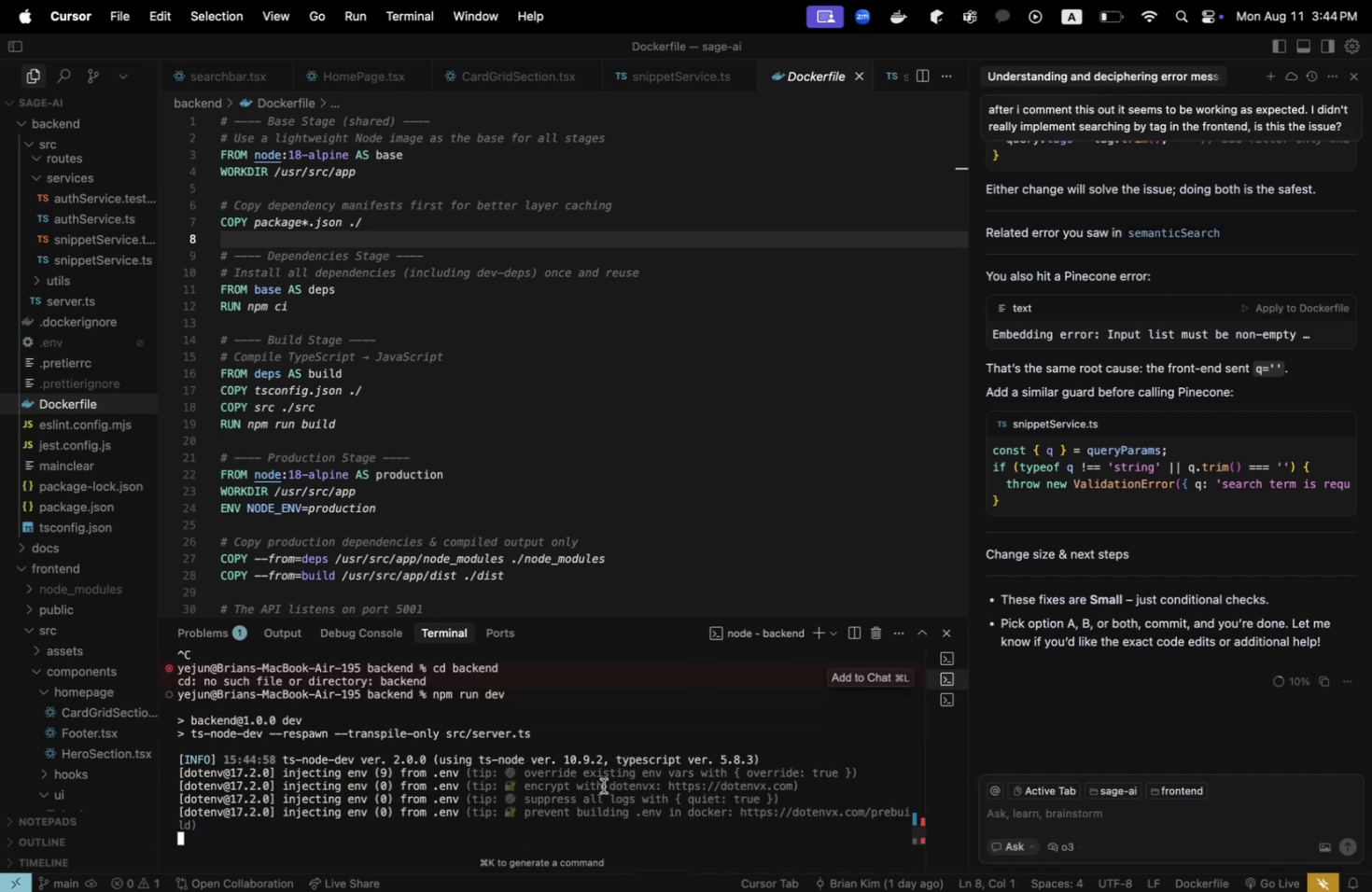 
key(Meta+Tab)
 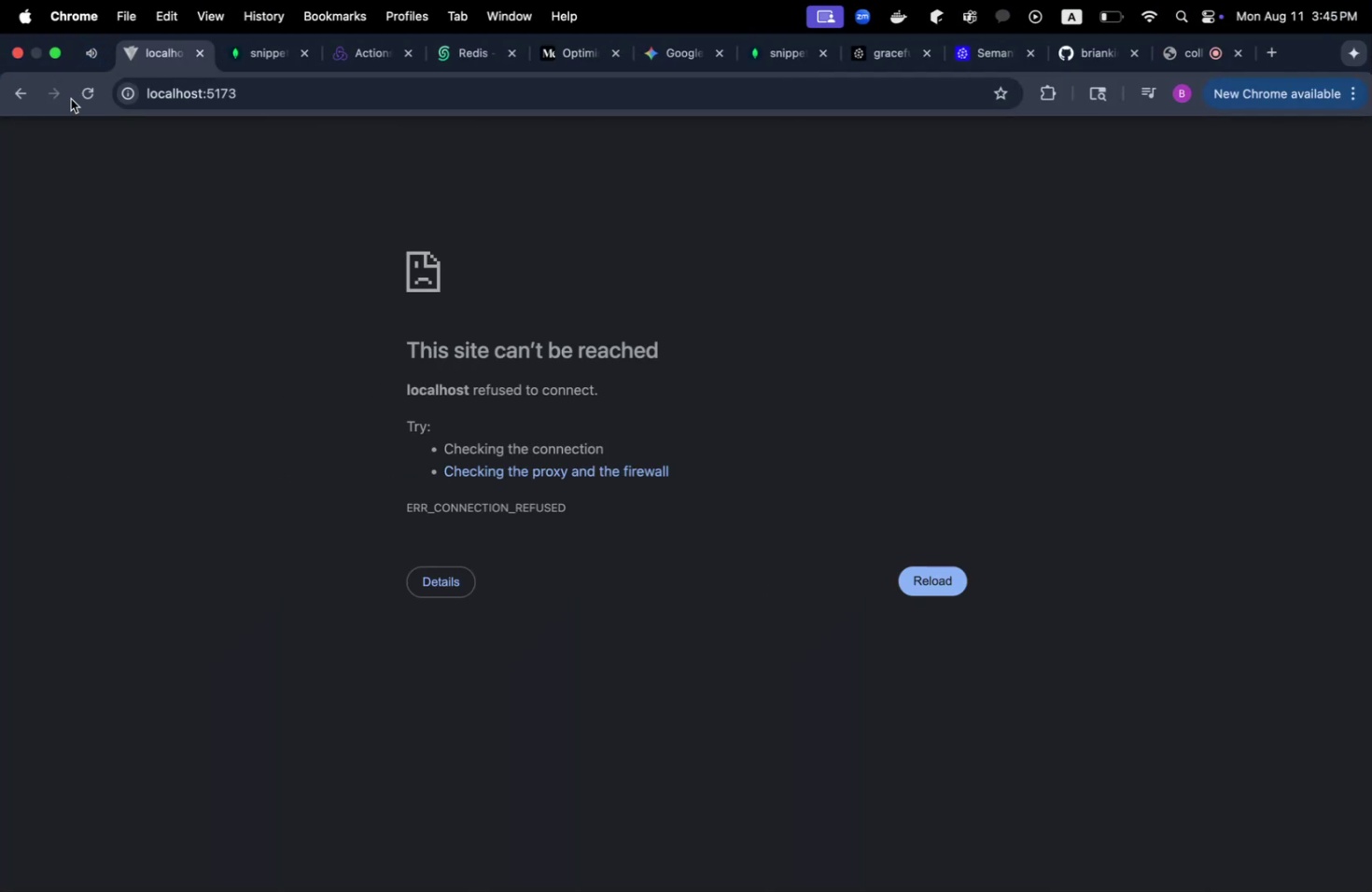 
left_click([73, 98])
 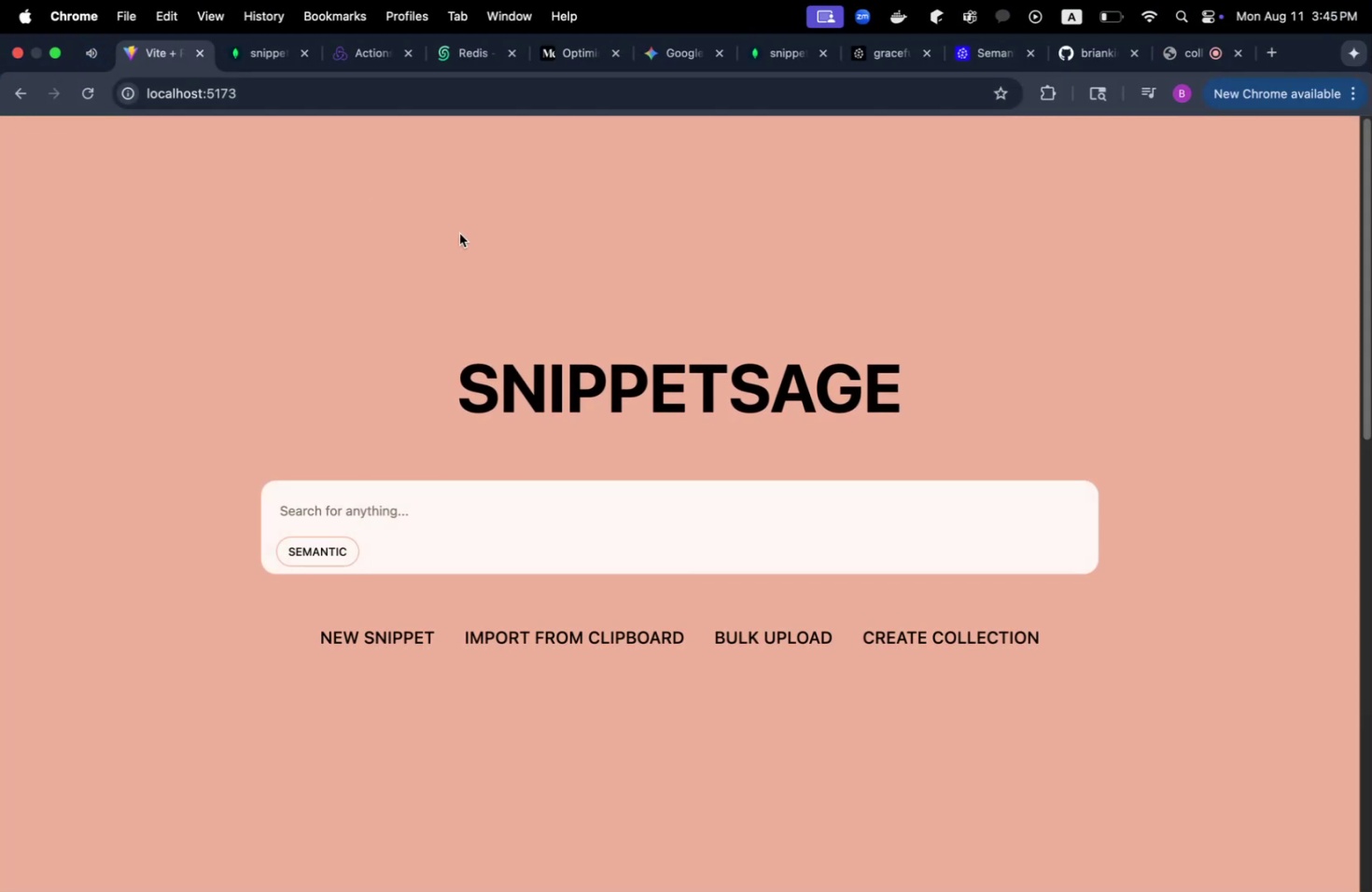 
scroll: coordinate [429, 484], scroll_direction: down, amount: 9.0
 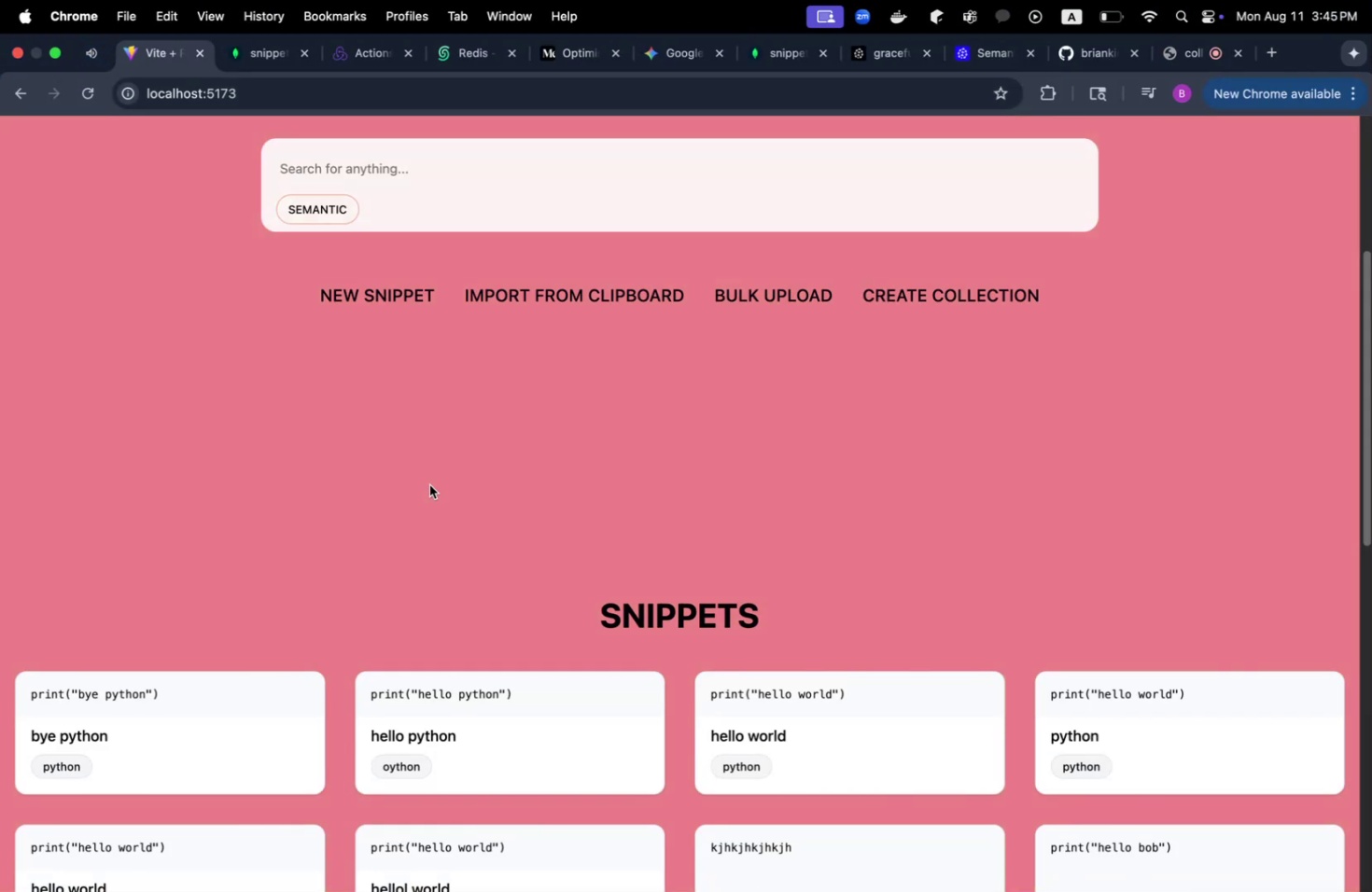 
scroll: coordinate [429, 484], scroll_direction: up, amount: 9.0
 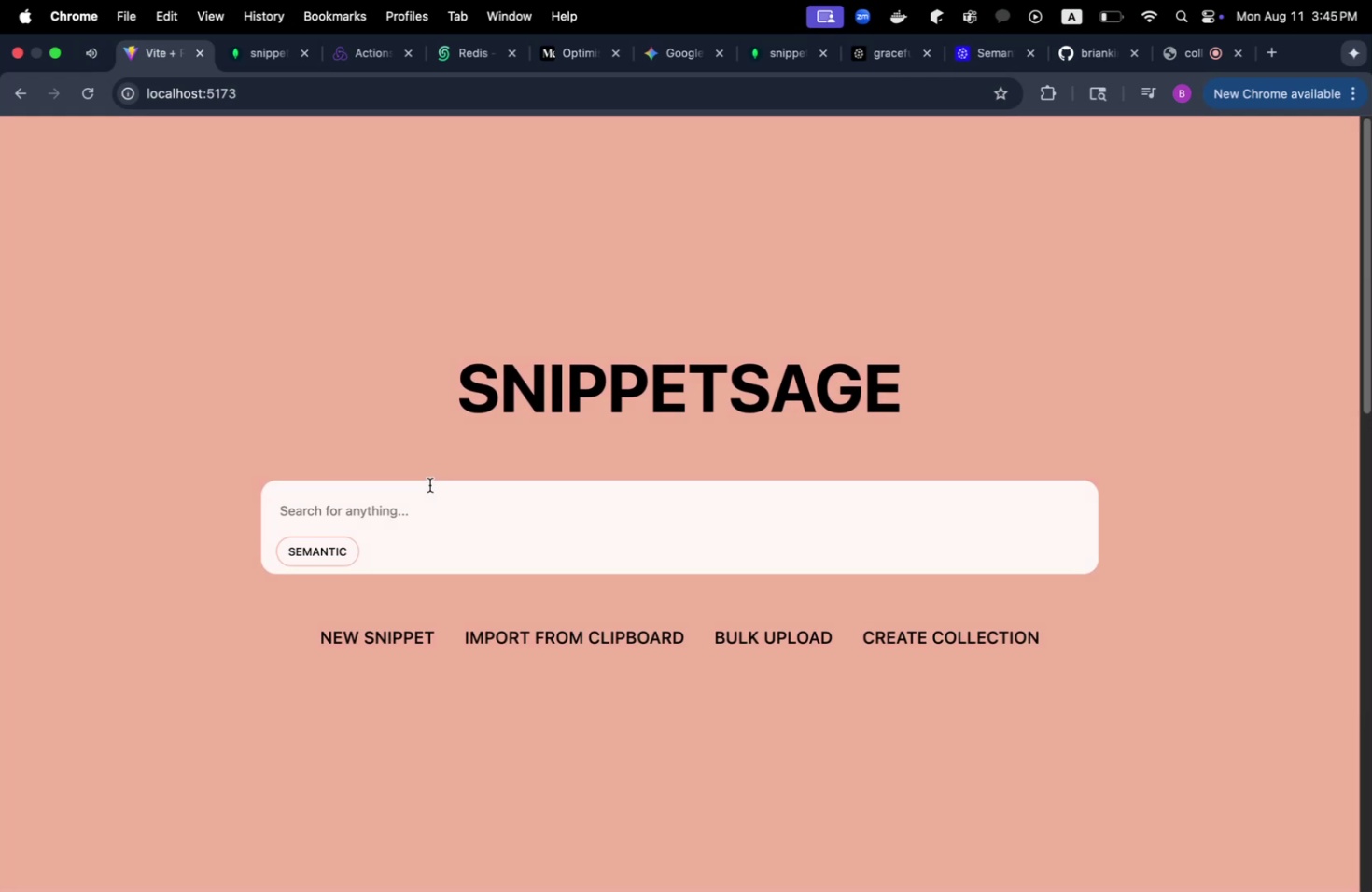 
scroll: coordinate [429, 484], scroll_direction: down, amount: 18.0
 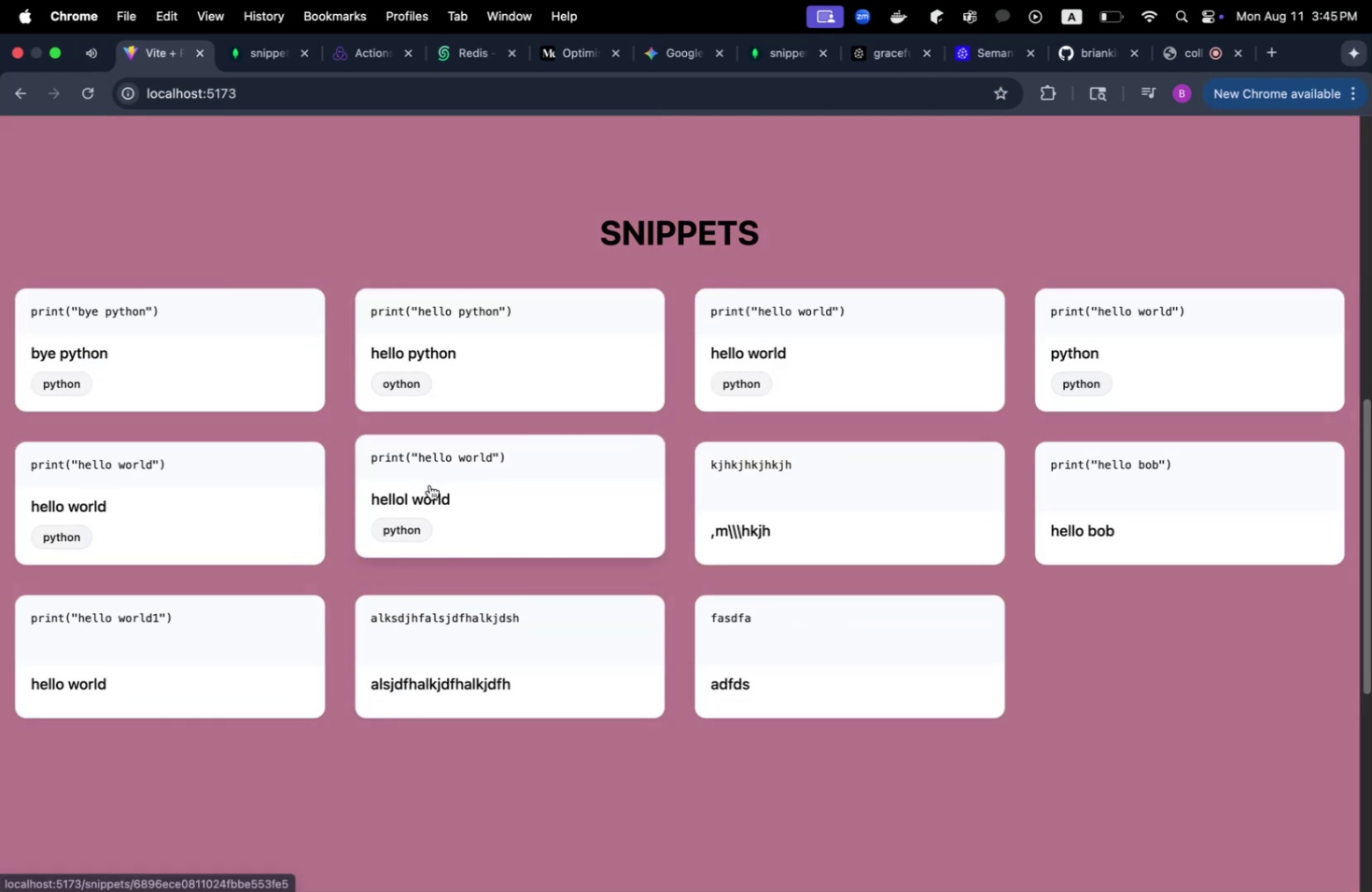 
scroll: coordinate [429, 484], scroll_direction: up, amount: 43.0
 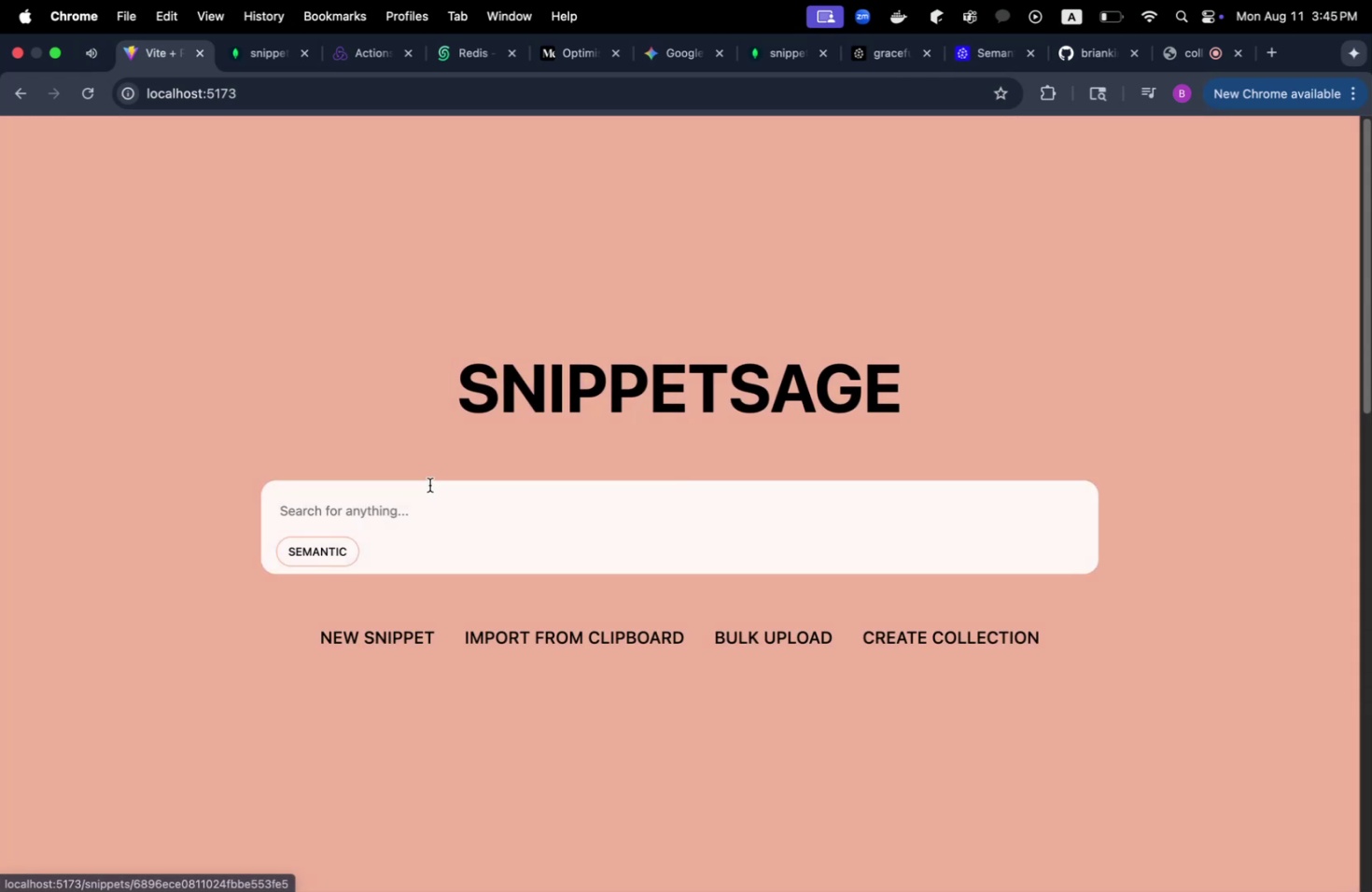 
scroll: coordinate [429, 484], scroll_direction: down, amount: 10.0
 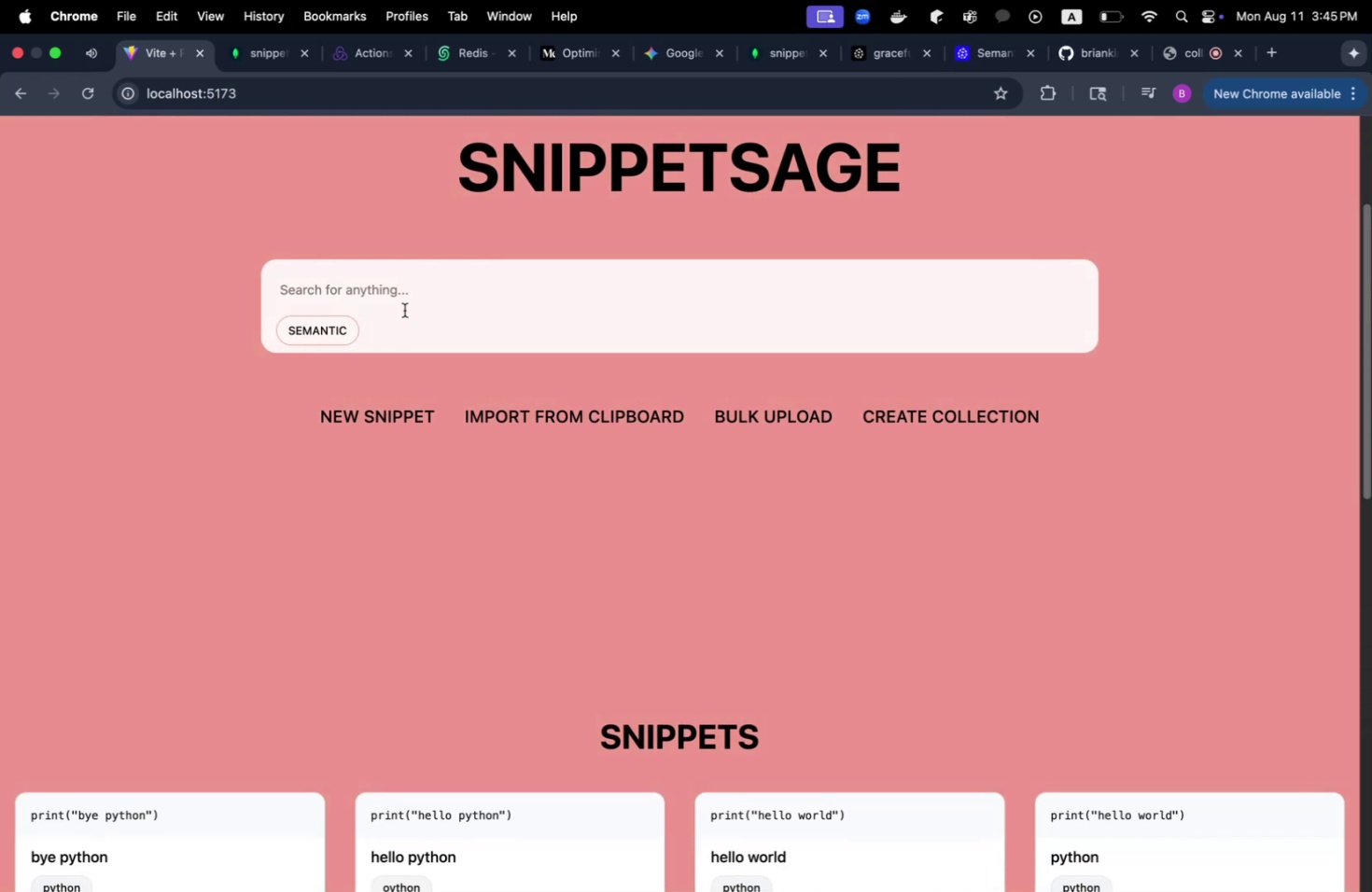 
scroll: coordinate [404, 310], scroll_direction: up, amount: 23.0
 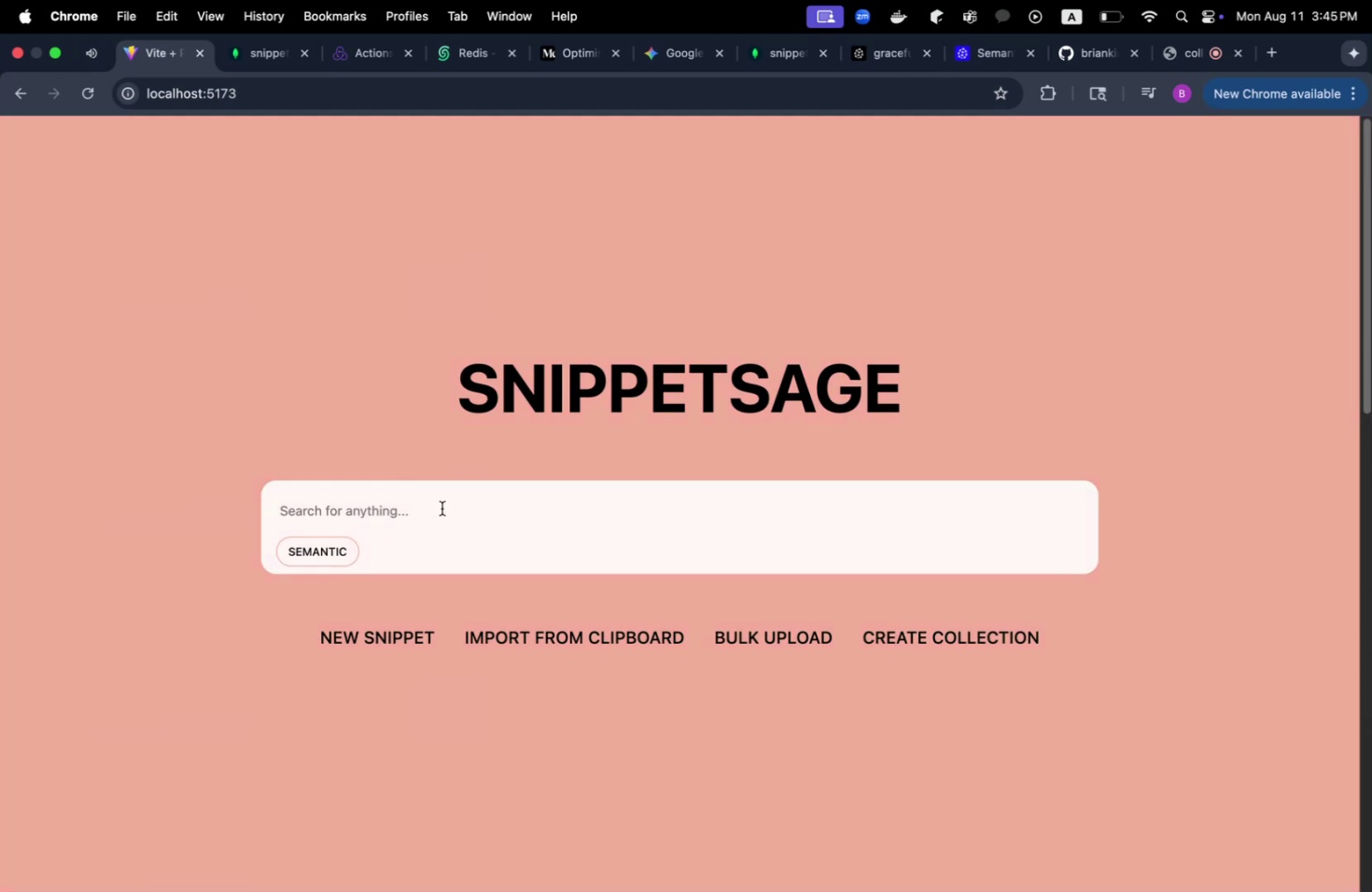 
left_click([441, 509])
 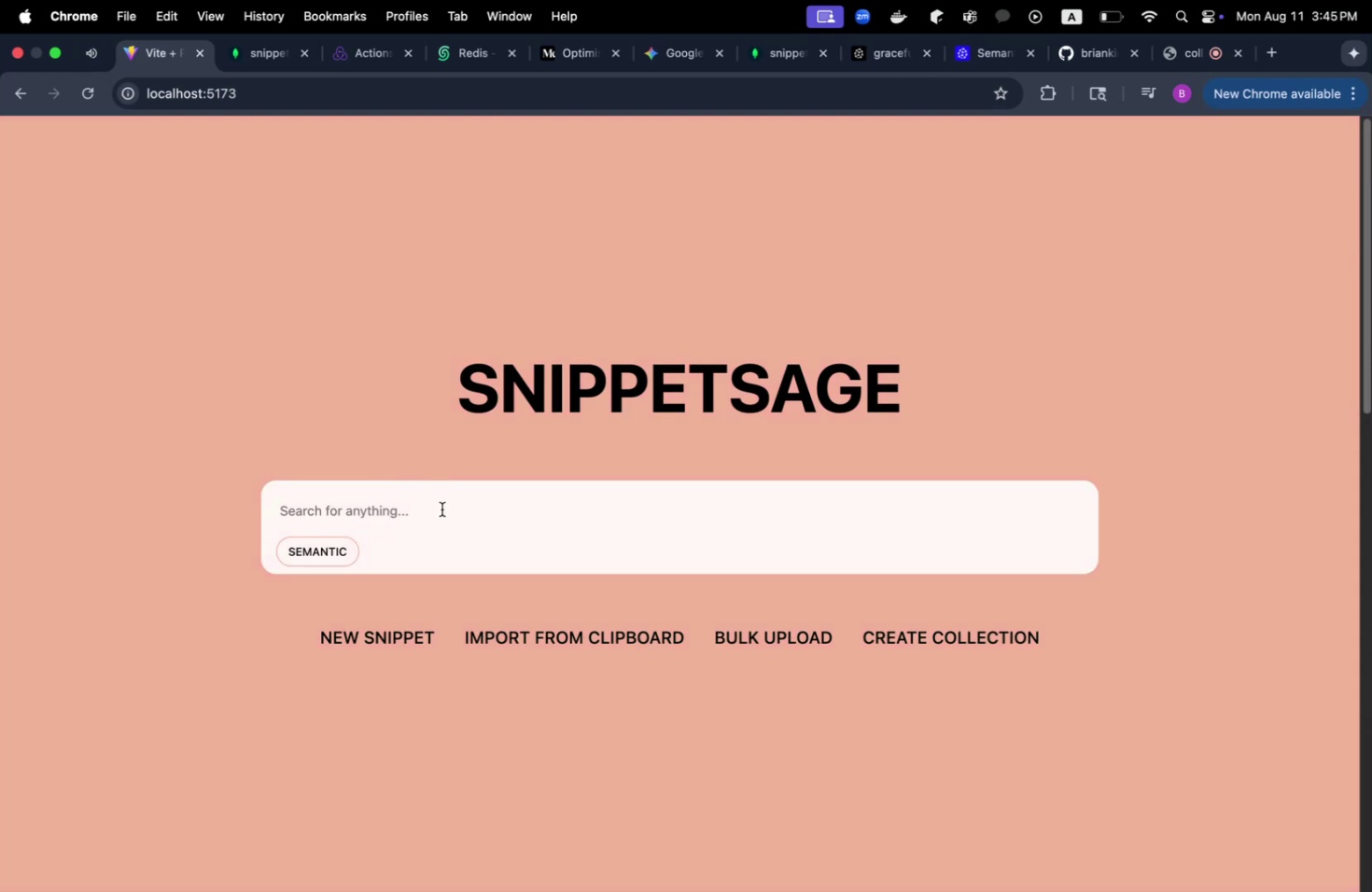 
type(hello)
 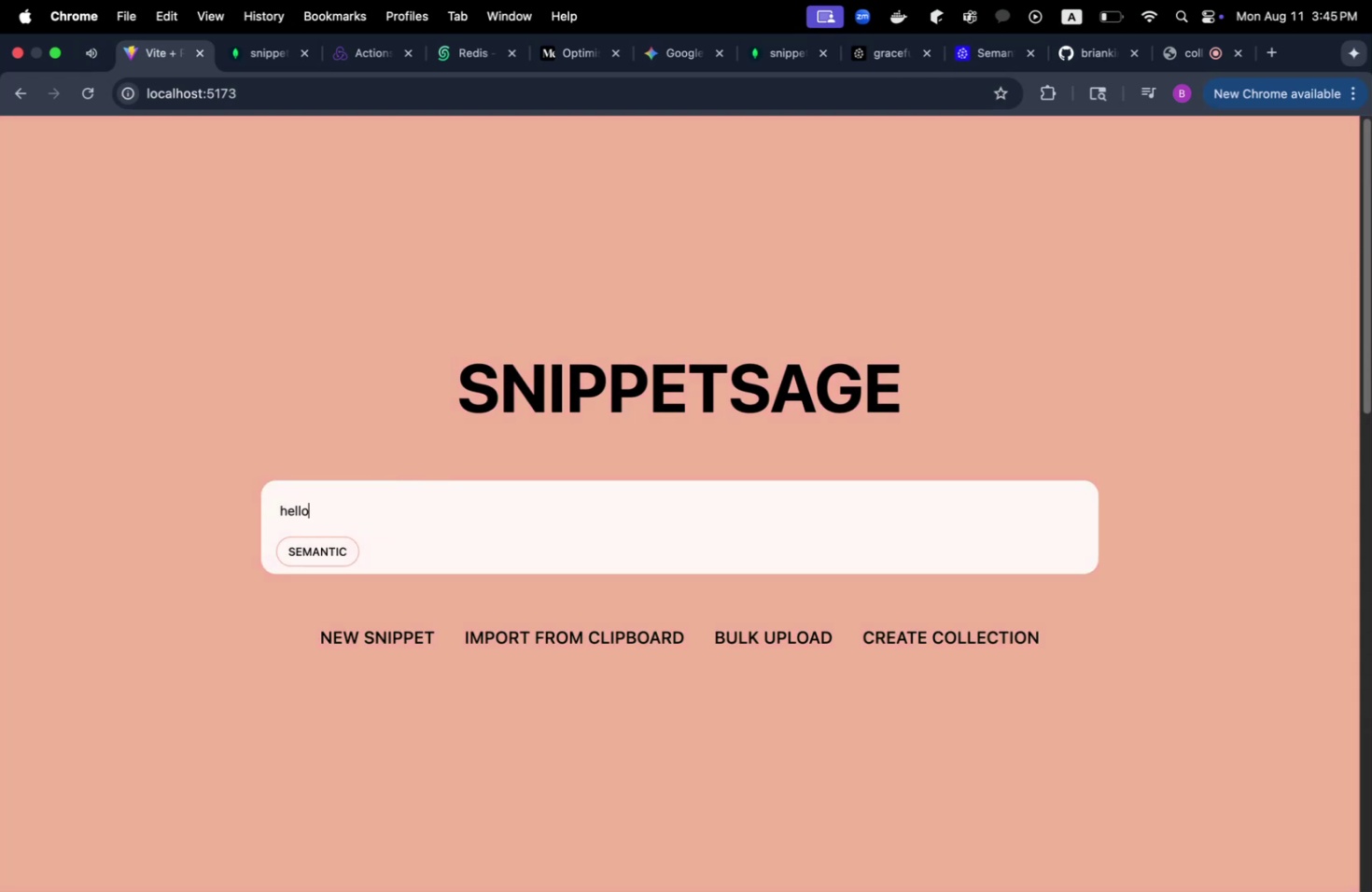 
key(Enter)
 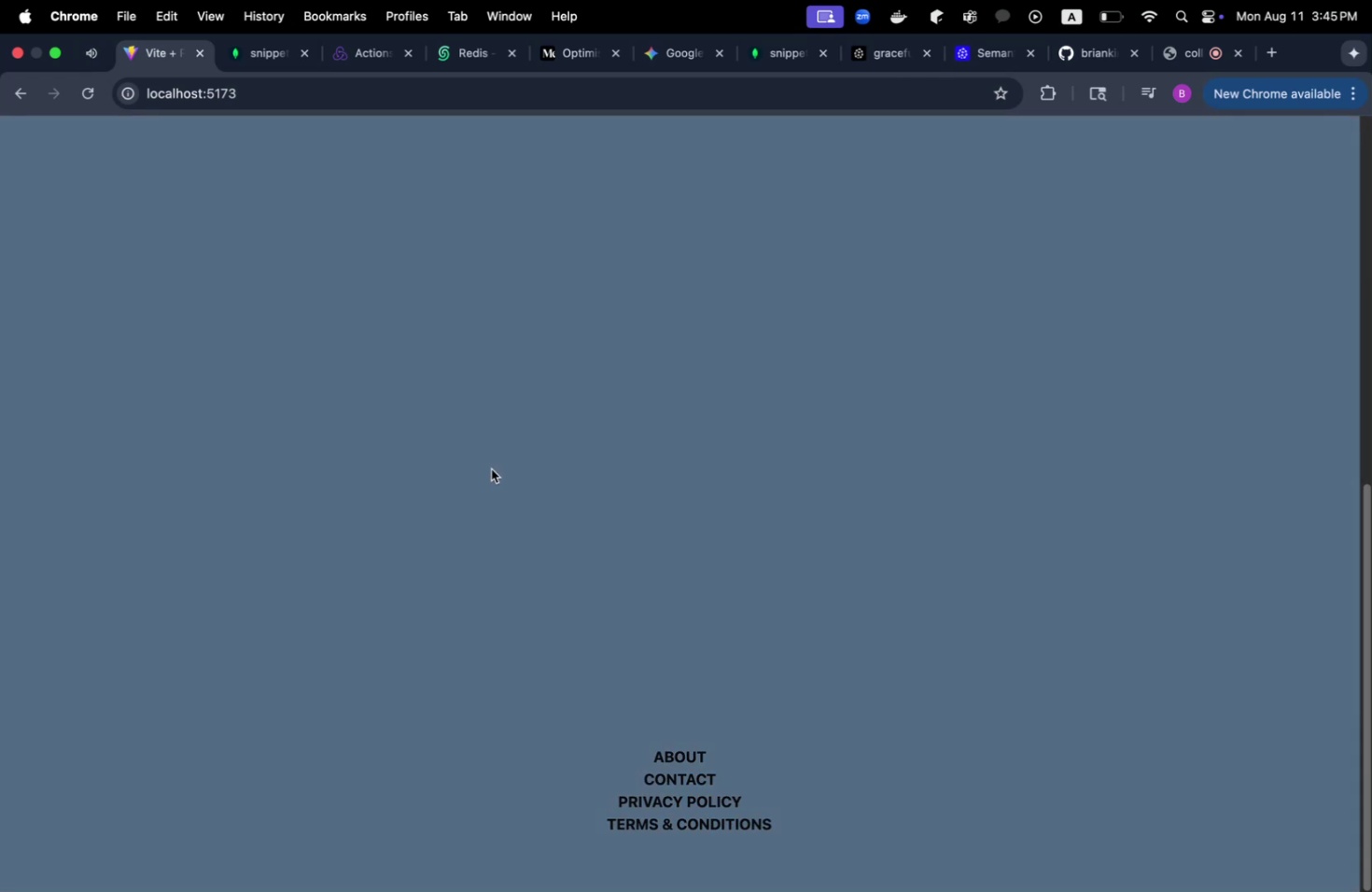 
scroll: coordinate [491, 468], scroll_direction: up, amount: 71.0
 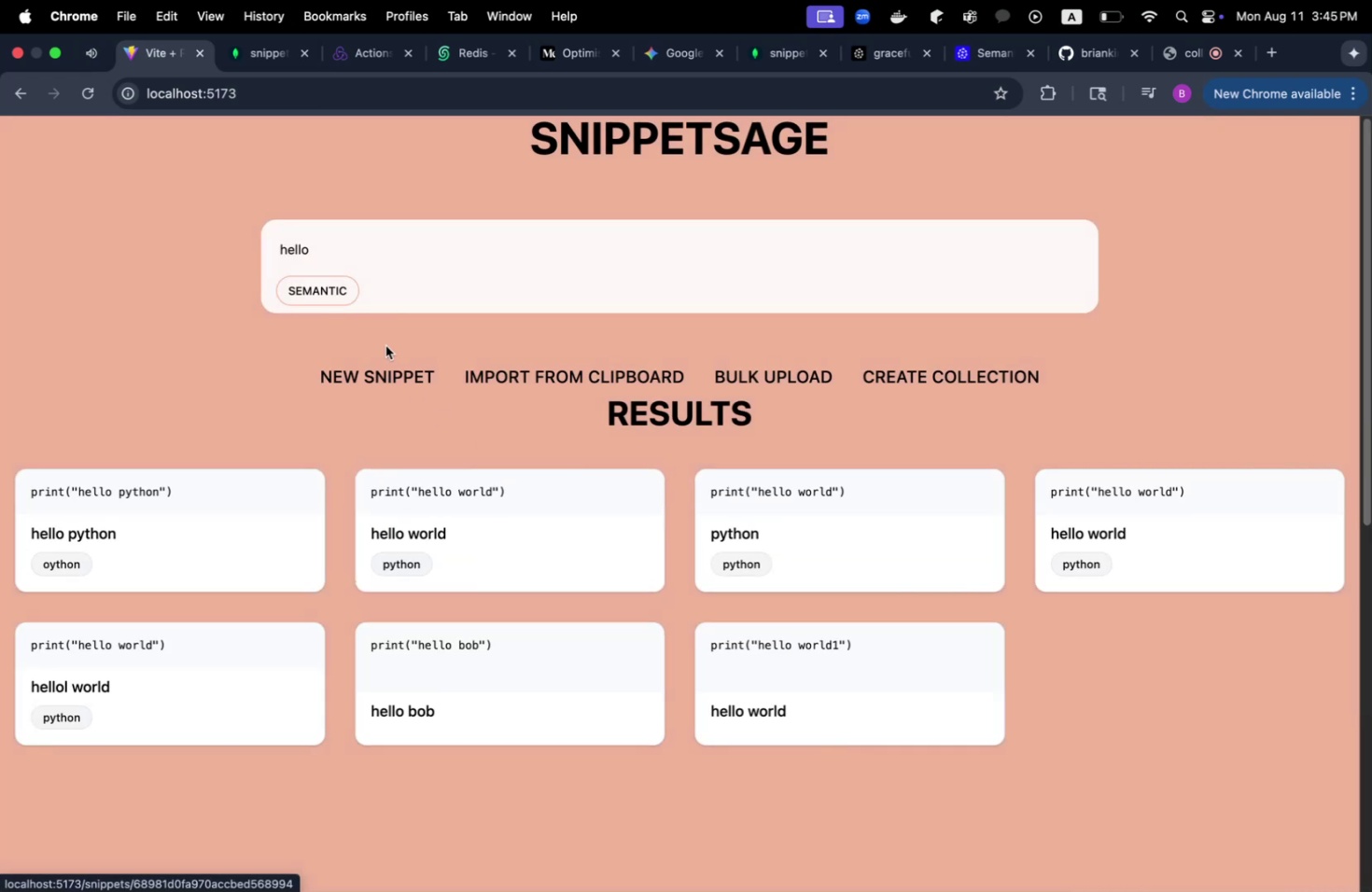 
key(Backspace)
 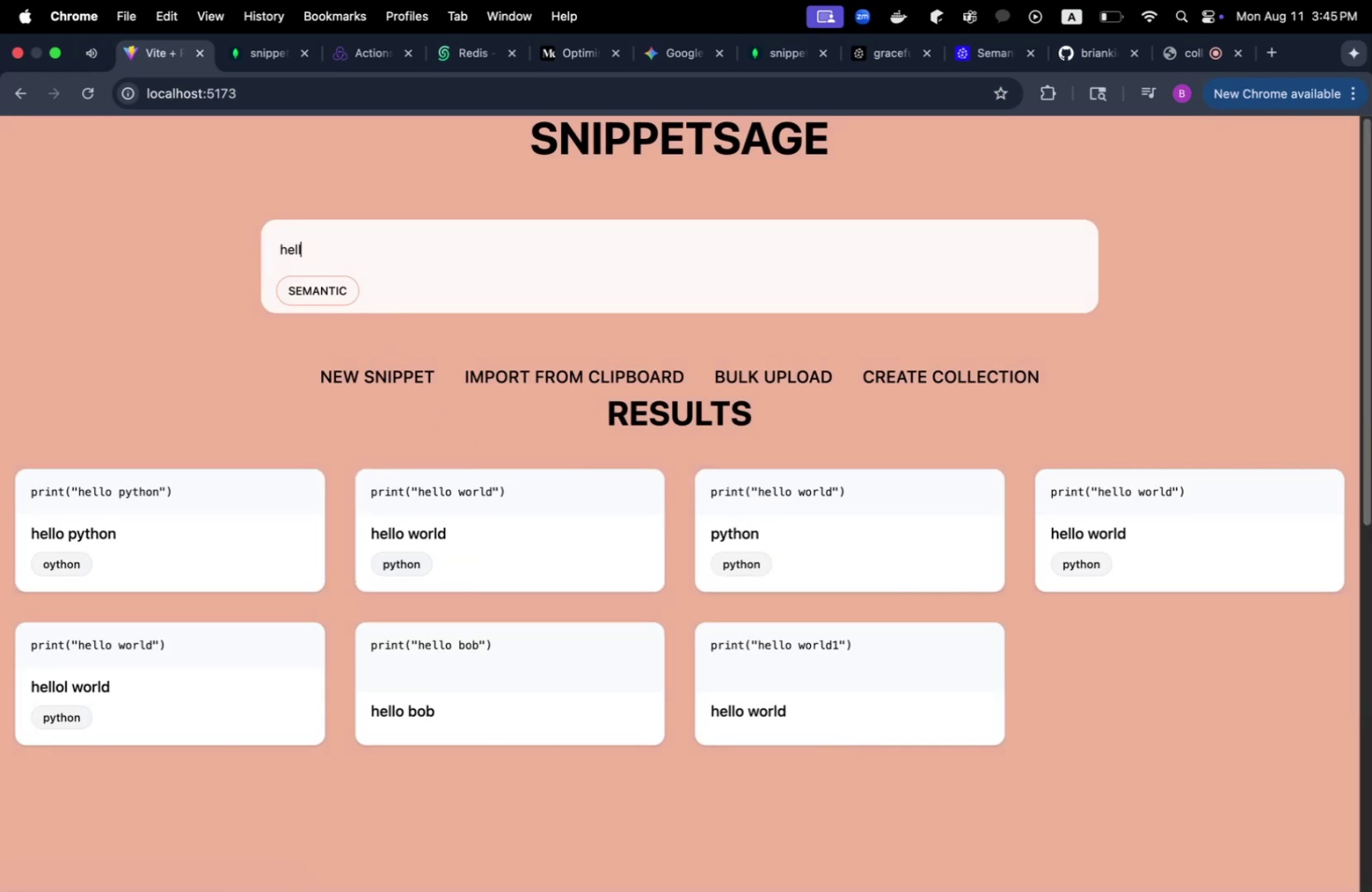 
key(Backspace)
 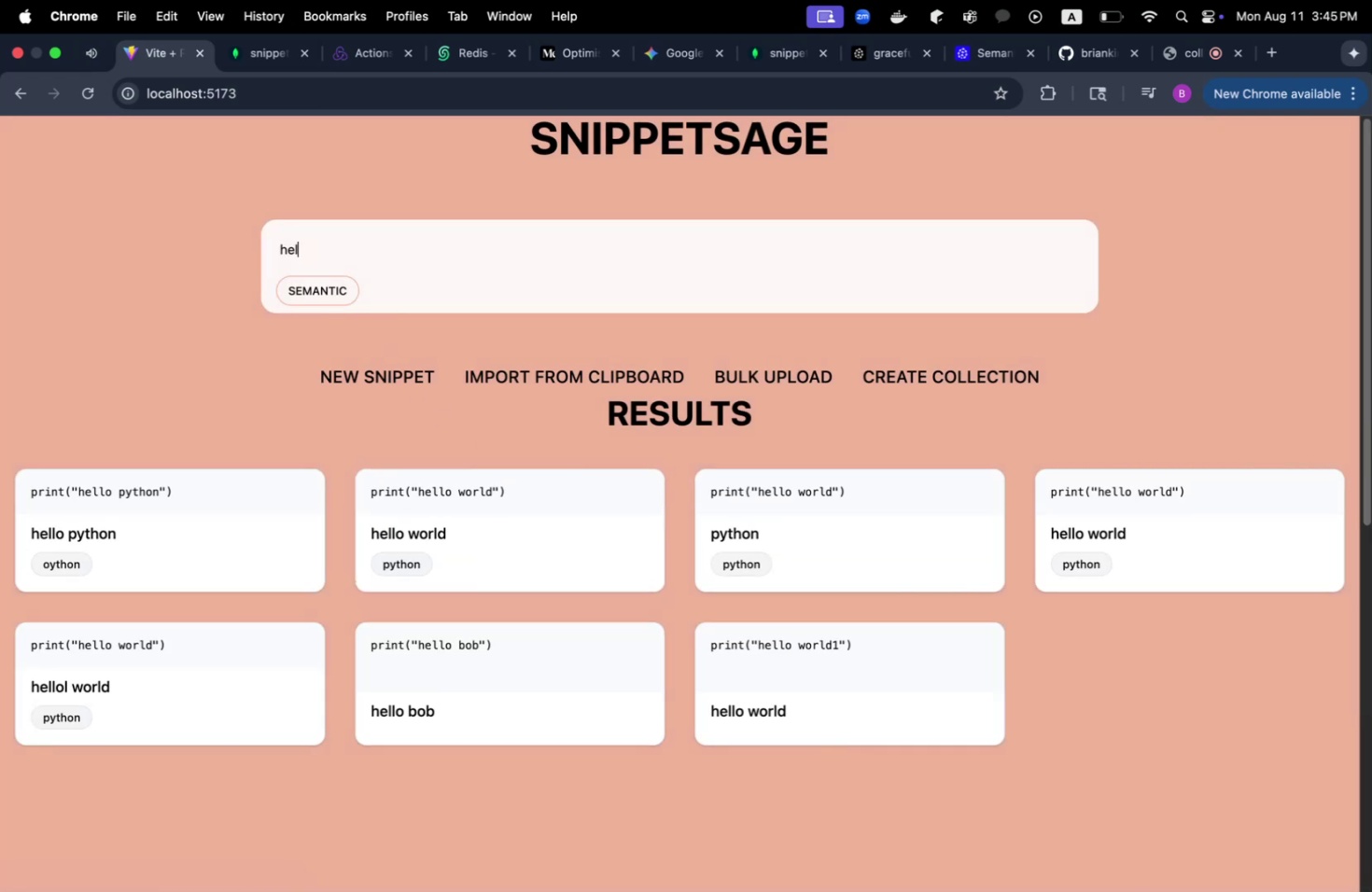 
key(Backspace)
 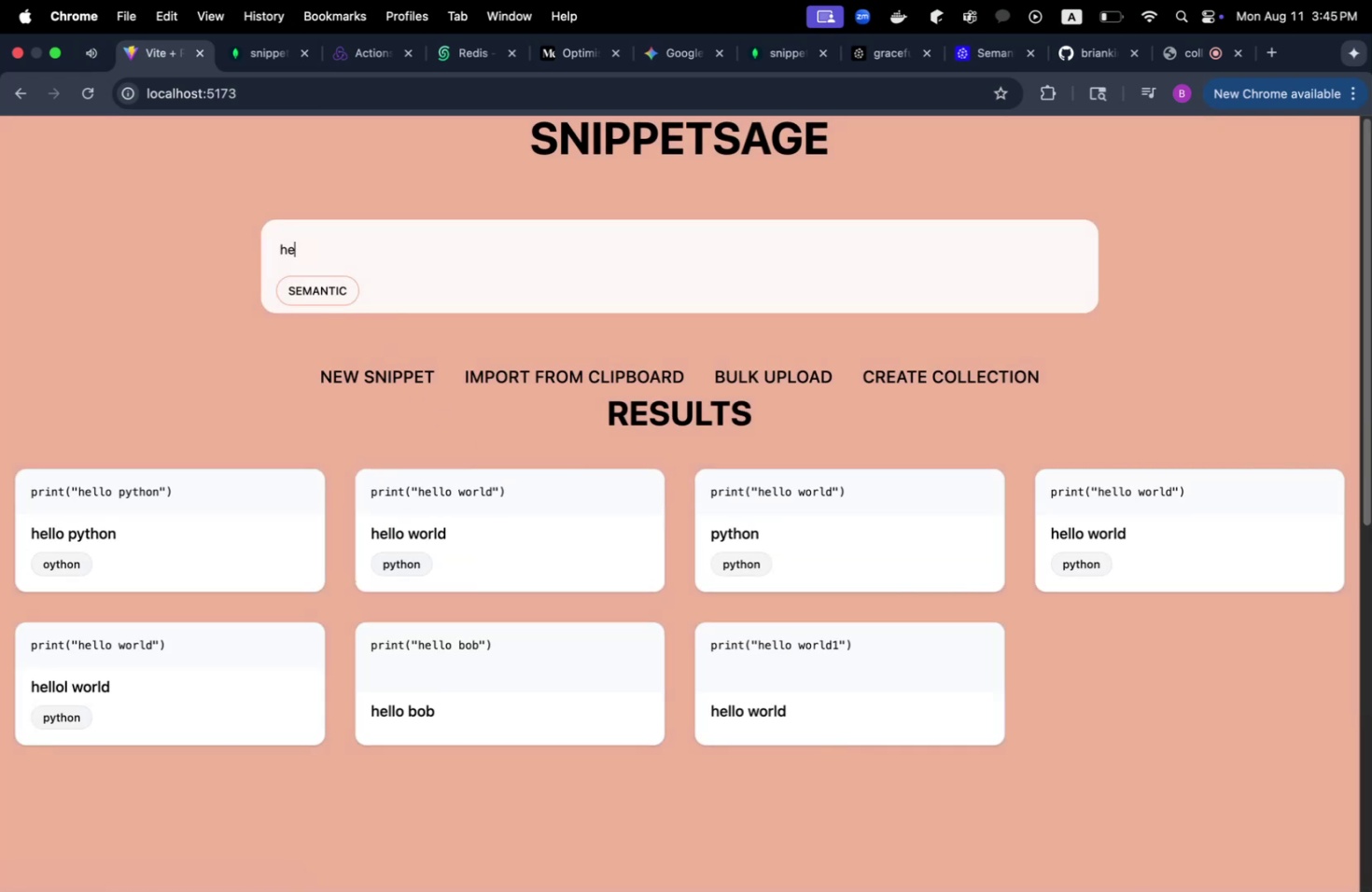 
key(Backspace)
 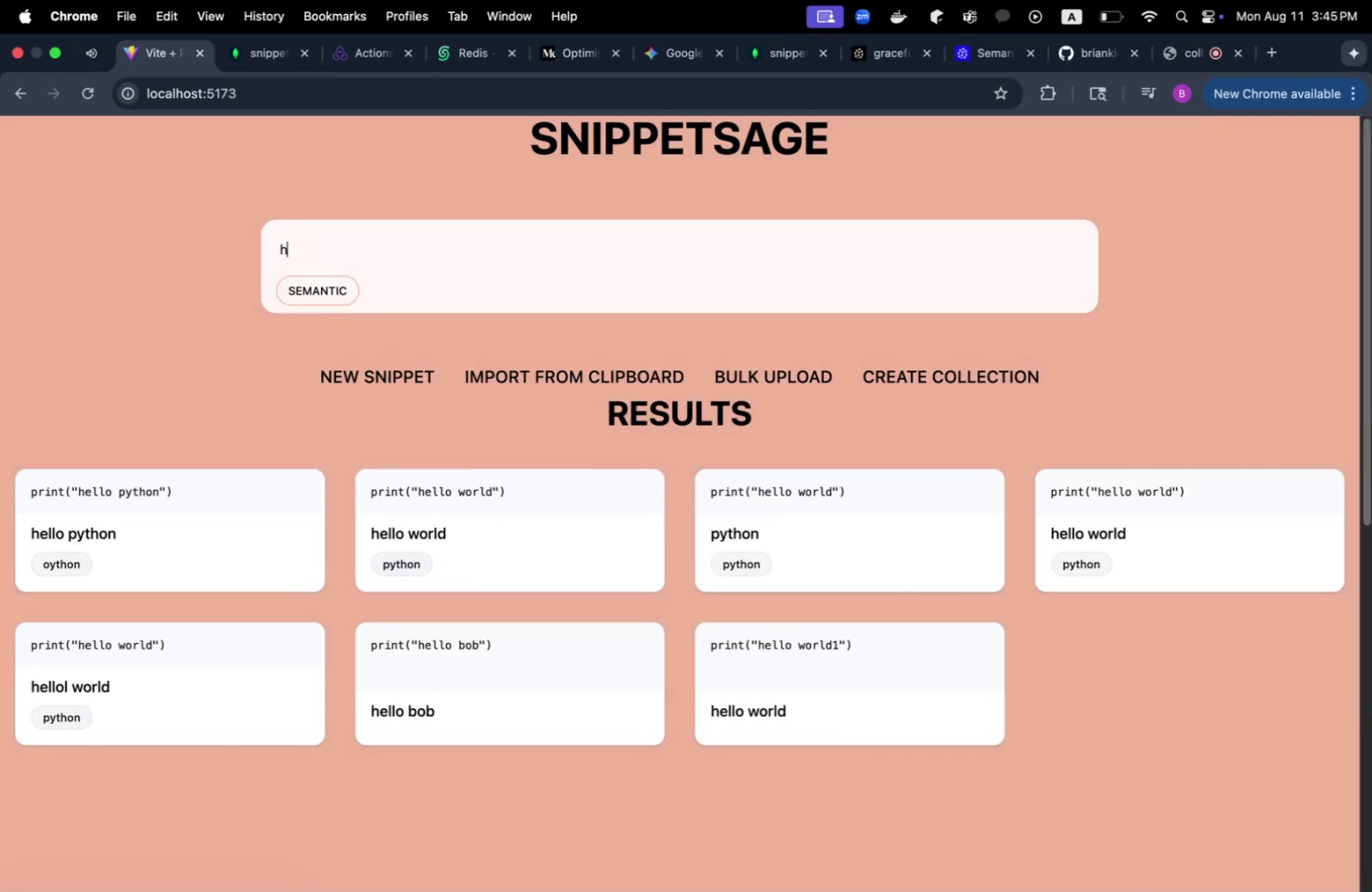 
key(Backspace)
 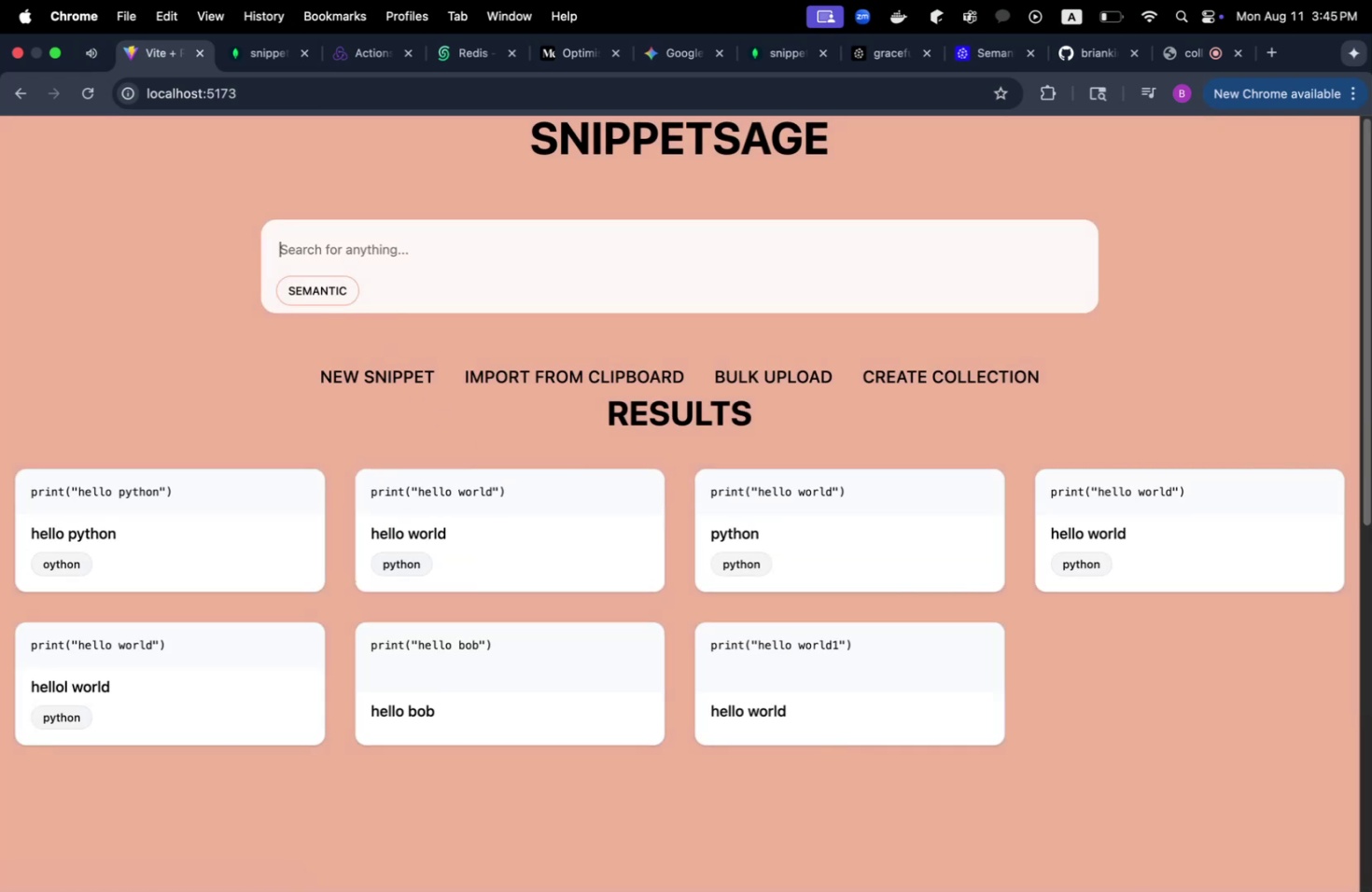 
key(Enter)
 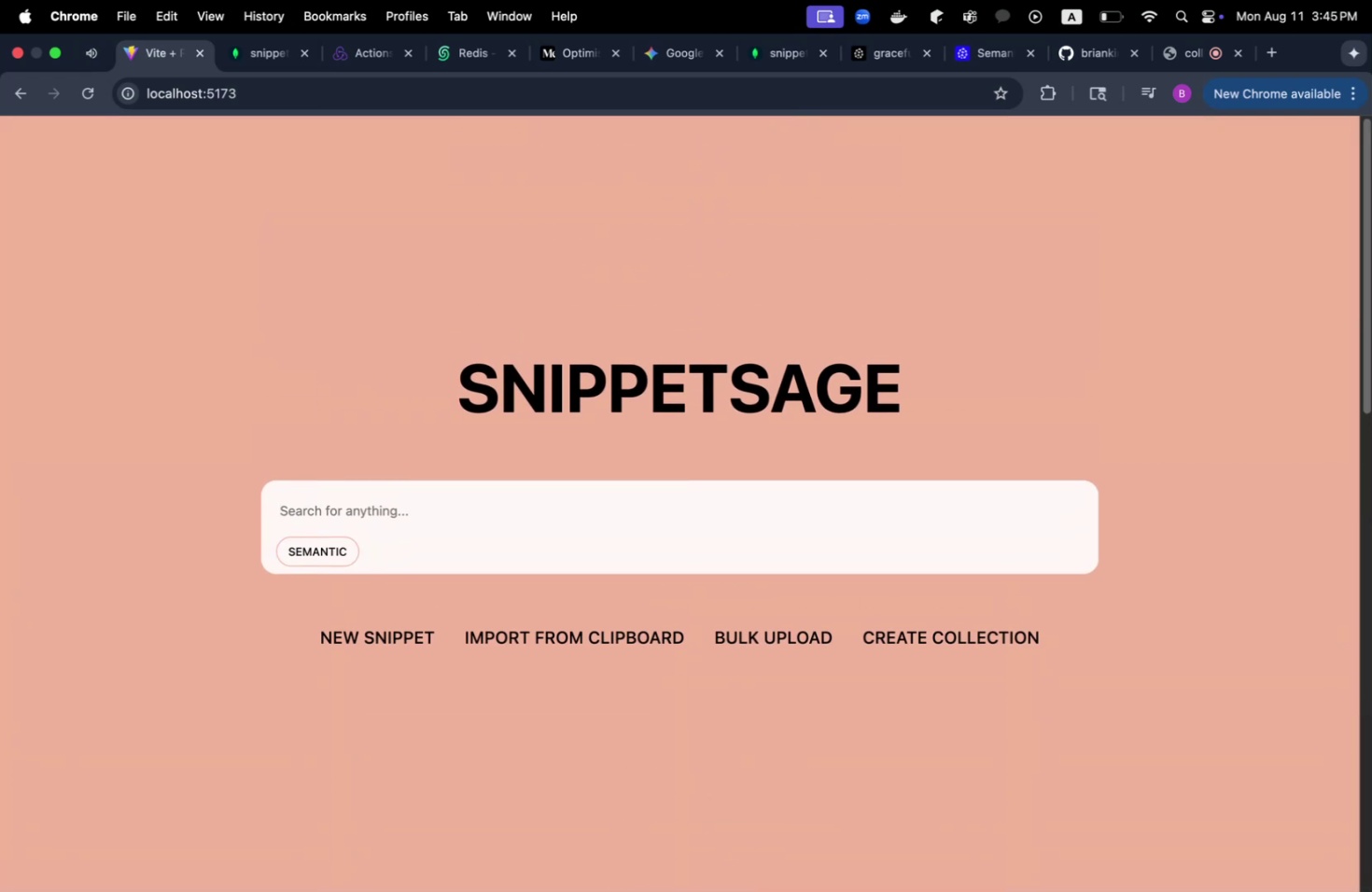 
type(hello)
 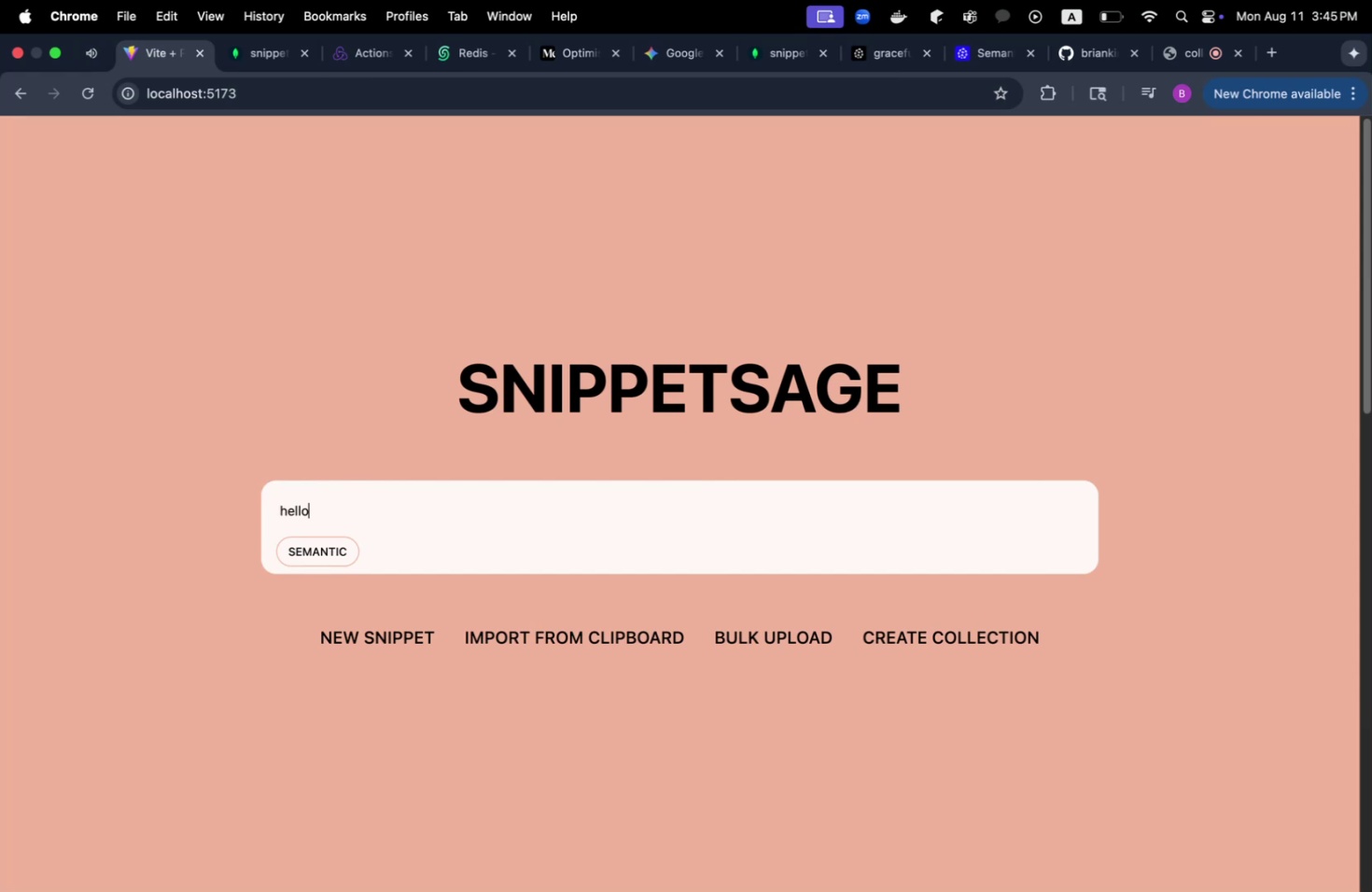 
key(Enter)
 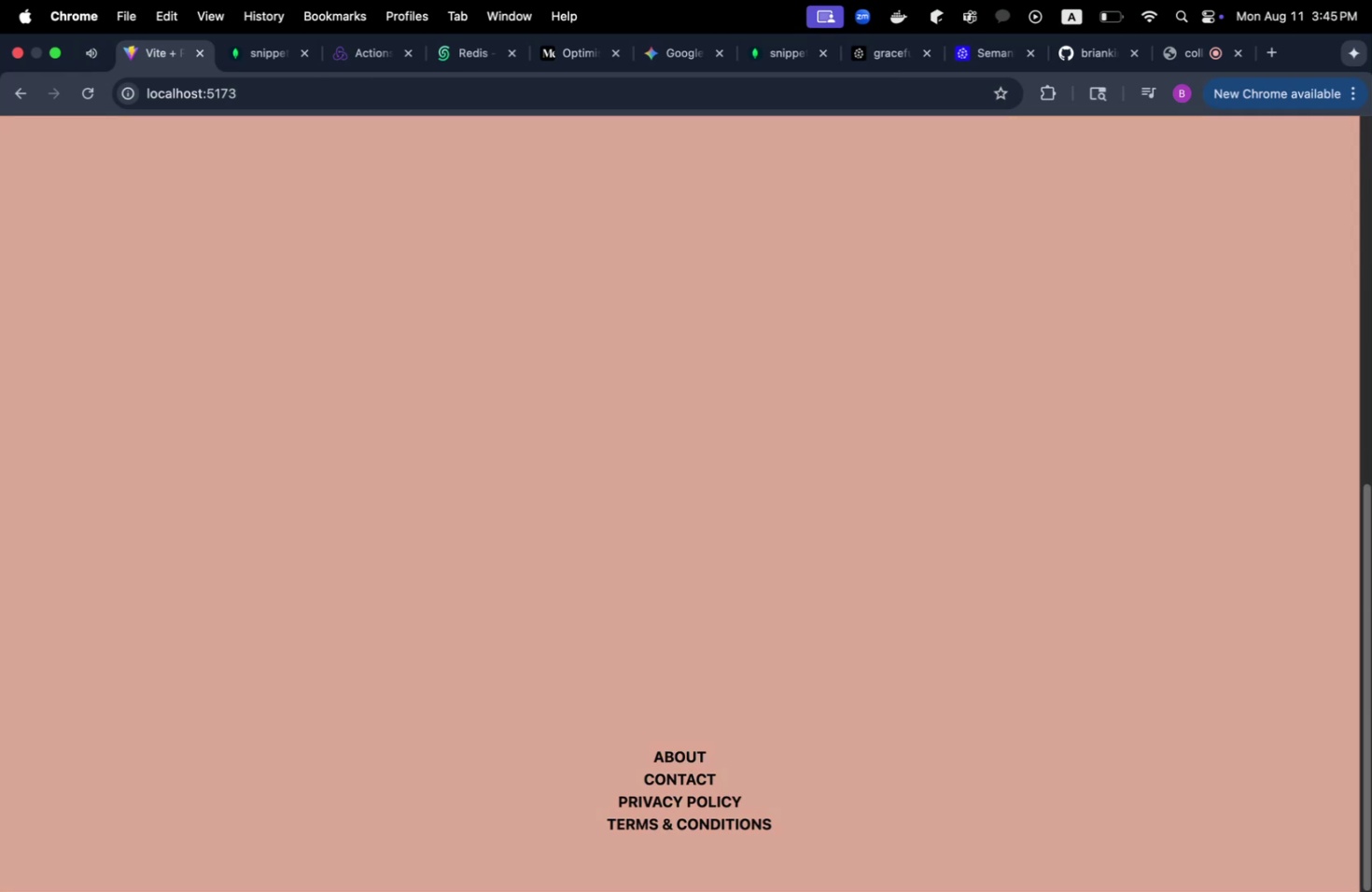 
scroll: coordinate [384, 334], scroll_direction: up, amount: 69.0
 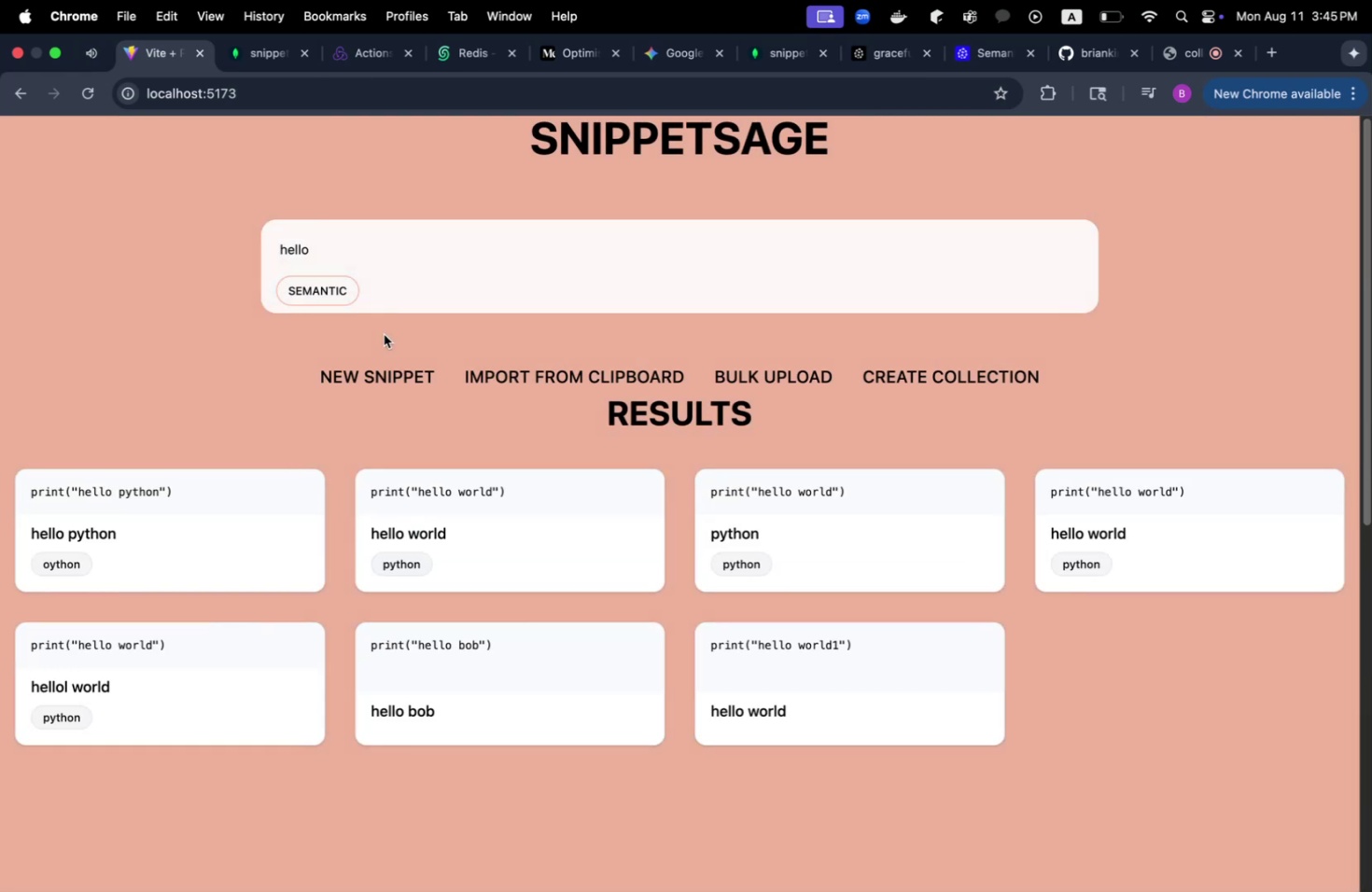 
key(Meta+CommandLeft)
 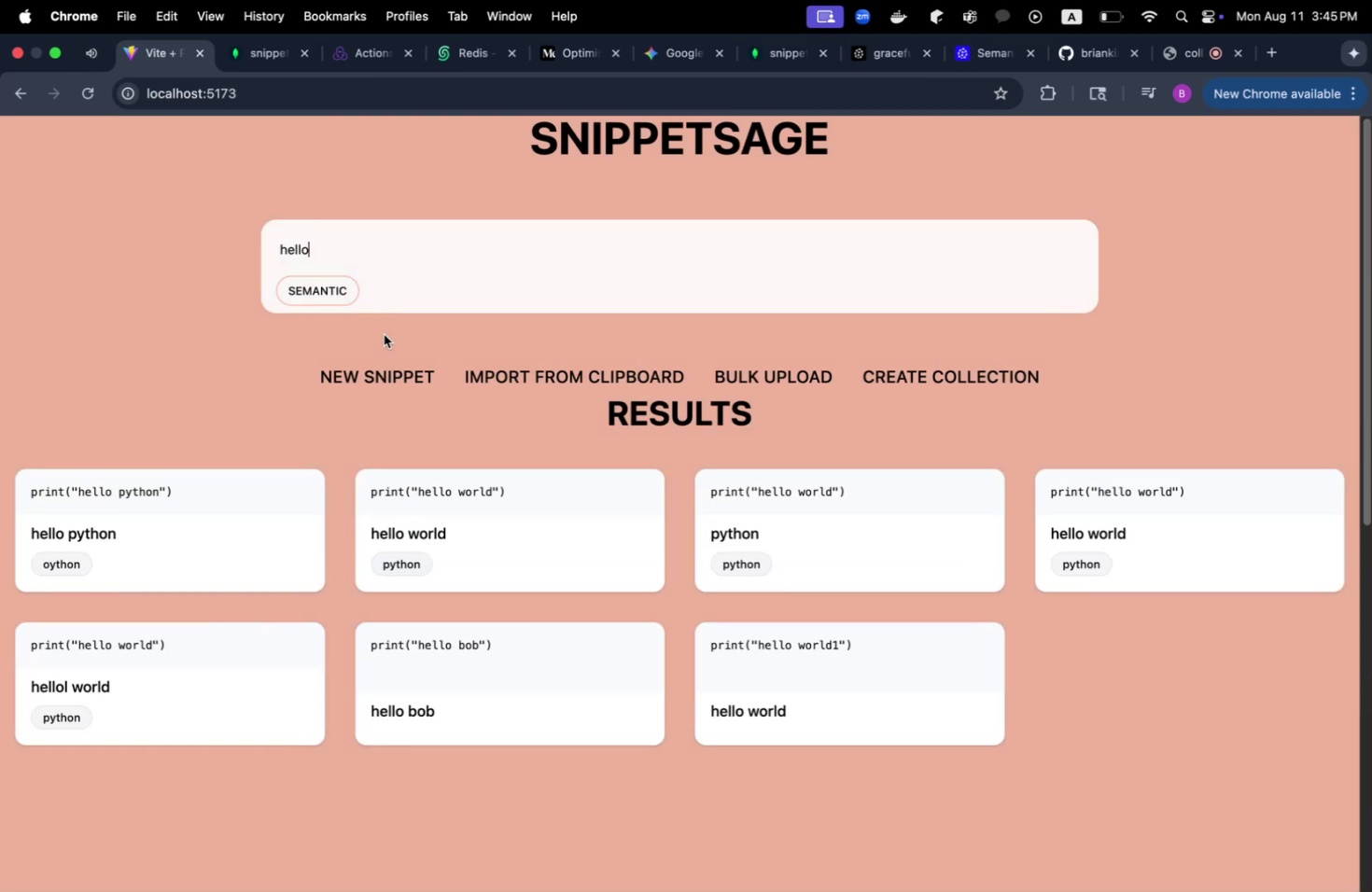 
key(Meta+Tab)
 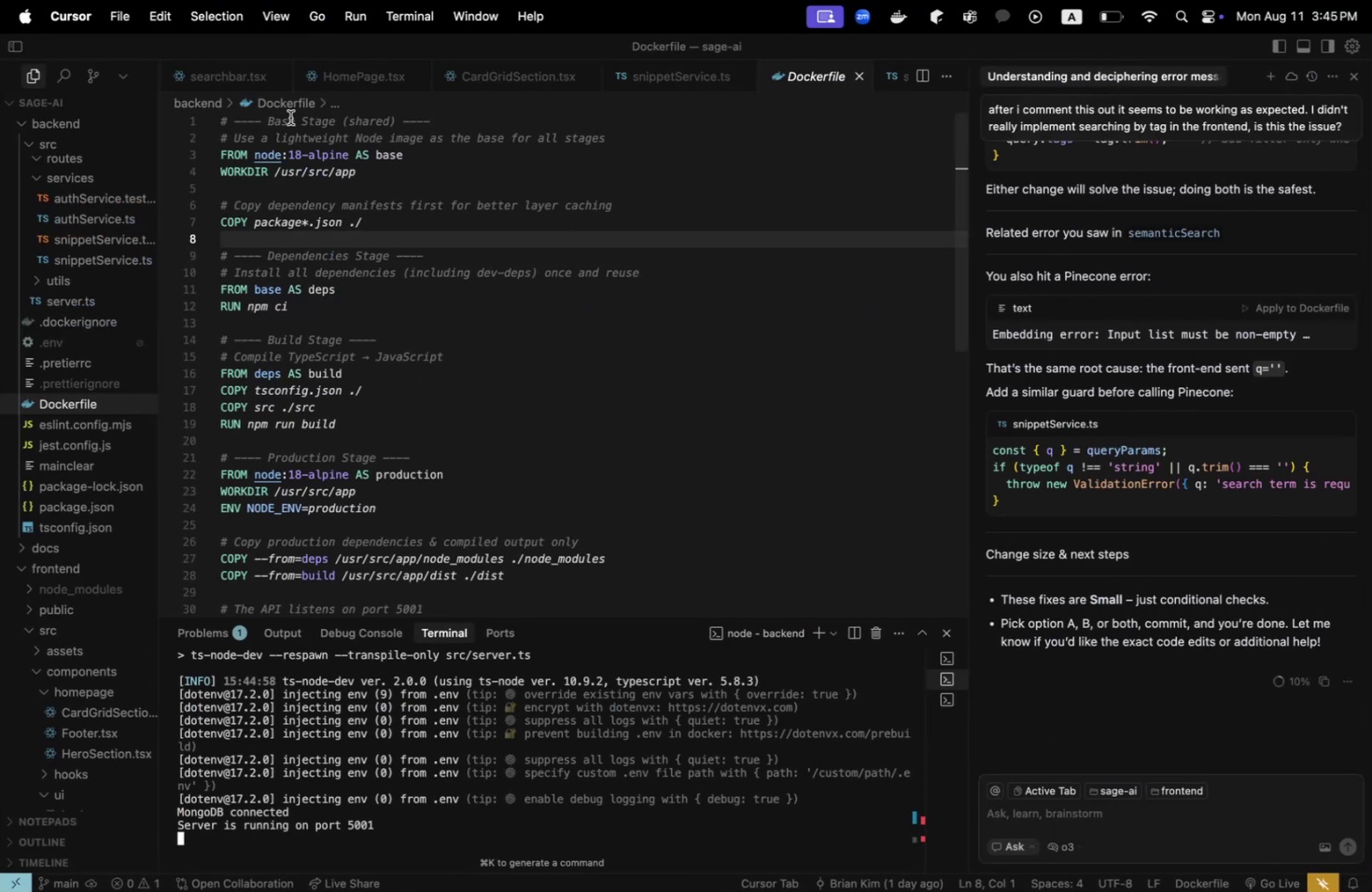 
scroll: coordinate [81, 384], scroll_direction: up, amount: 43.0
 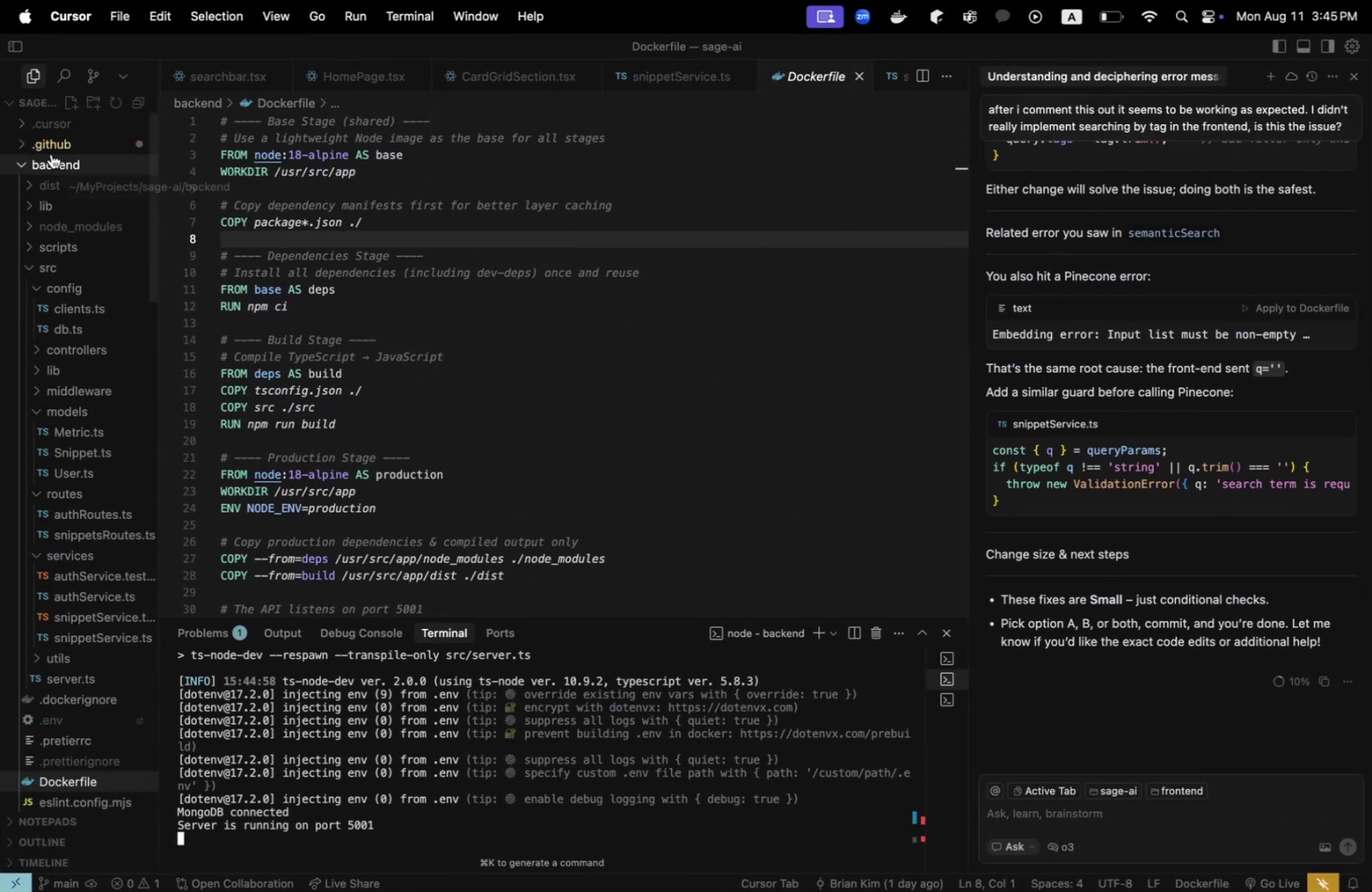 
left_click([55, 160])
 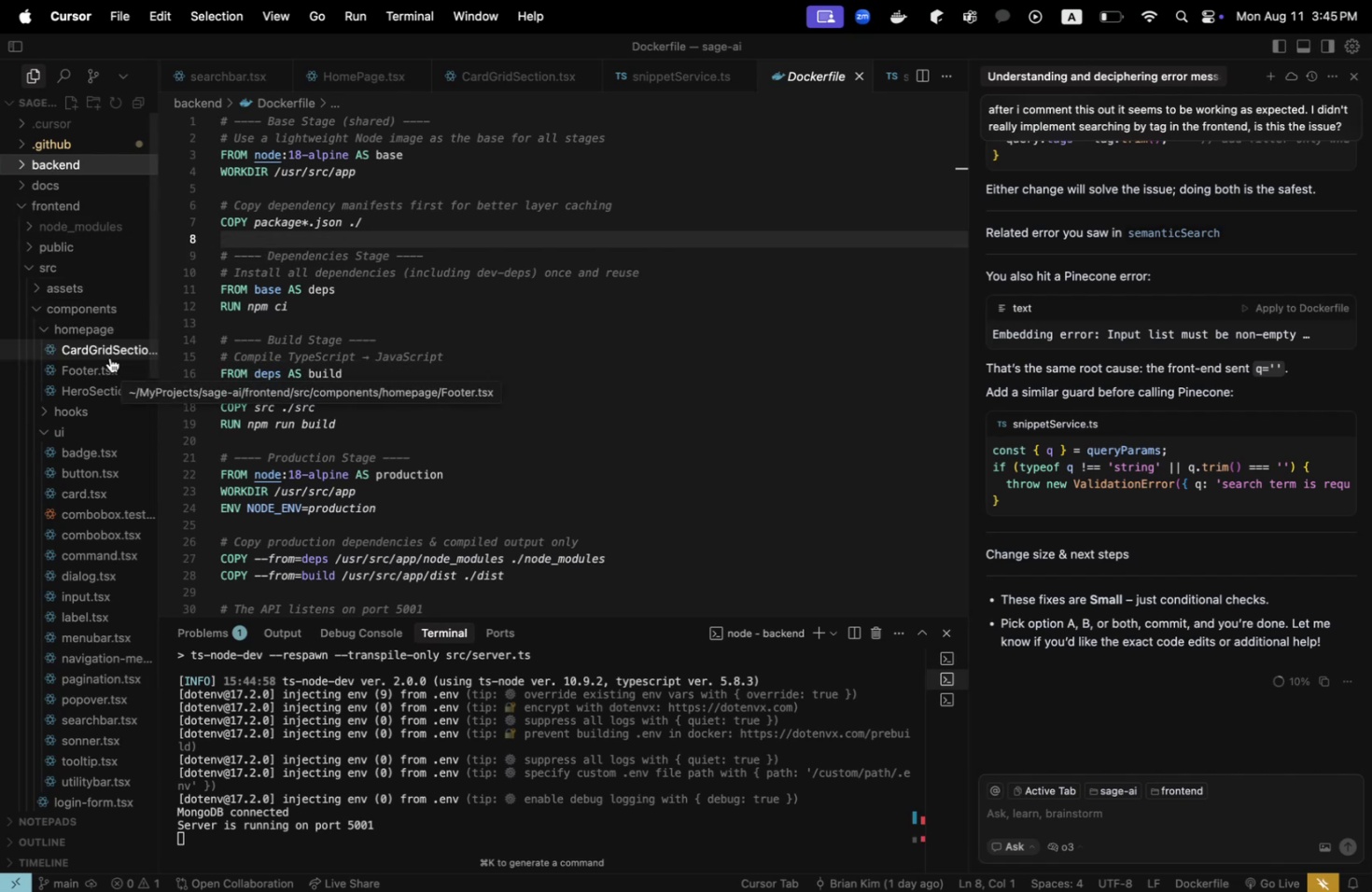 
left_click([118, 391])
 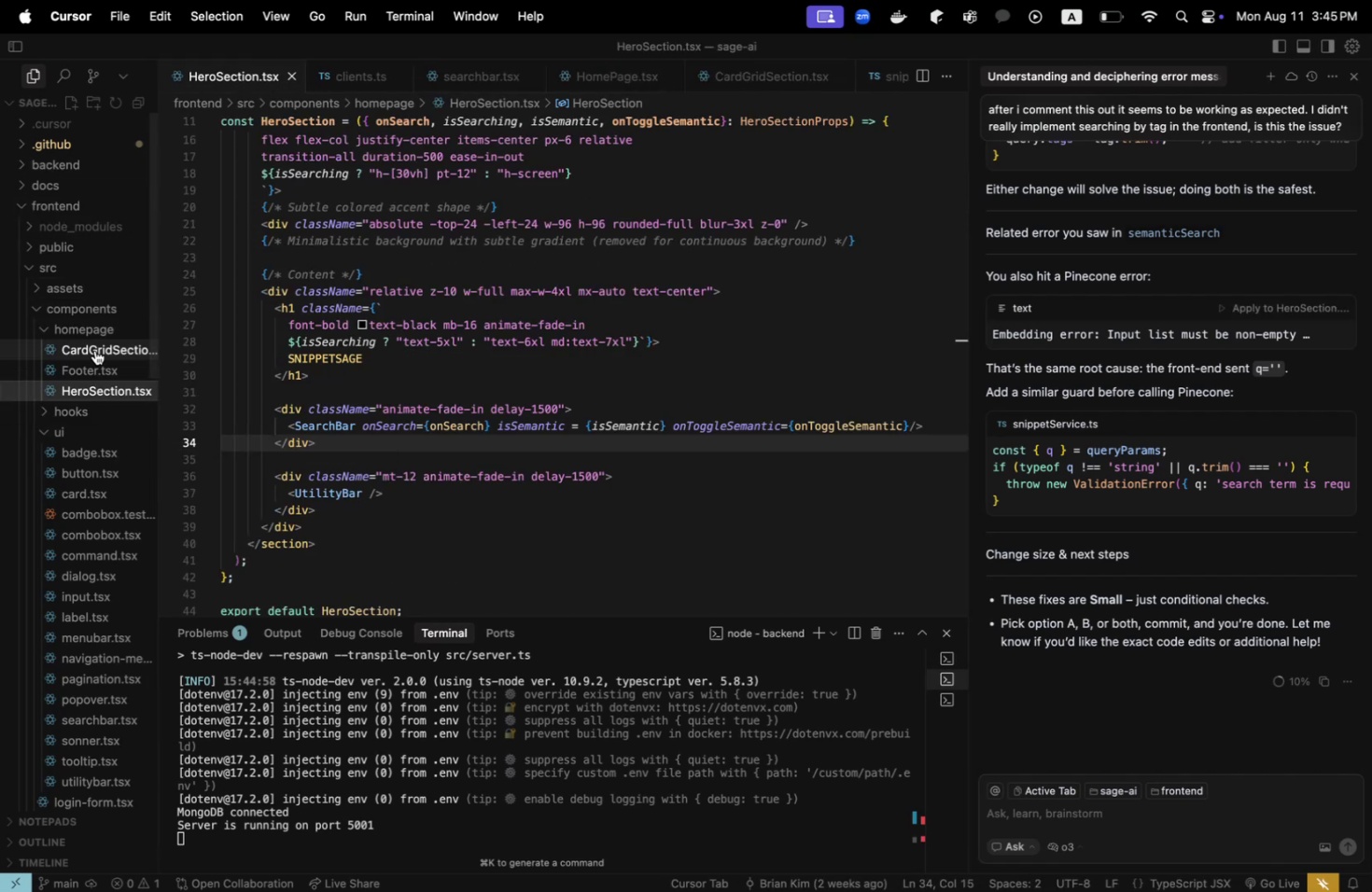 
scroll: coordinate [100, 411], scroll_direction: down, amount: 6.0
 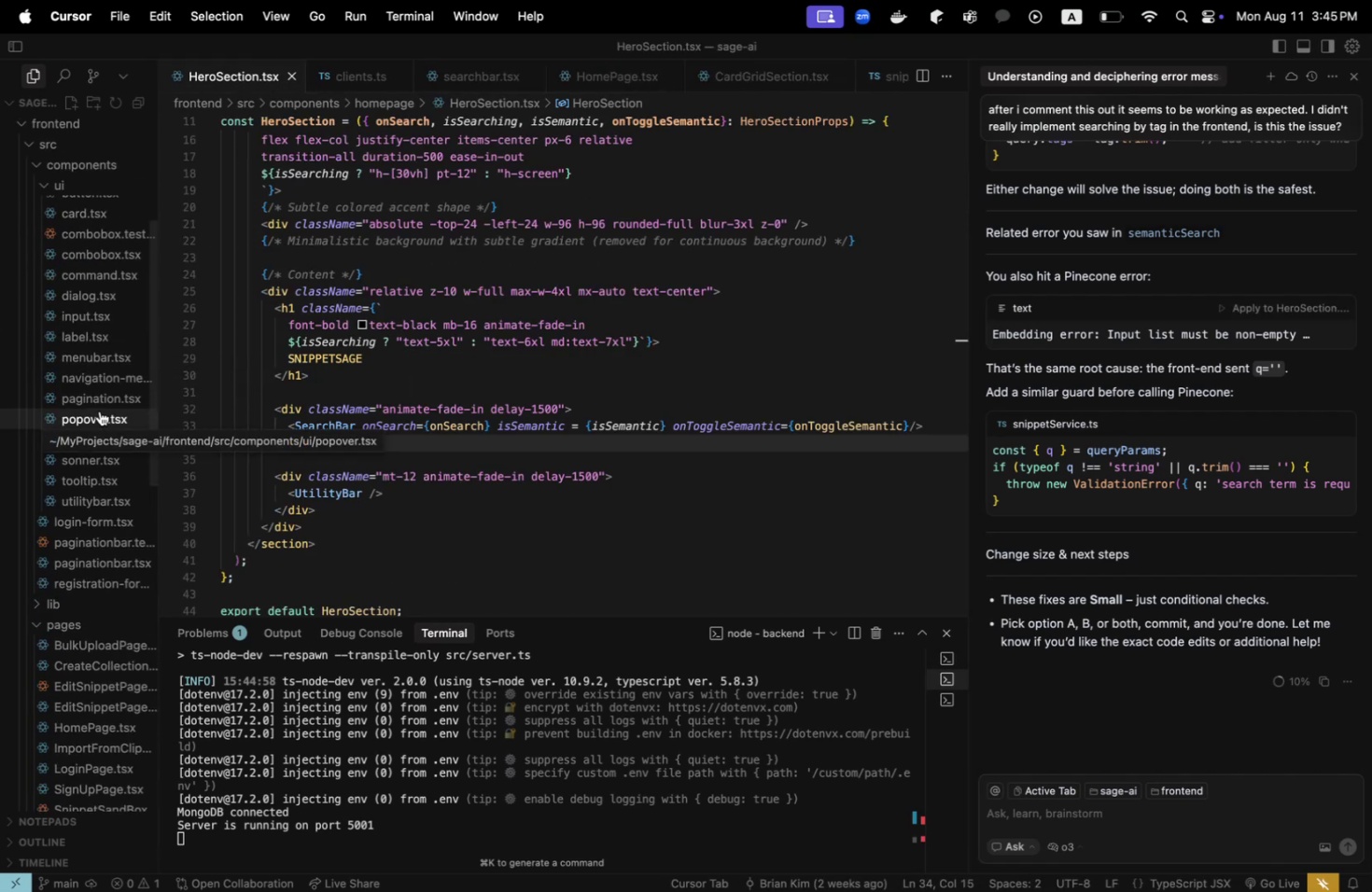 
scroll: coordinate [99, 411], scroll_direction: up, amount: 5.0
 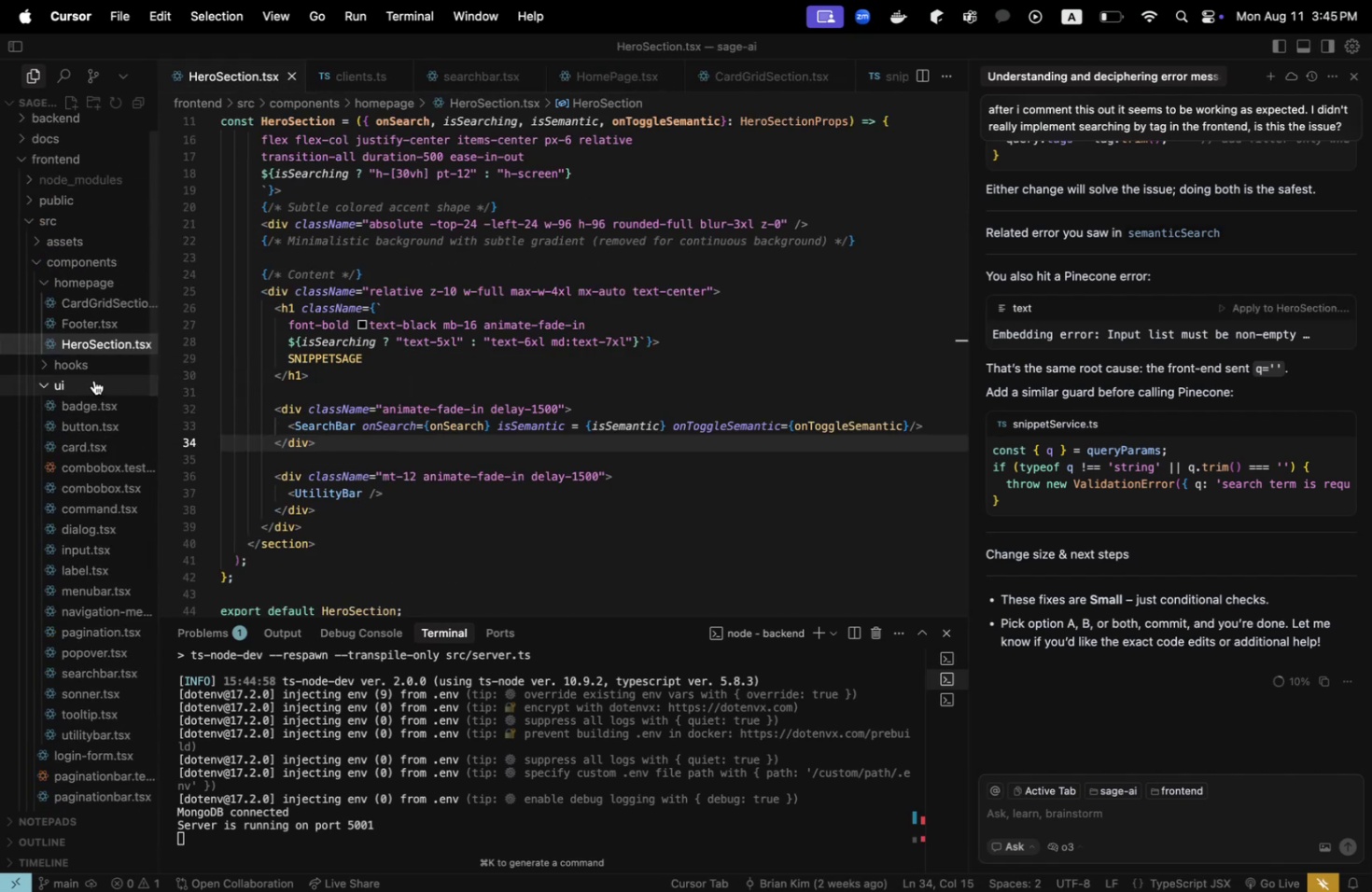 
left_click([95, 380])
 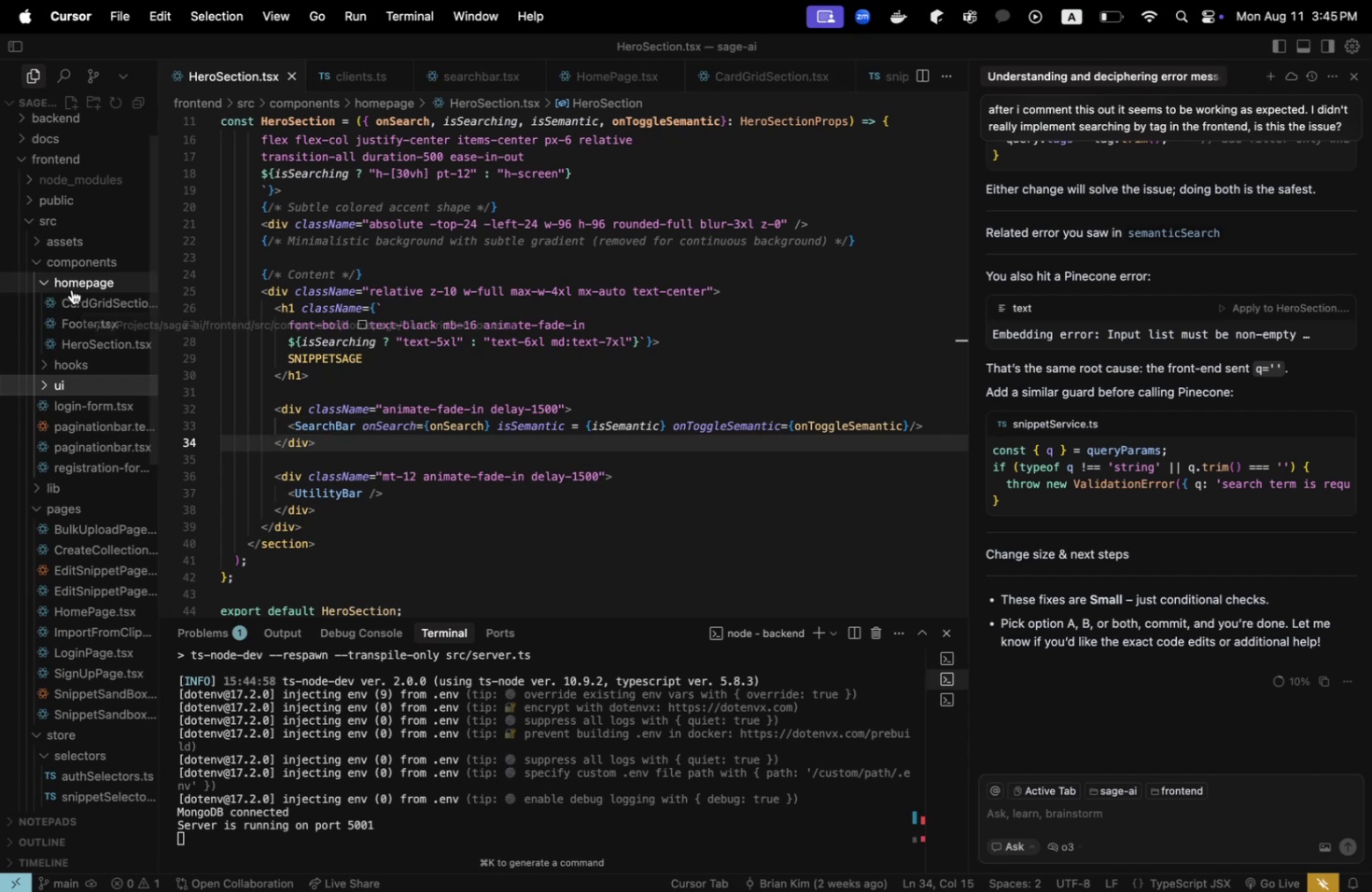 
wait(9.25)
 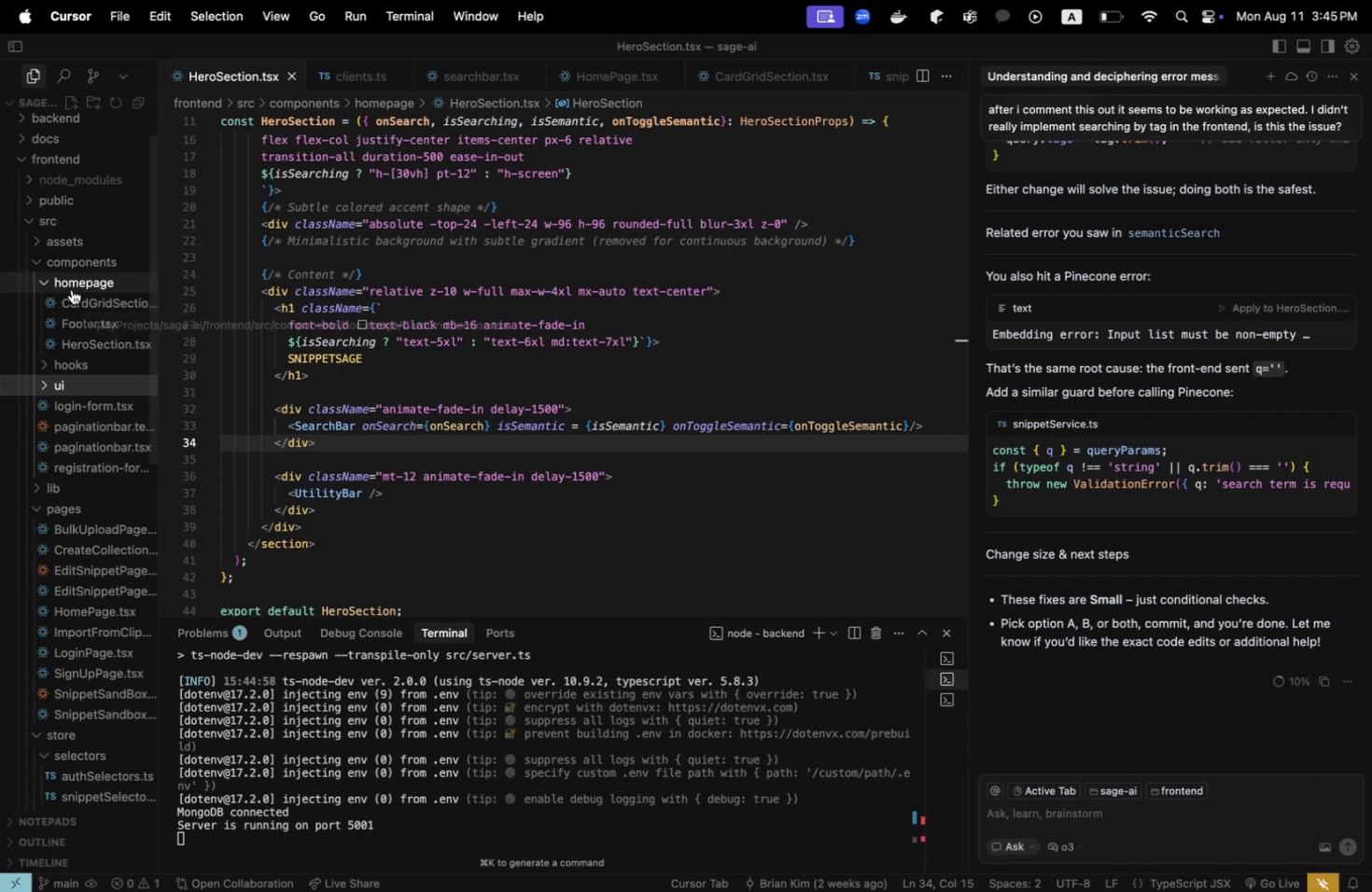 
scroll: coordinate [387, 509], scroll_direction: up, amount: 48.0
 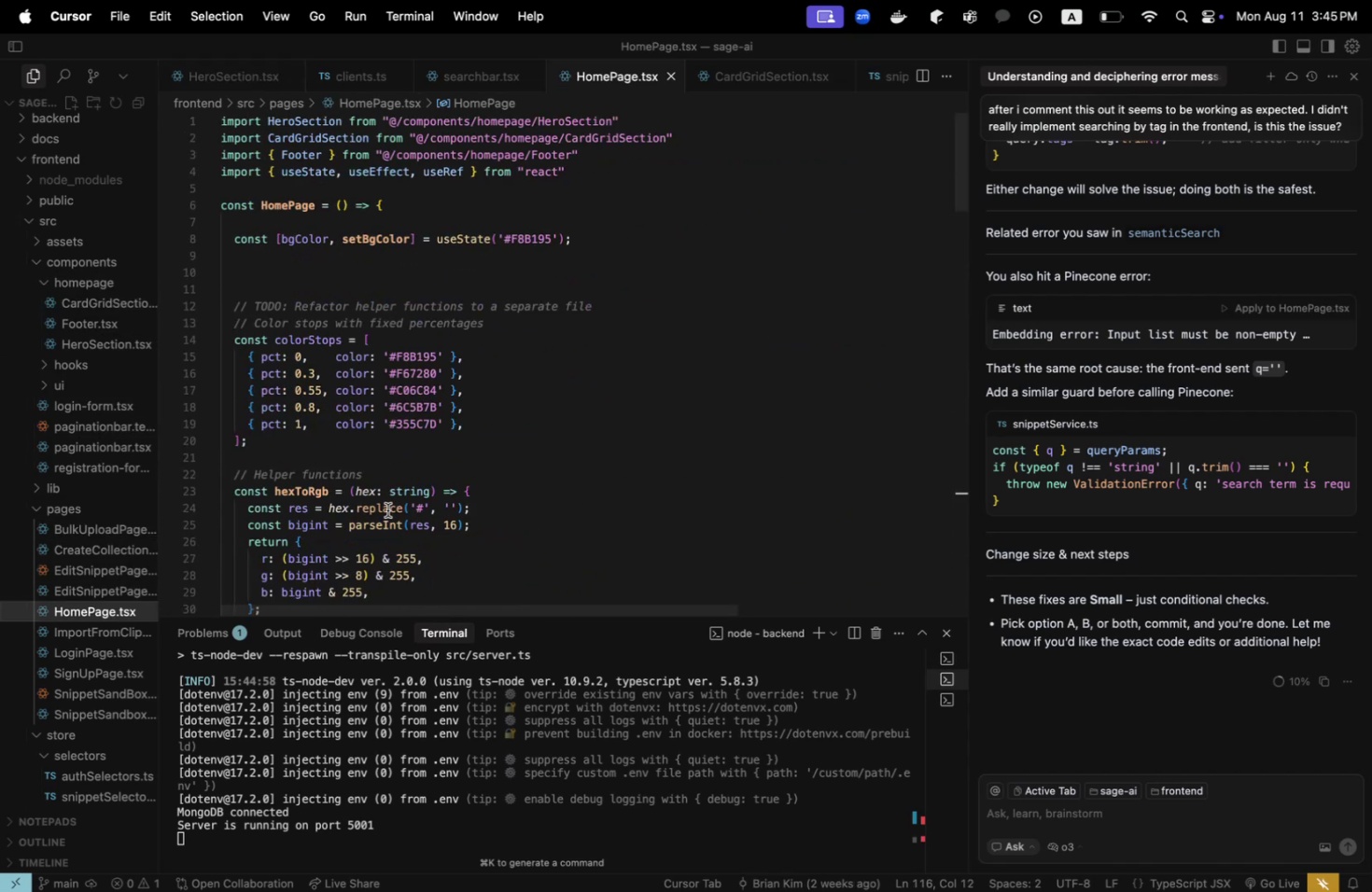 
scroll: coordinate [387, 509], scroll_direction: down, amount: 22.0
 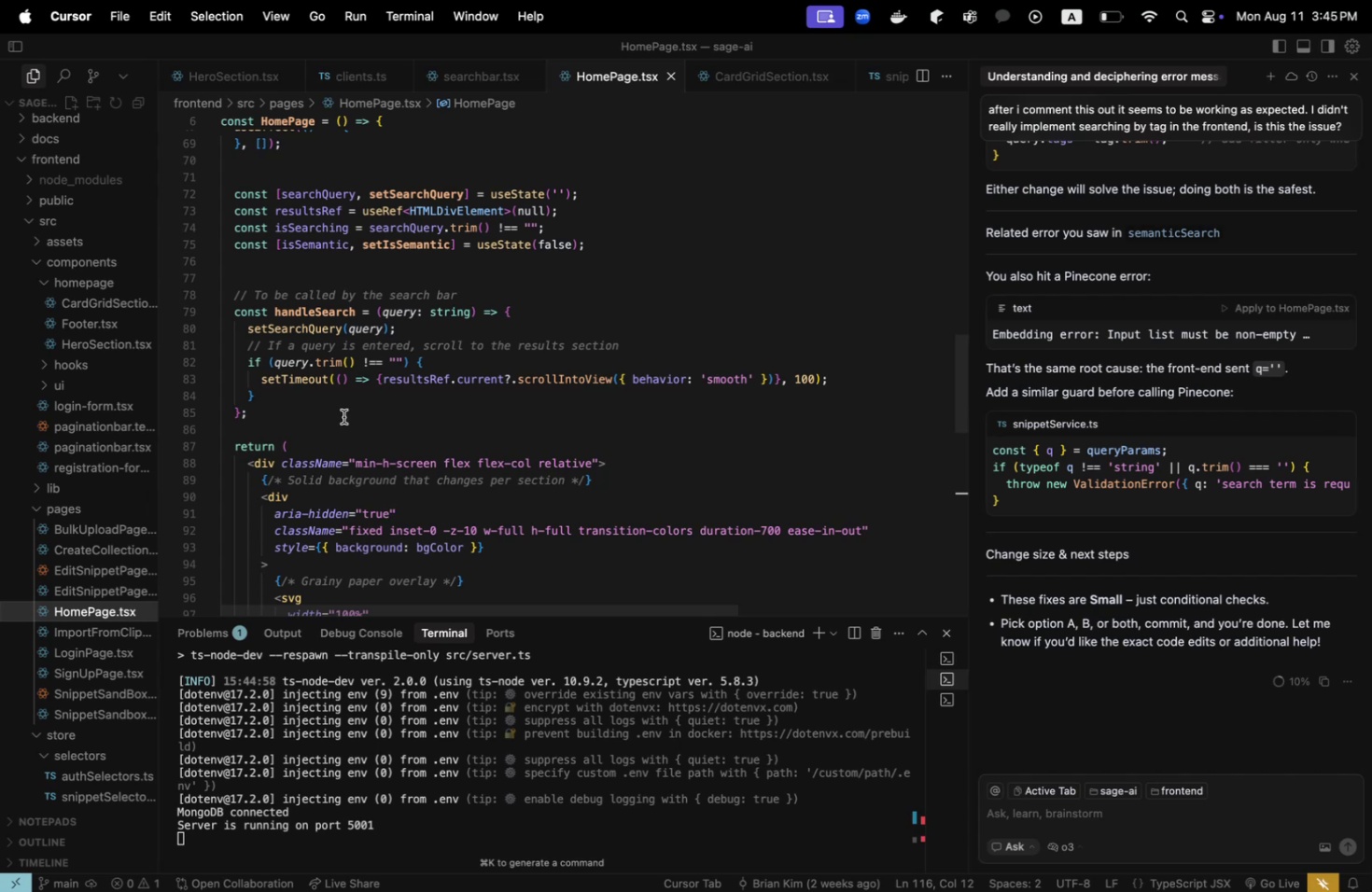 
left_click([507, 393])
 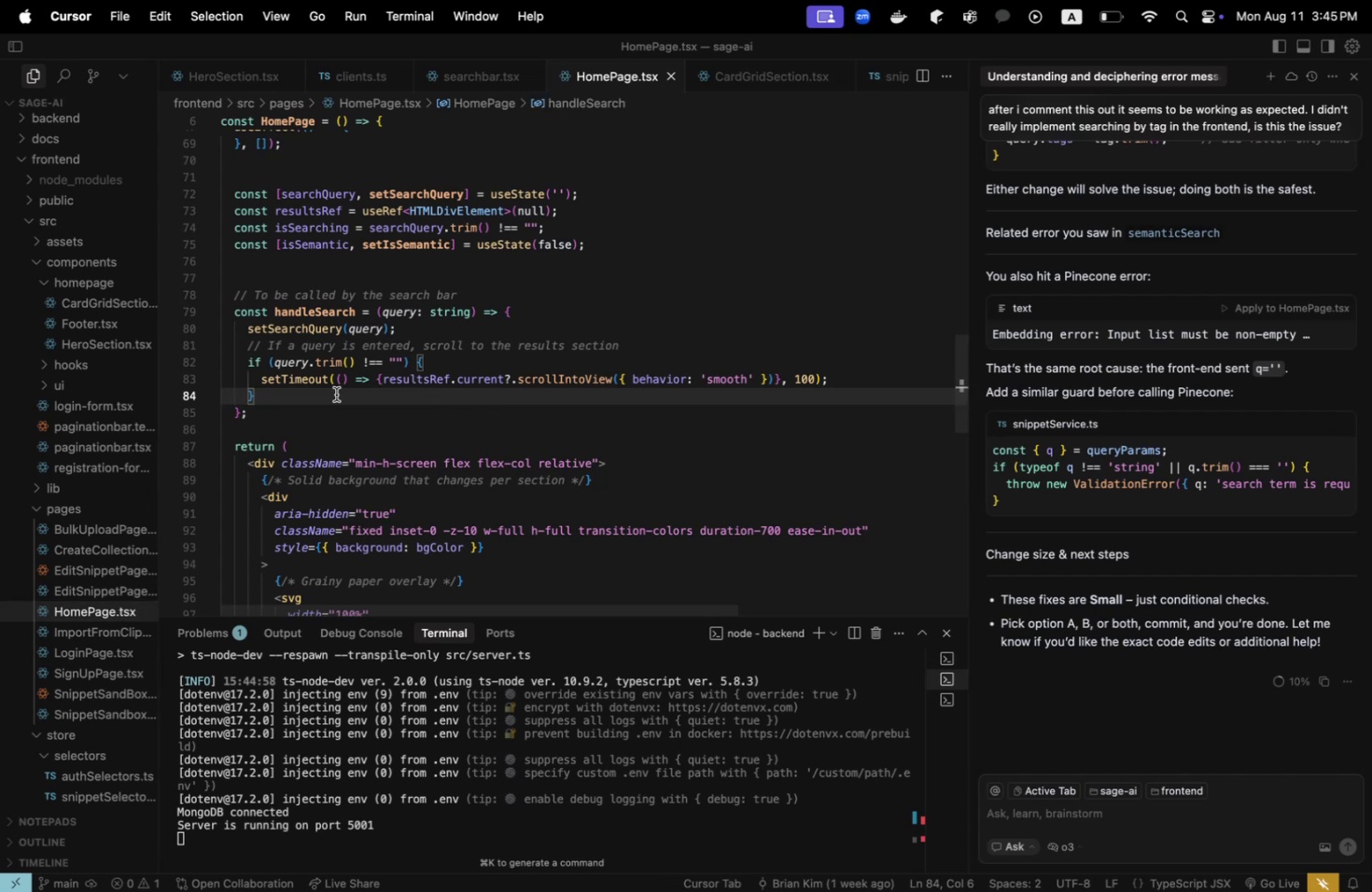 
left_click_drag(start_coordinate=[336, 394], to_coordinate=[235, 357])
 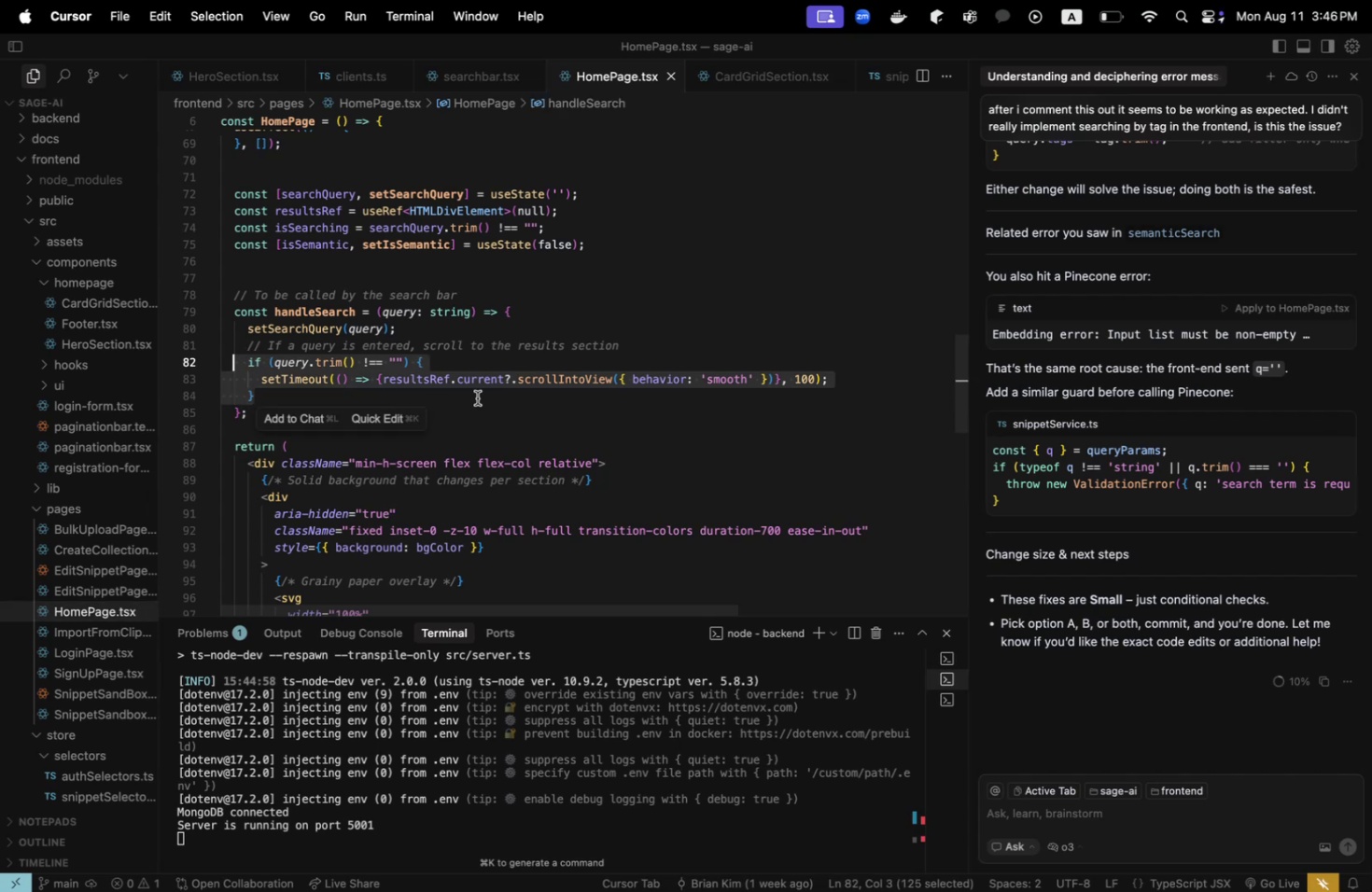 
left_click([529, 398])
 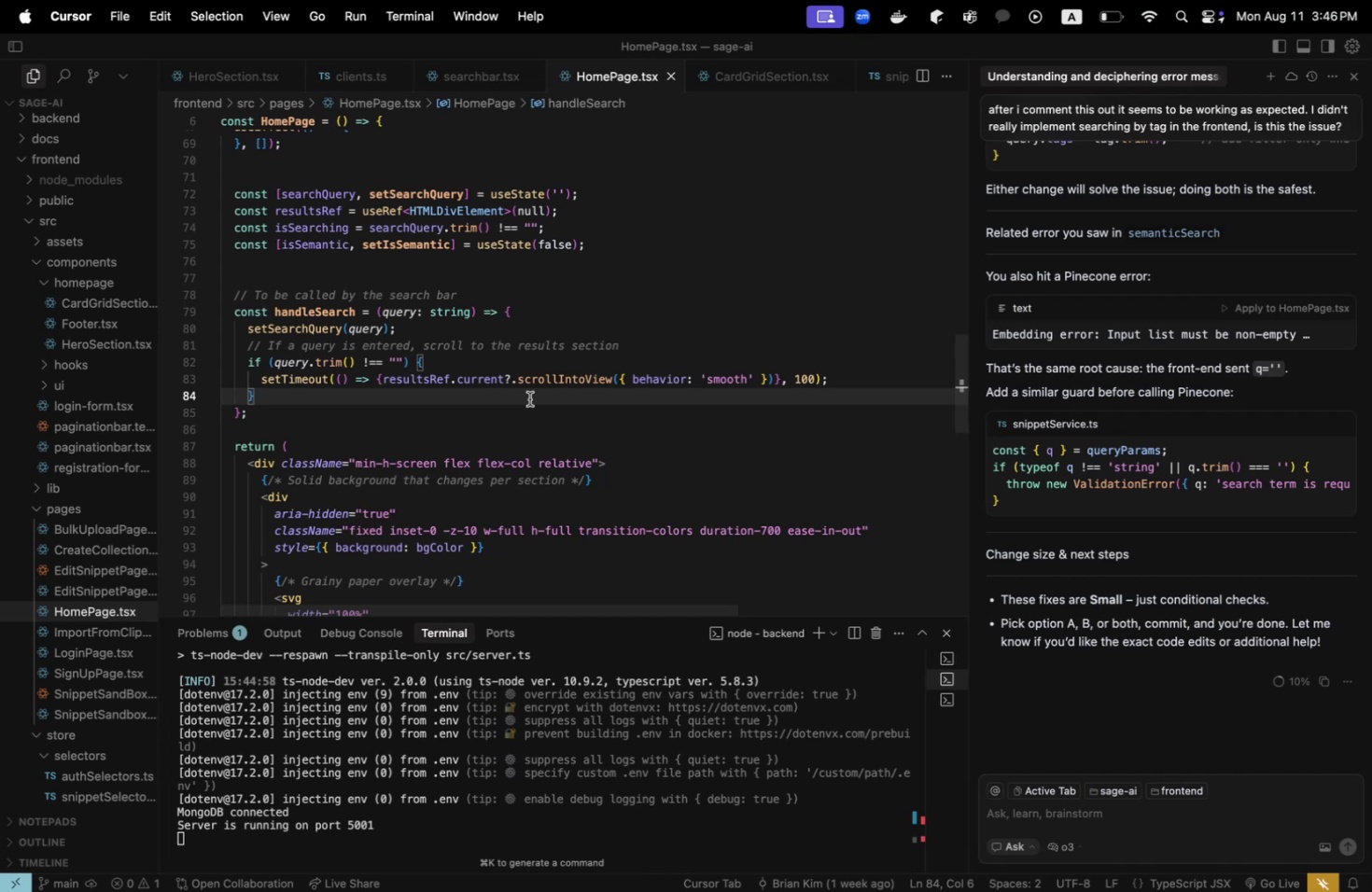 
scroll: coordinate [529, 398], scroll_direction: down, amount: 3.0
 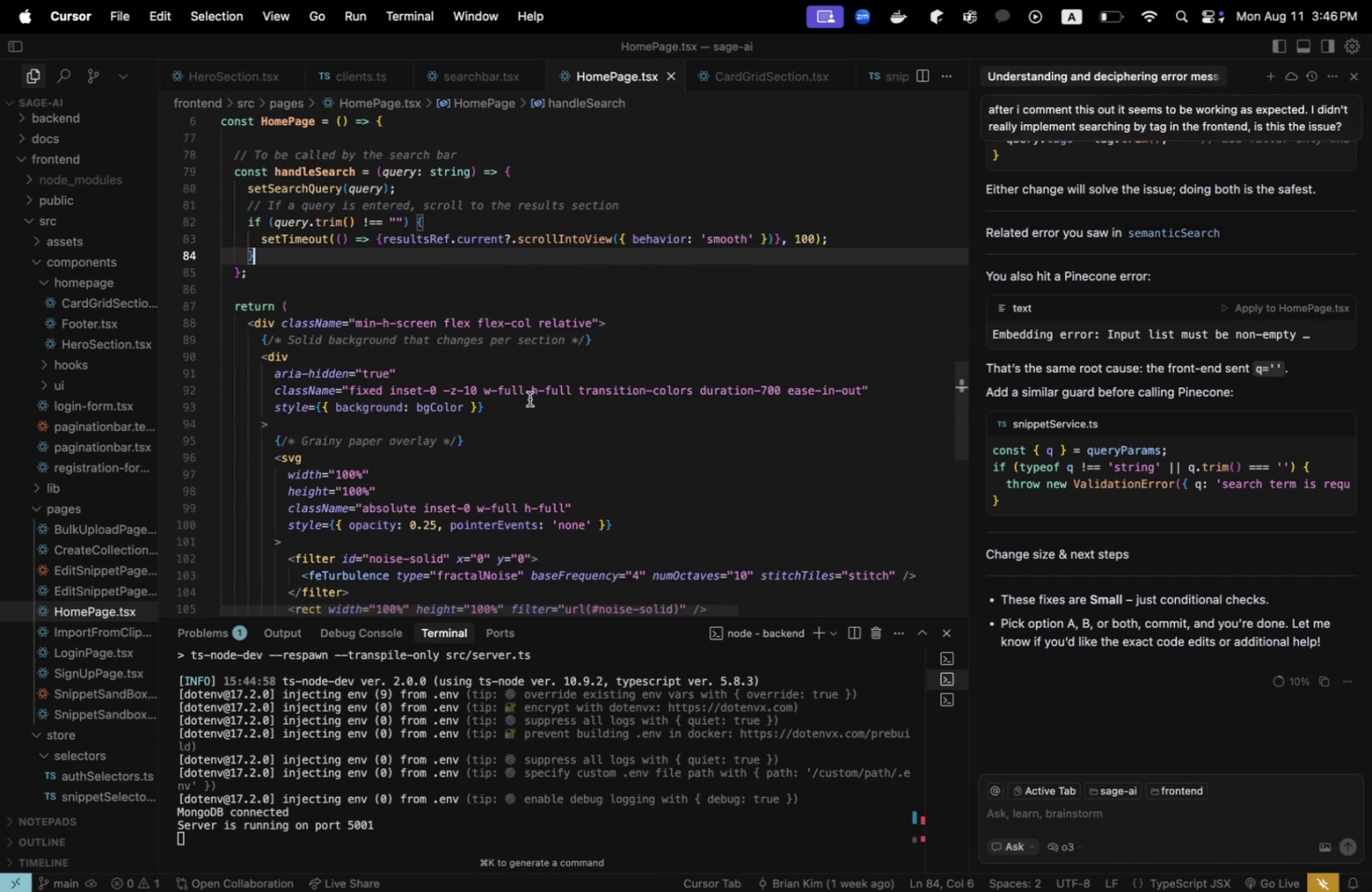 
scroll: coordinate [529, 398], scroll_direction: up, amount: 3.0
 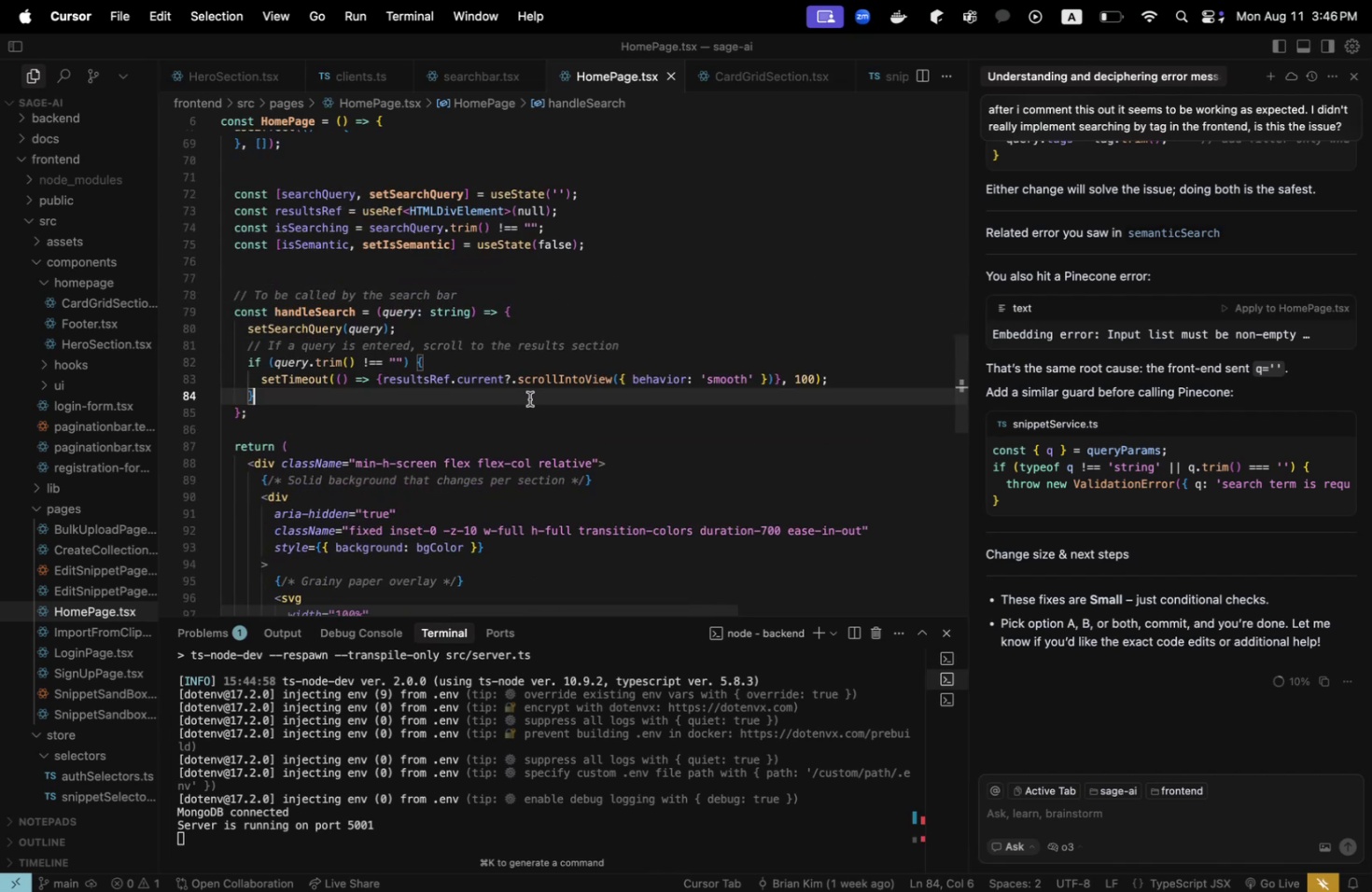 
scroll: coordinate [529, 398], scroll_direction: down, amount: 9.0
 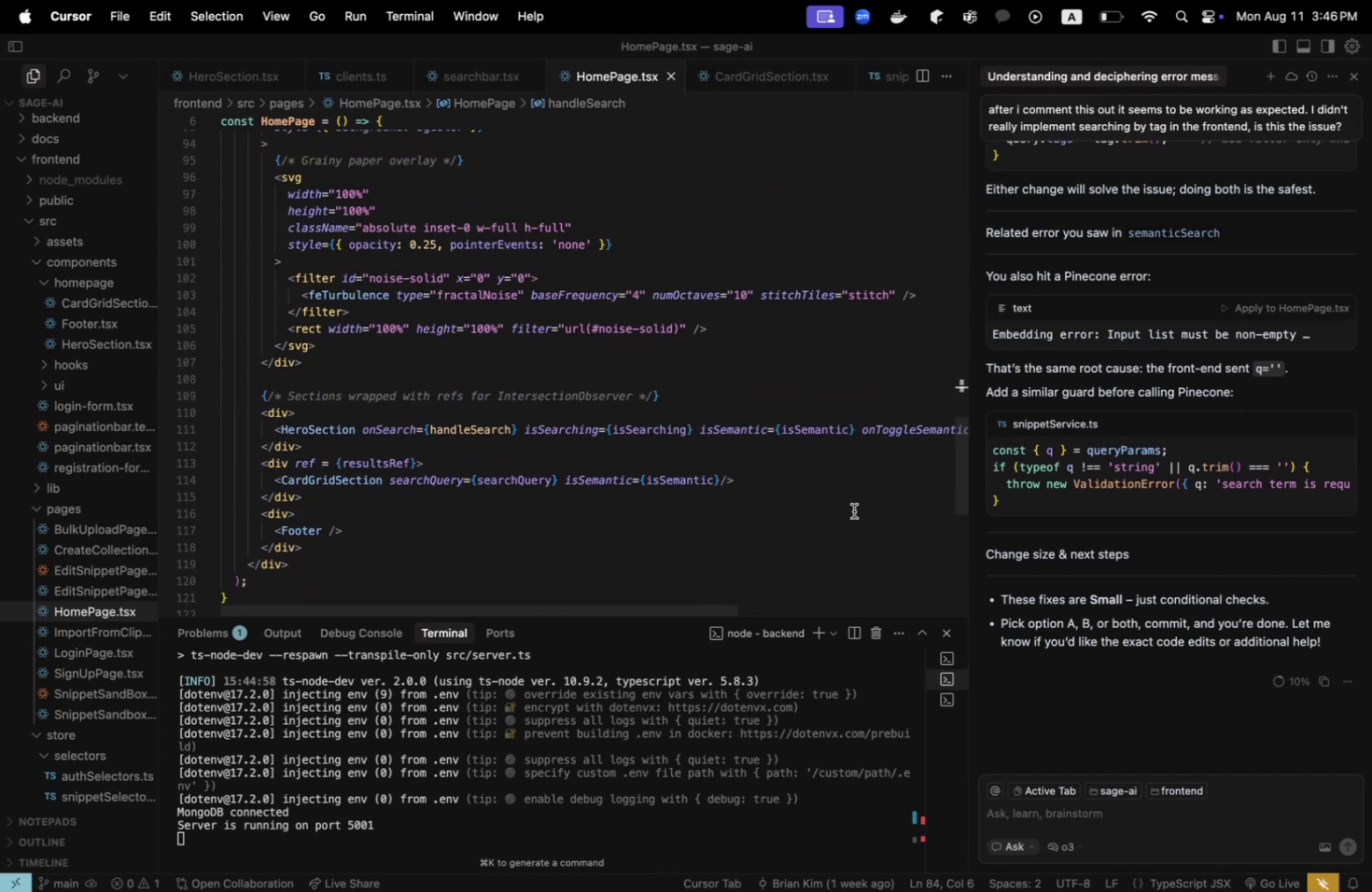 
left_click_drag(start_coordinate=[968, 545], to_coordinate=[1212, 547])
 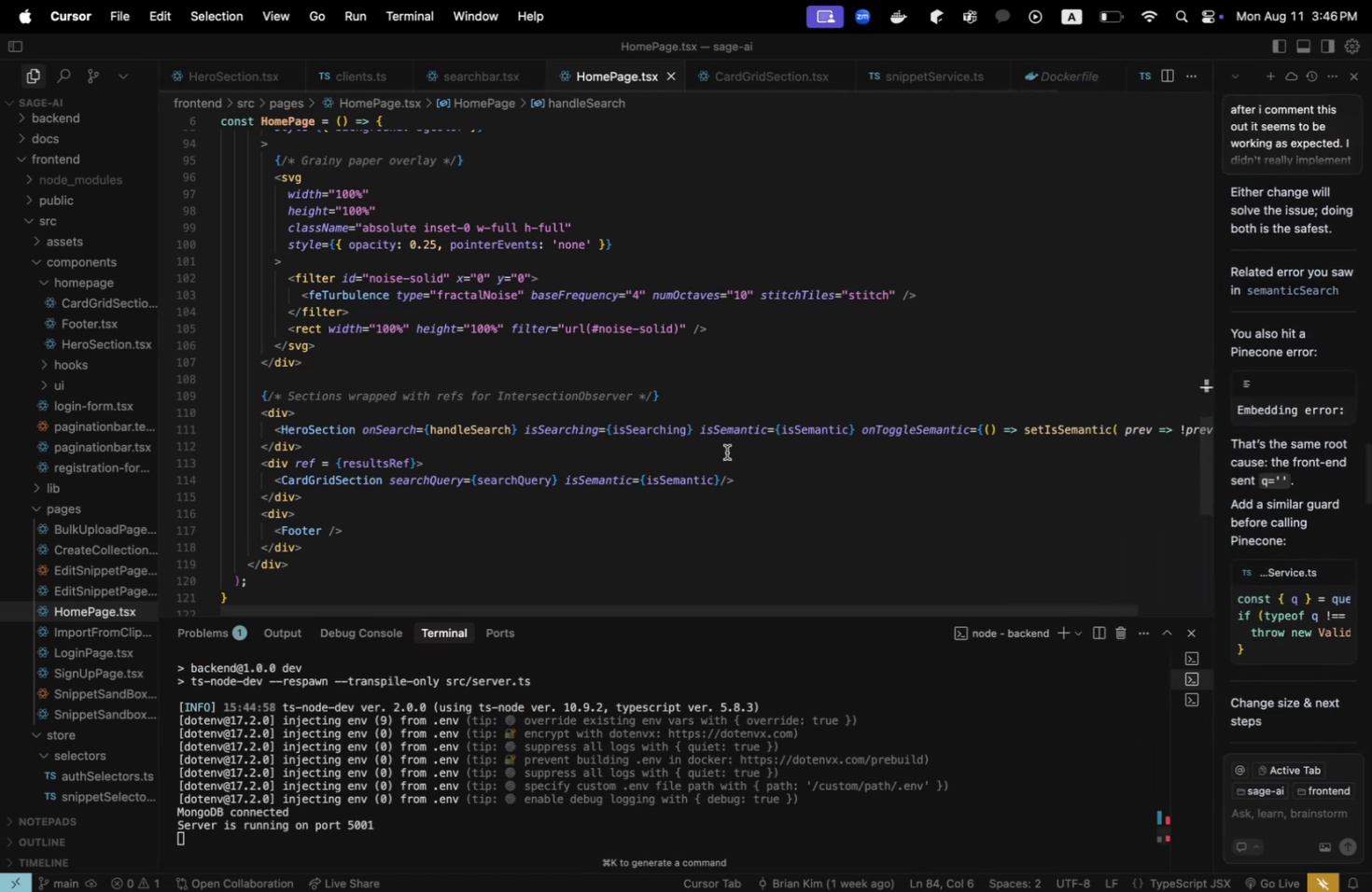 
scroll: coordinate [722, 450], scroll_direction: up, amount: 3.0
 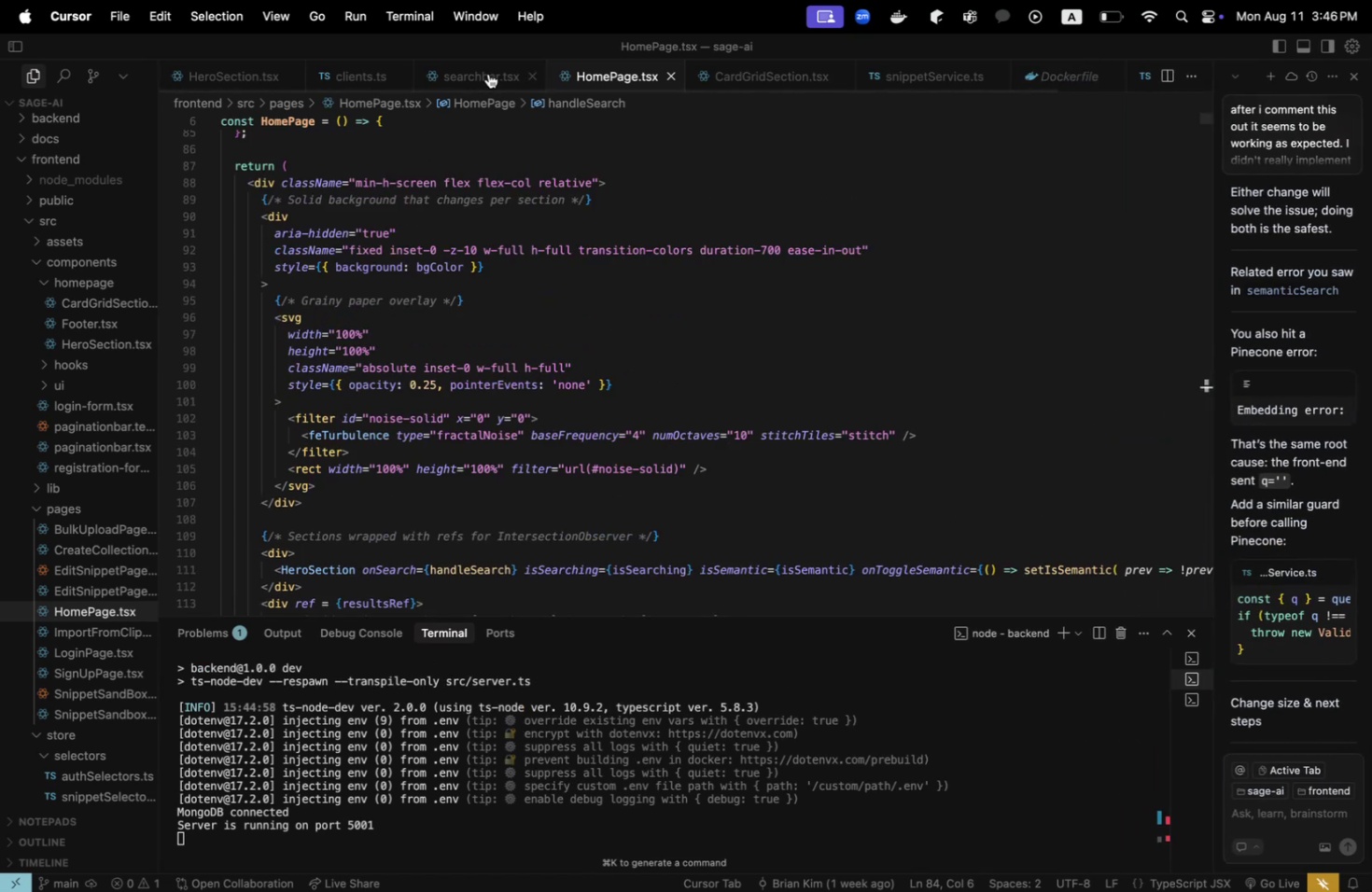 
left_click([773, 77])
 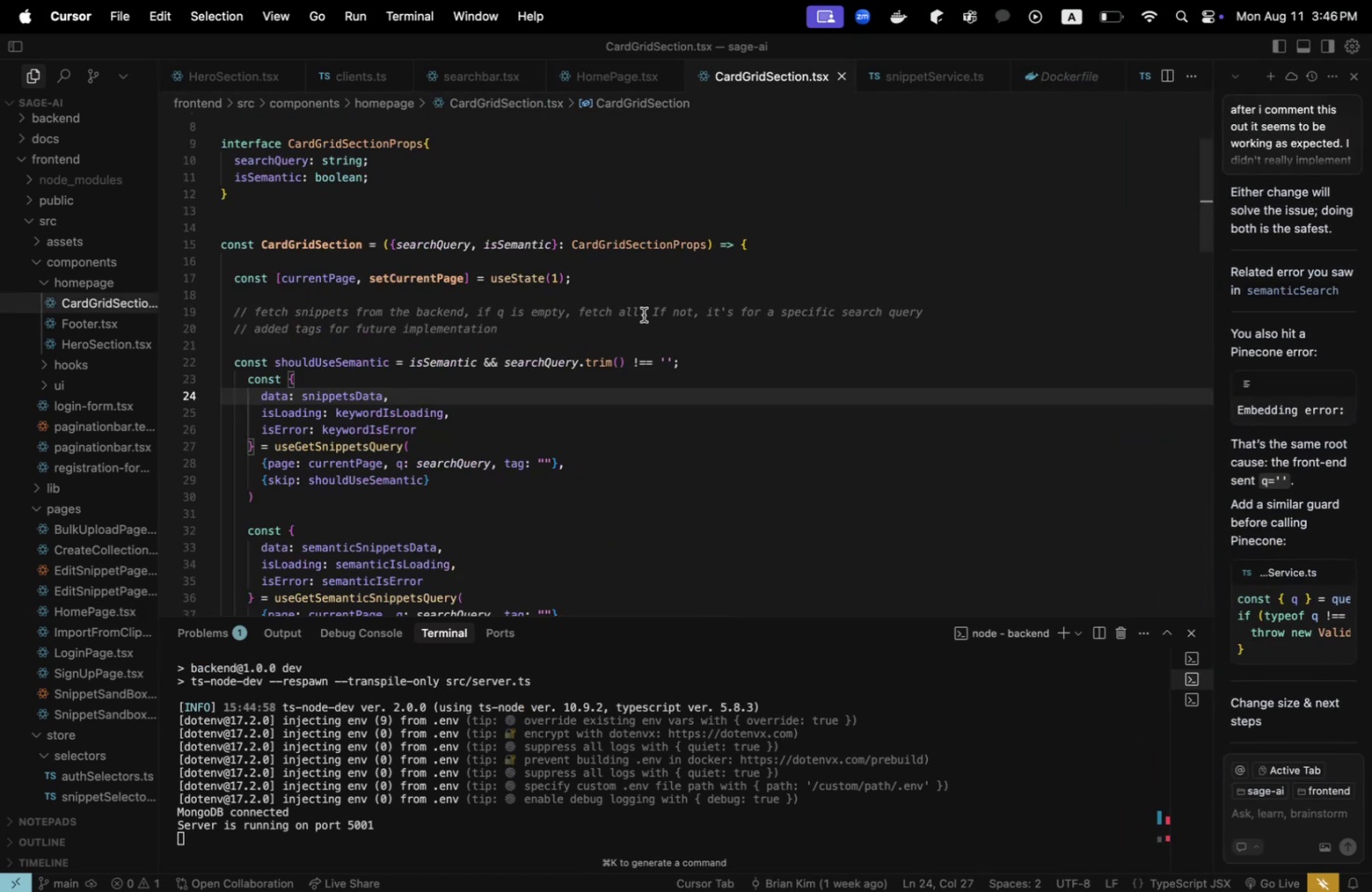 
scroll: coordinate [643, 314], scroll_direction: down, amount: 22.0
 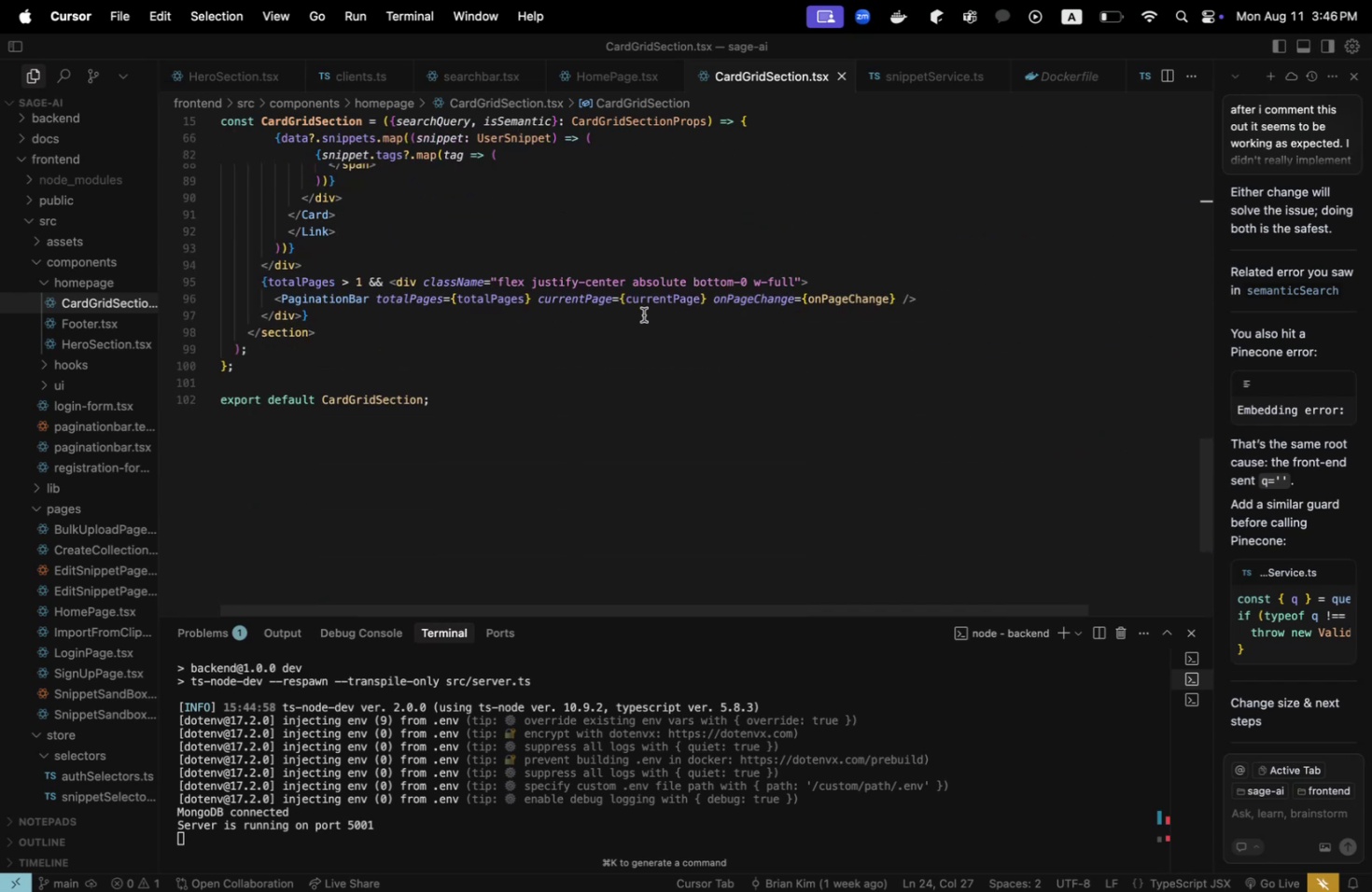 
scroll: coordinate [643, 314], scroll_direction: up, amount: 71.0
 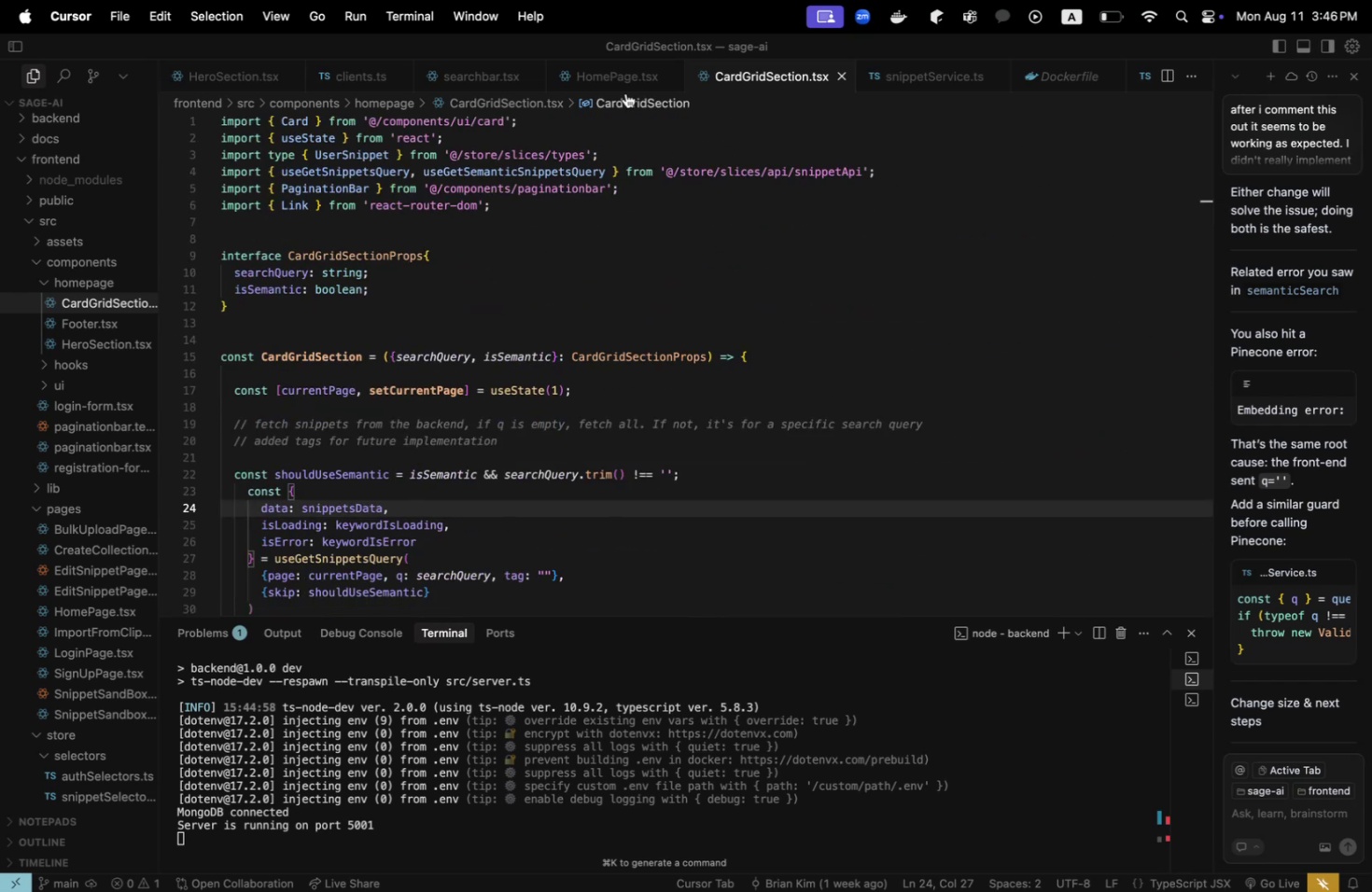 
left_click([622, 79])
 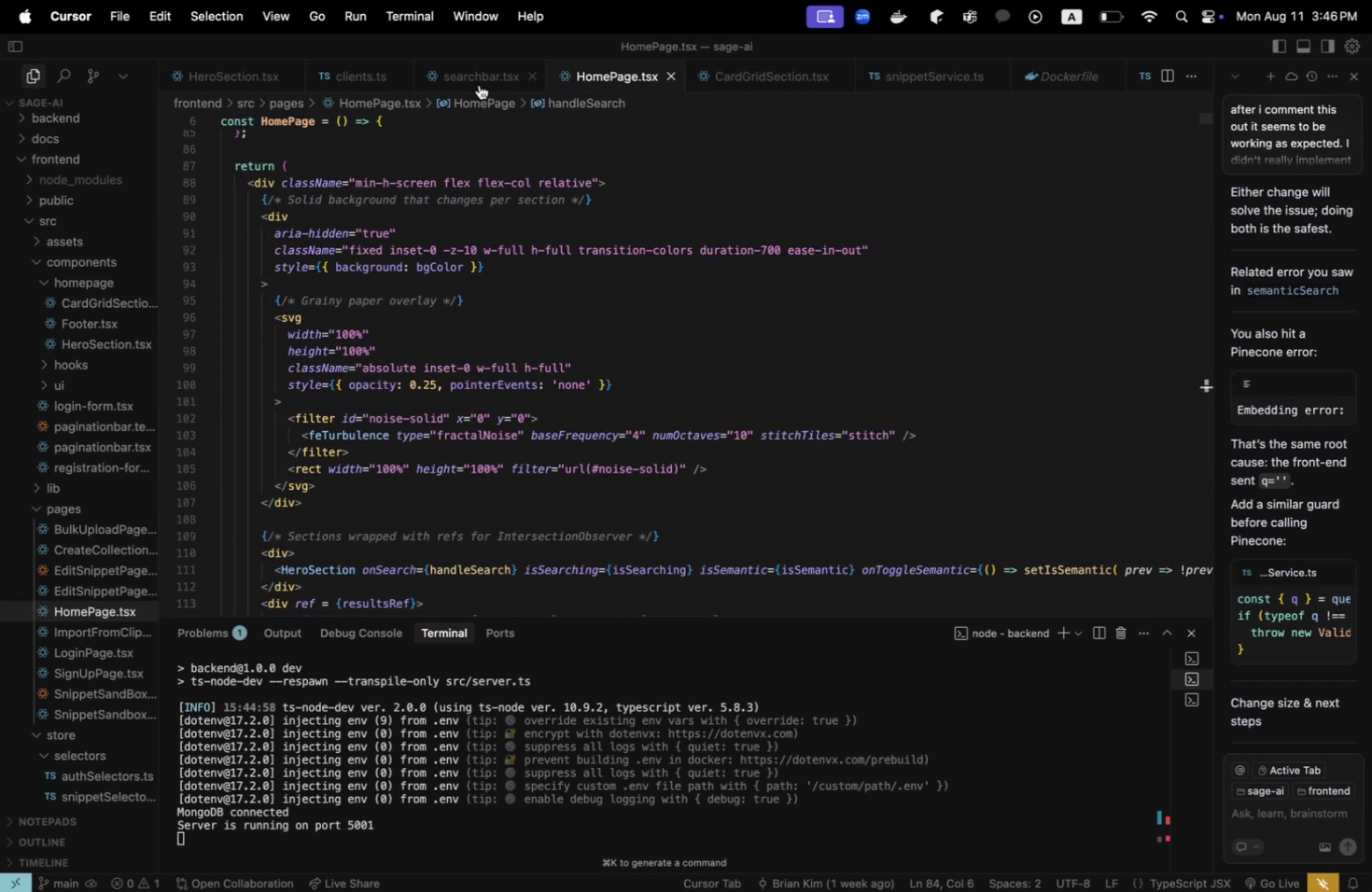 
left_click([456, 68])
 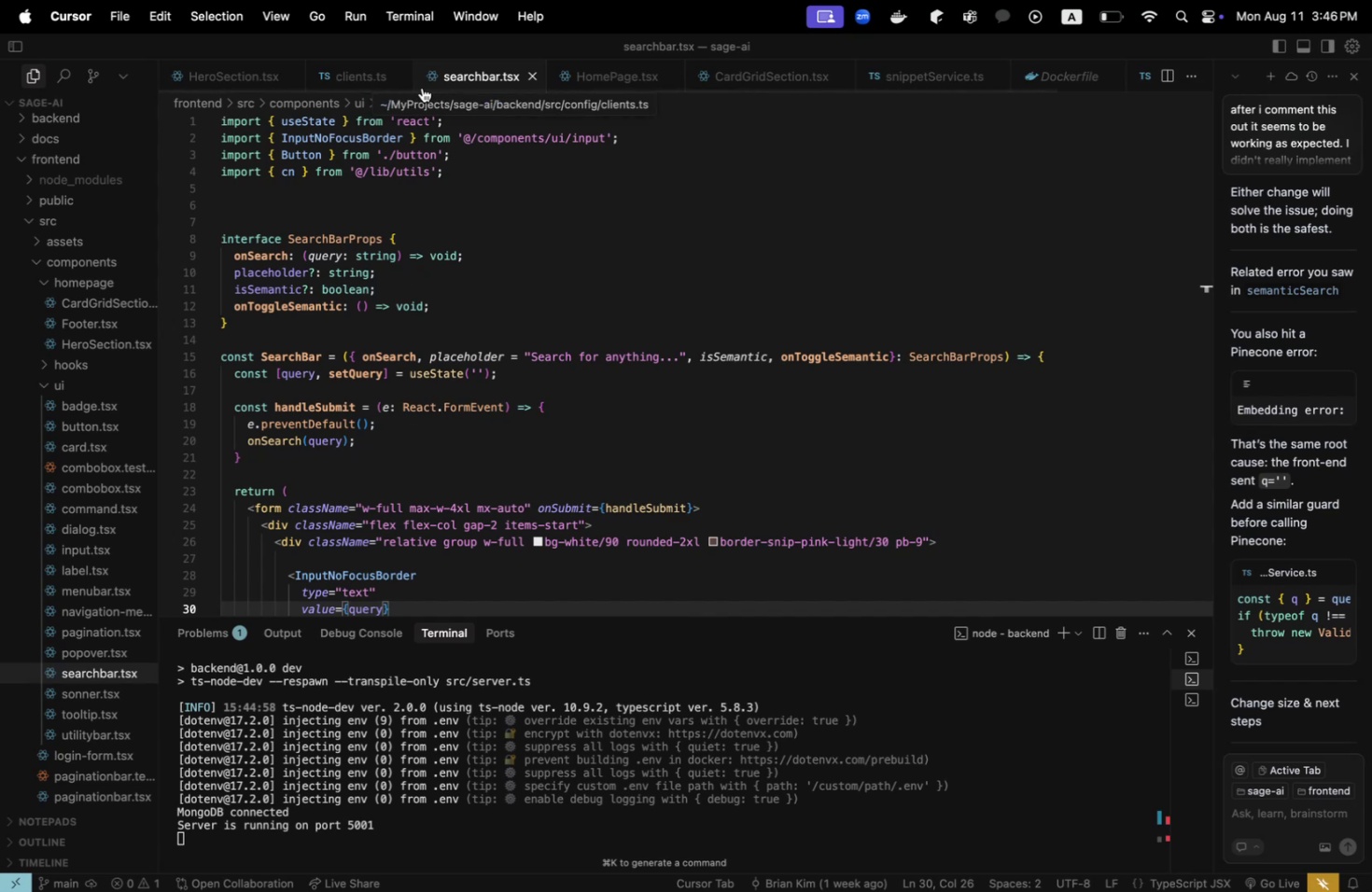 
wait(5.21)
 